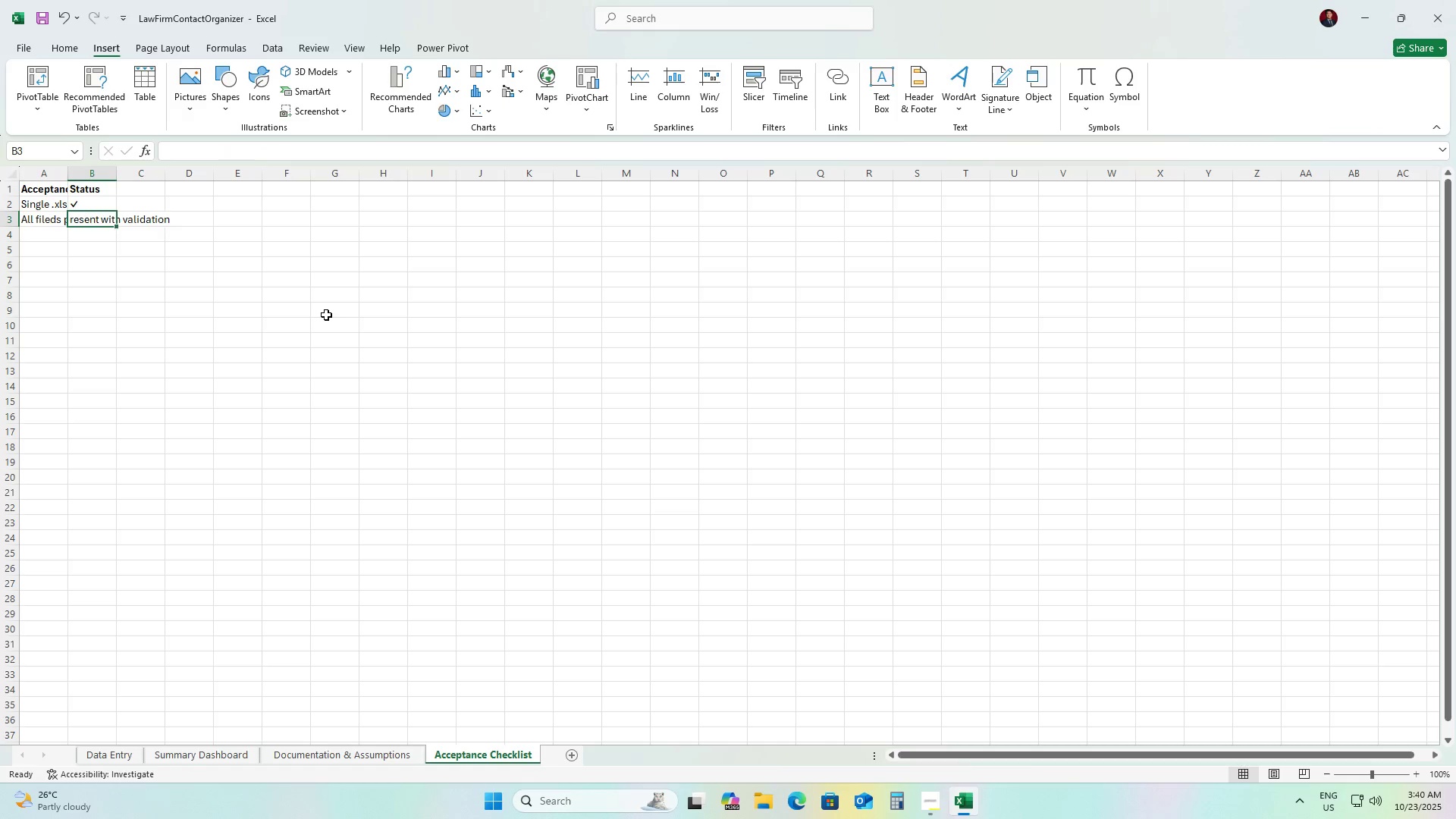 
key(Control+V)
 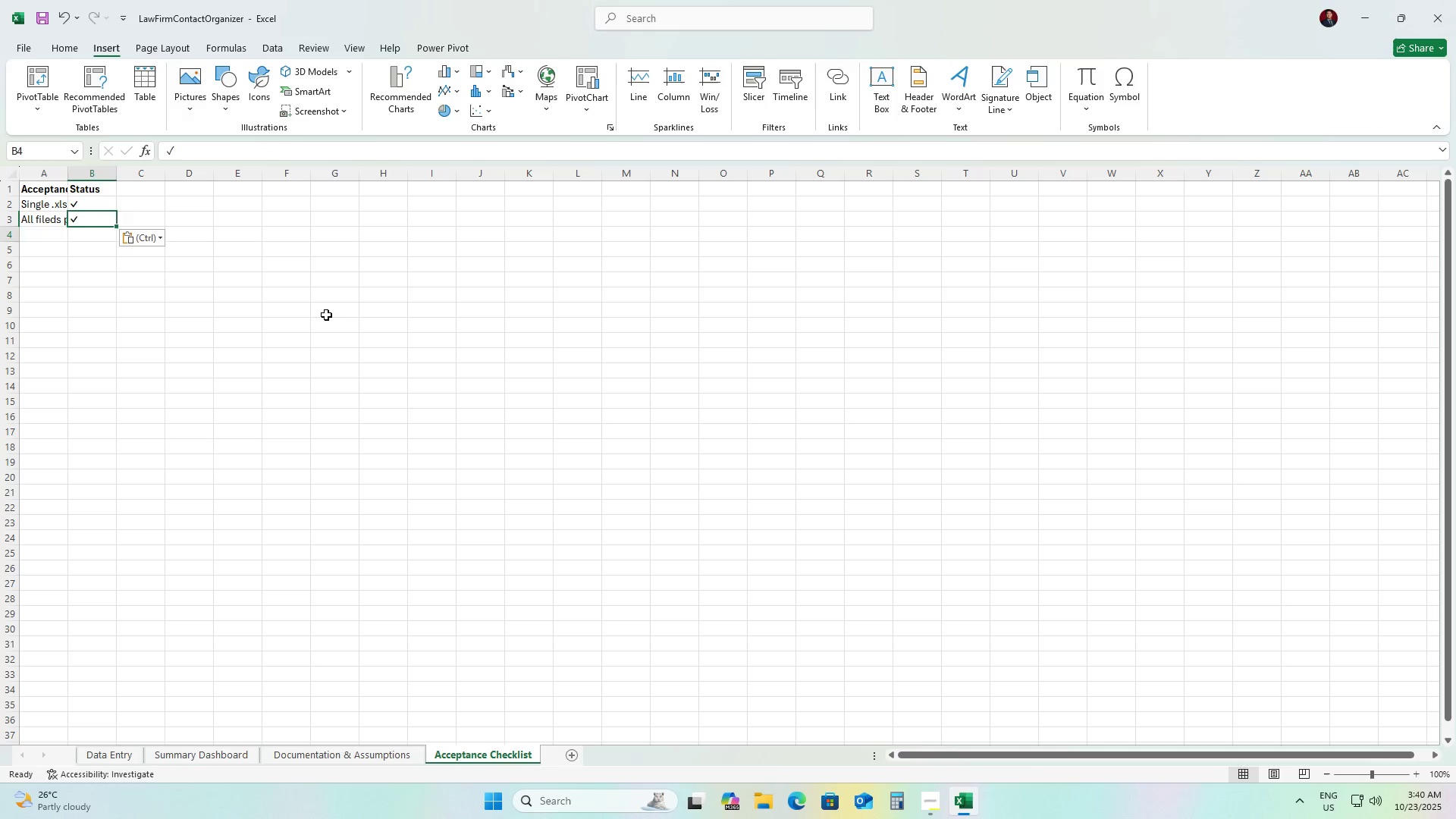 
key(ArrowDown)
 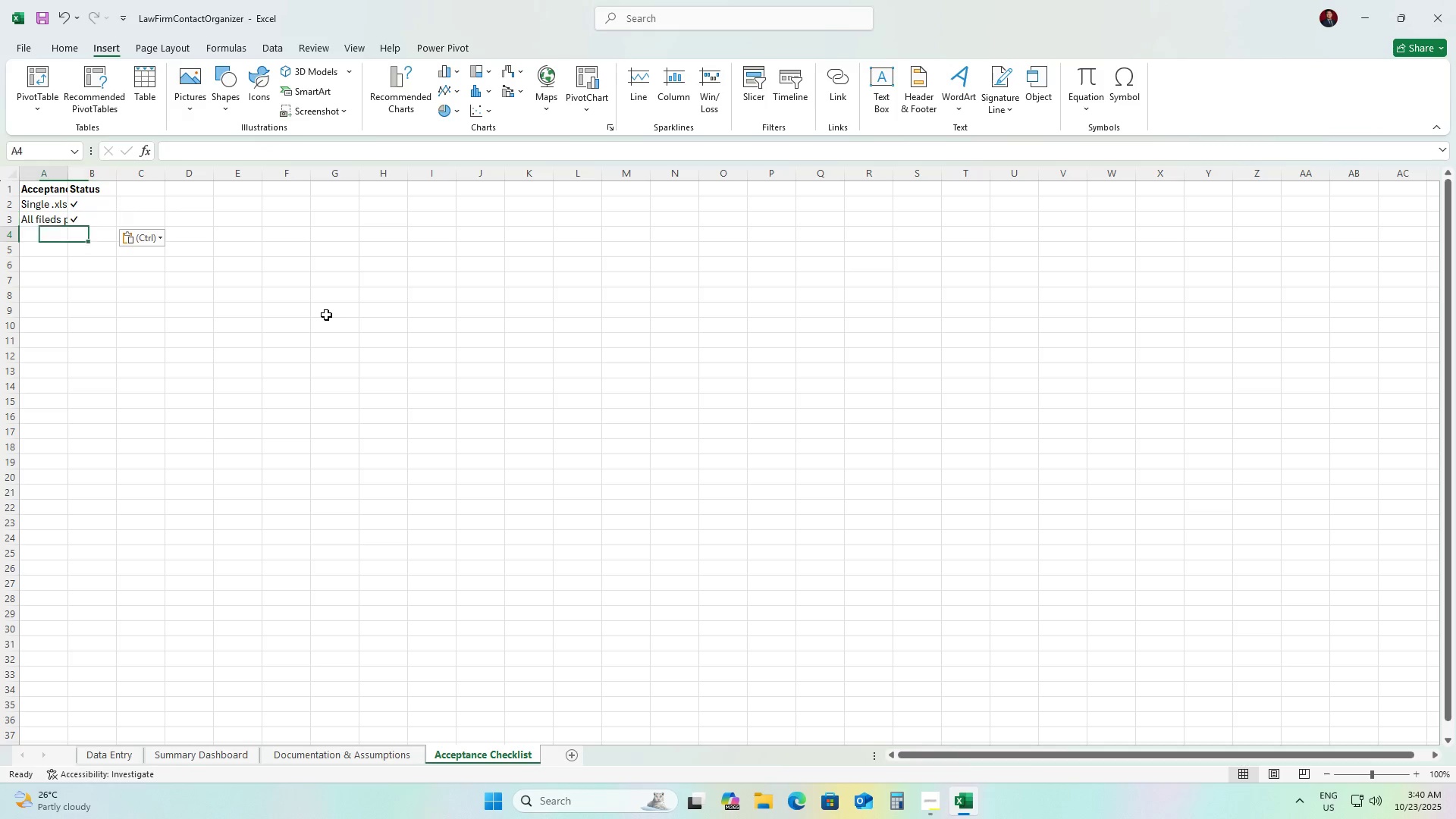 
key(ArrowLeft)
 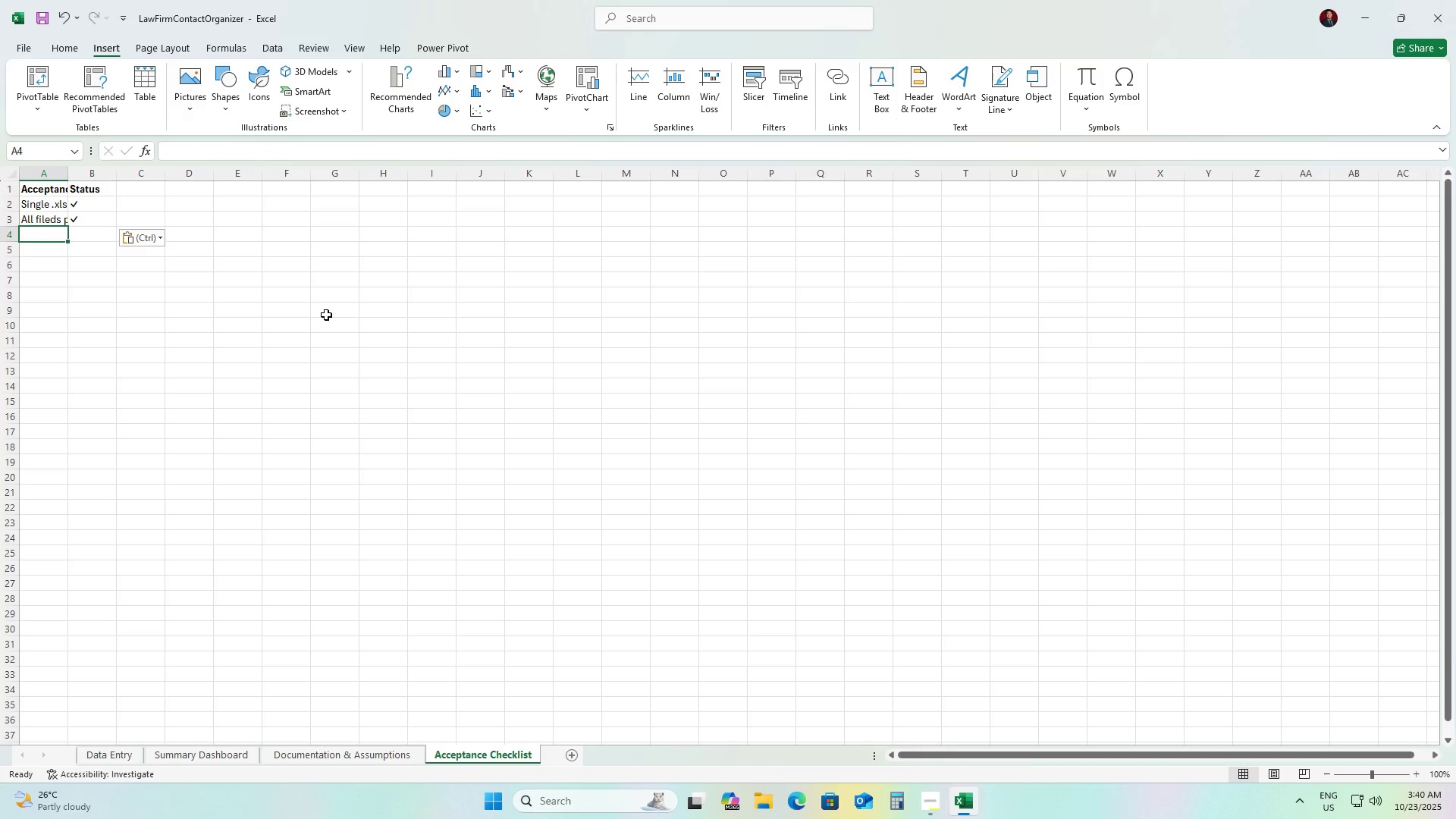 
hold_key(key=ShiftLeft, duration=0.38)
 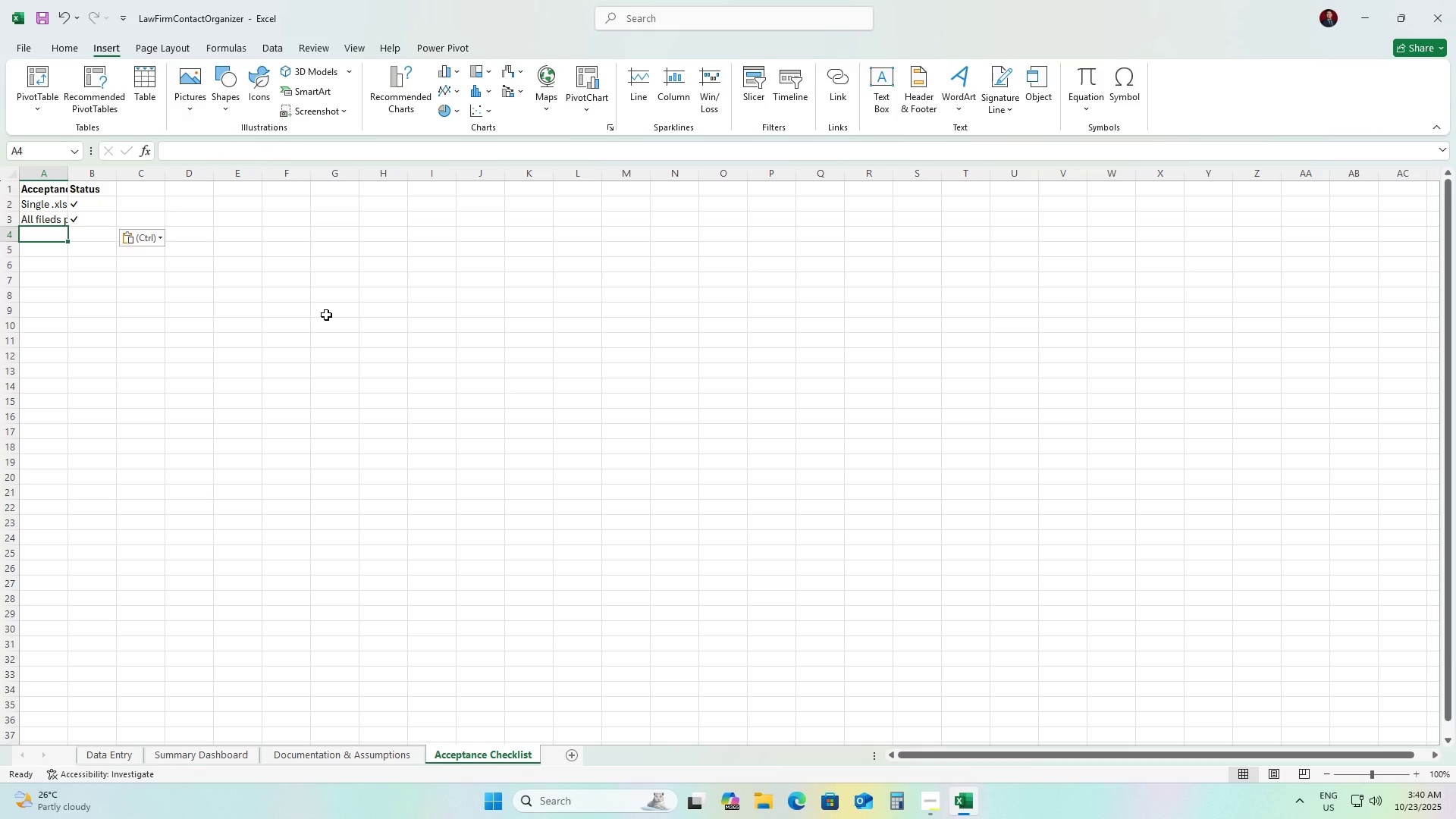 
type(15 sample entrie )
key(Backspace)
type(s added)
 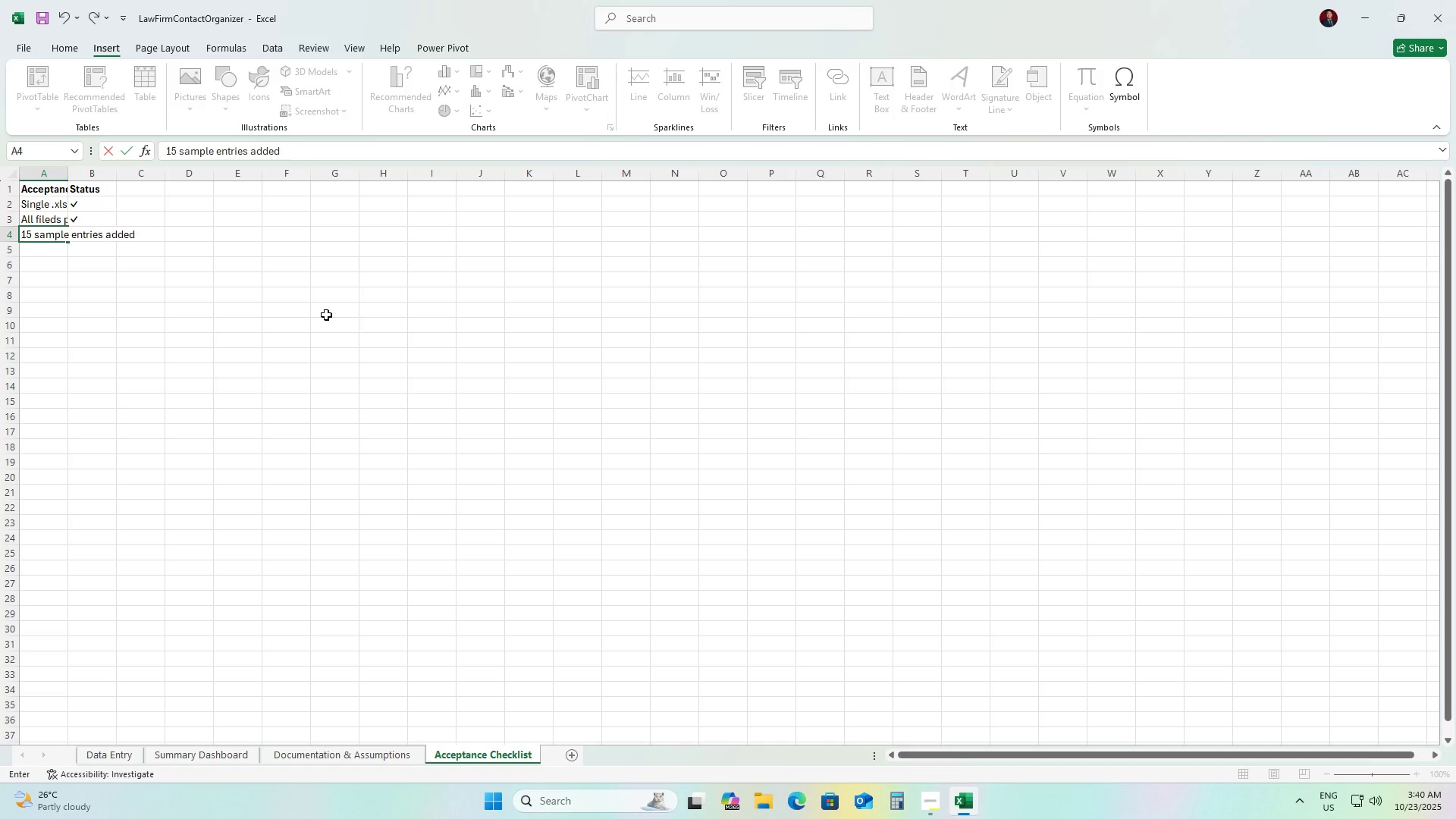 
key(ArrowRight)
 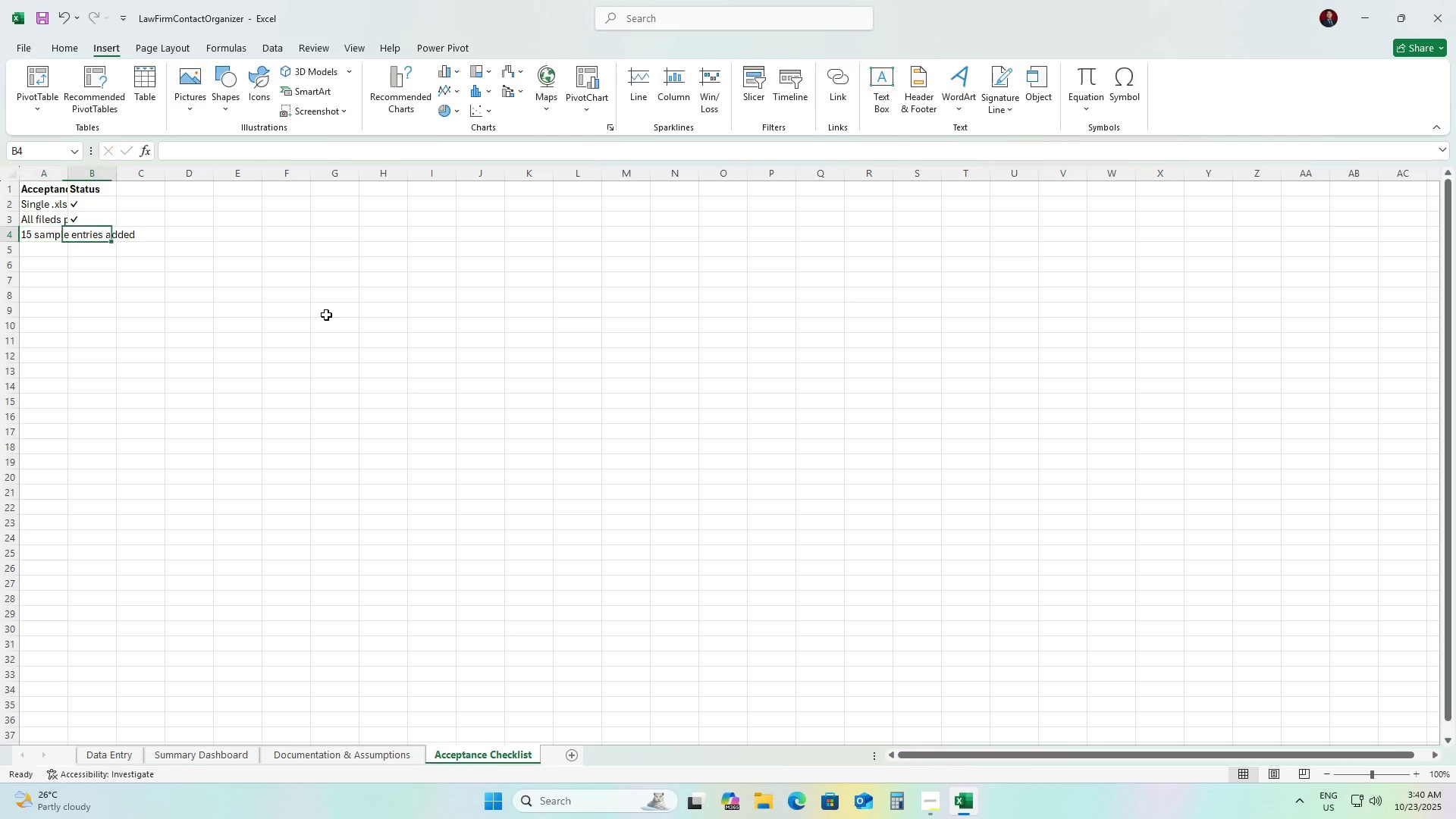 
key(Control+ControlLeft)
 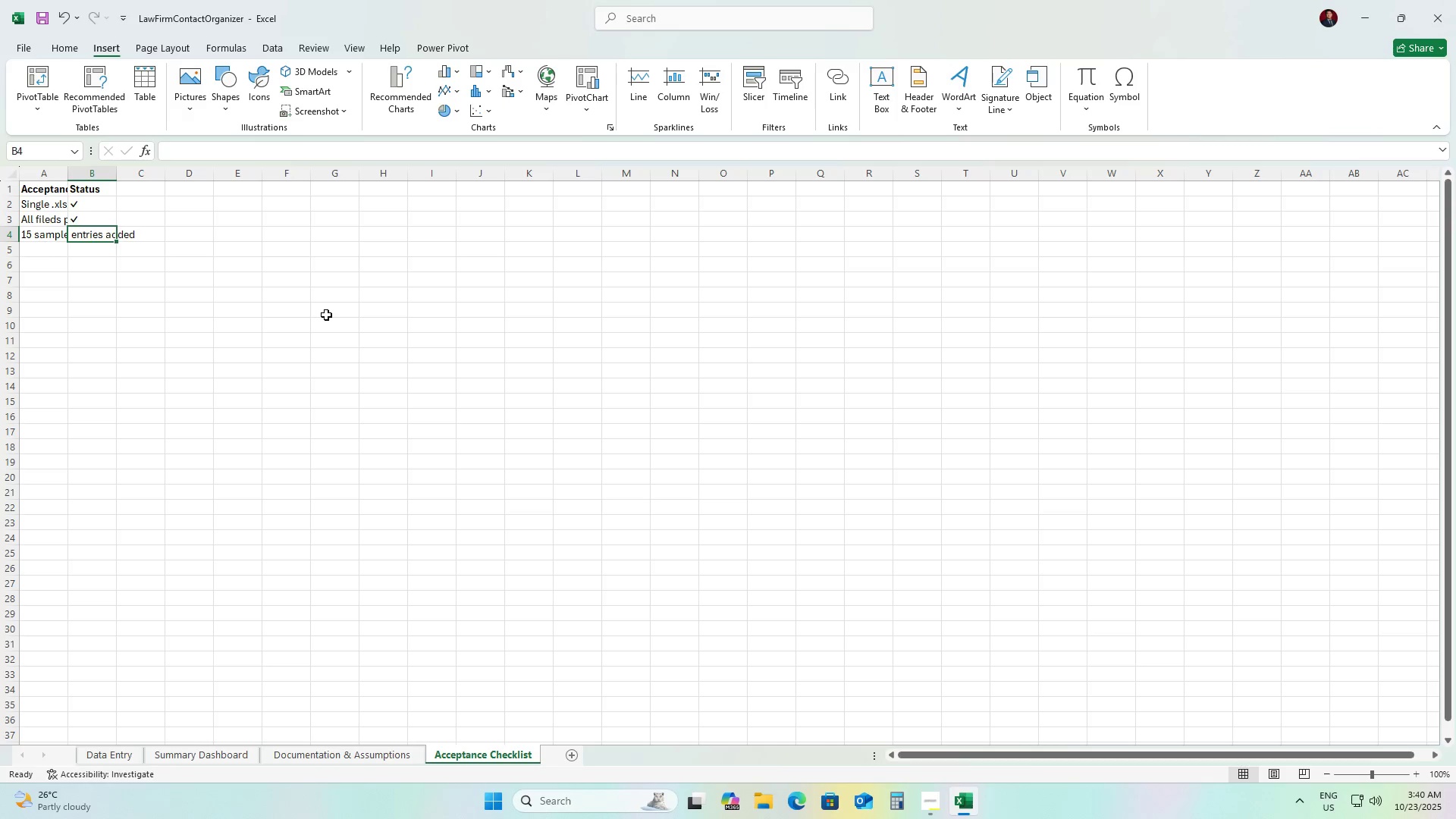 
key(Control+V)
 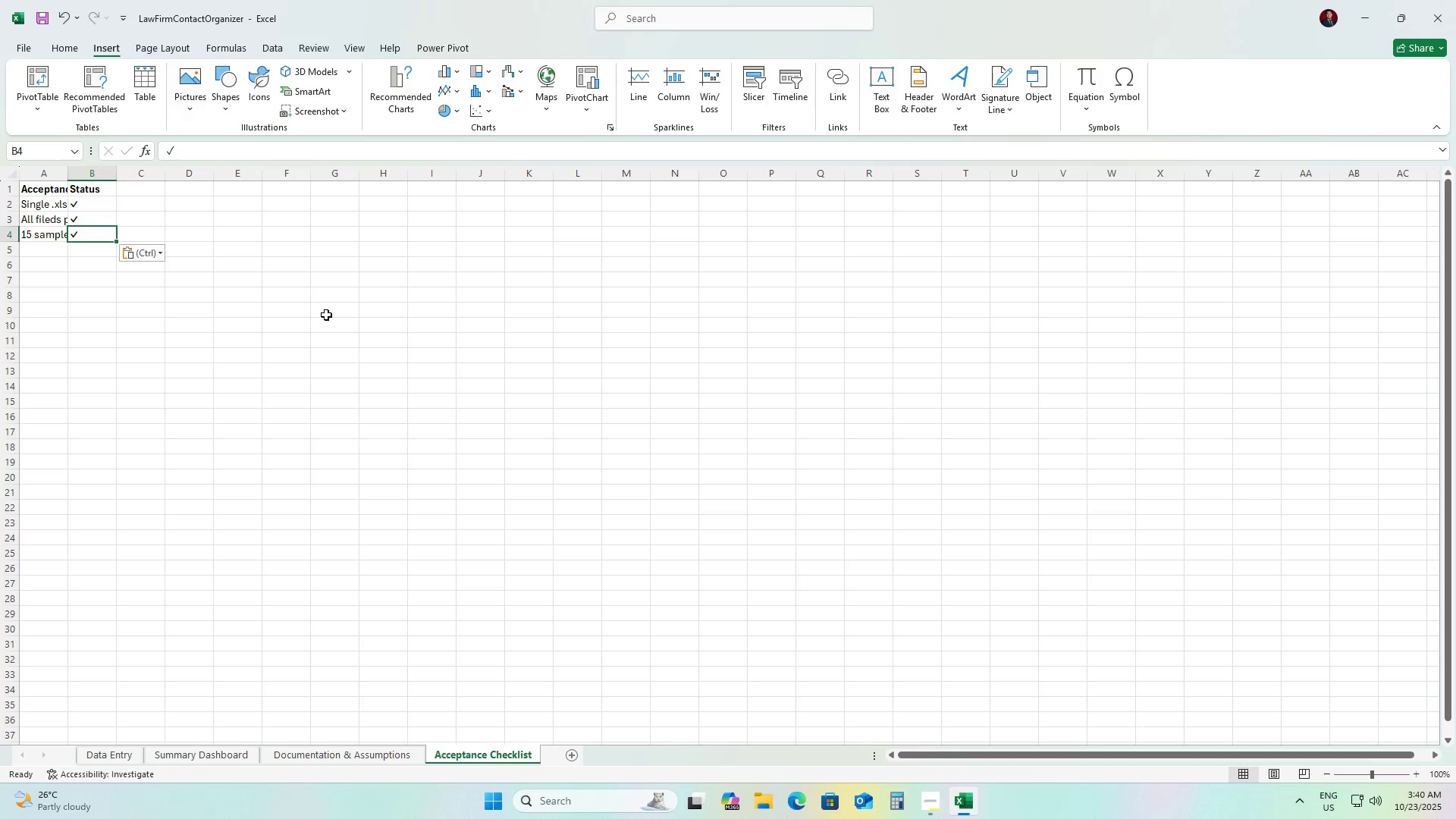 
key(ArrowLeft)
 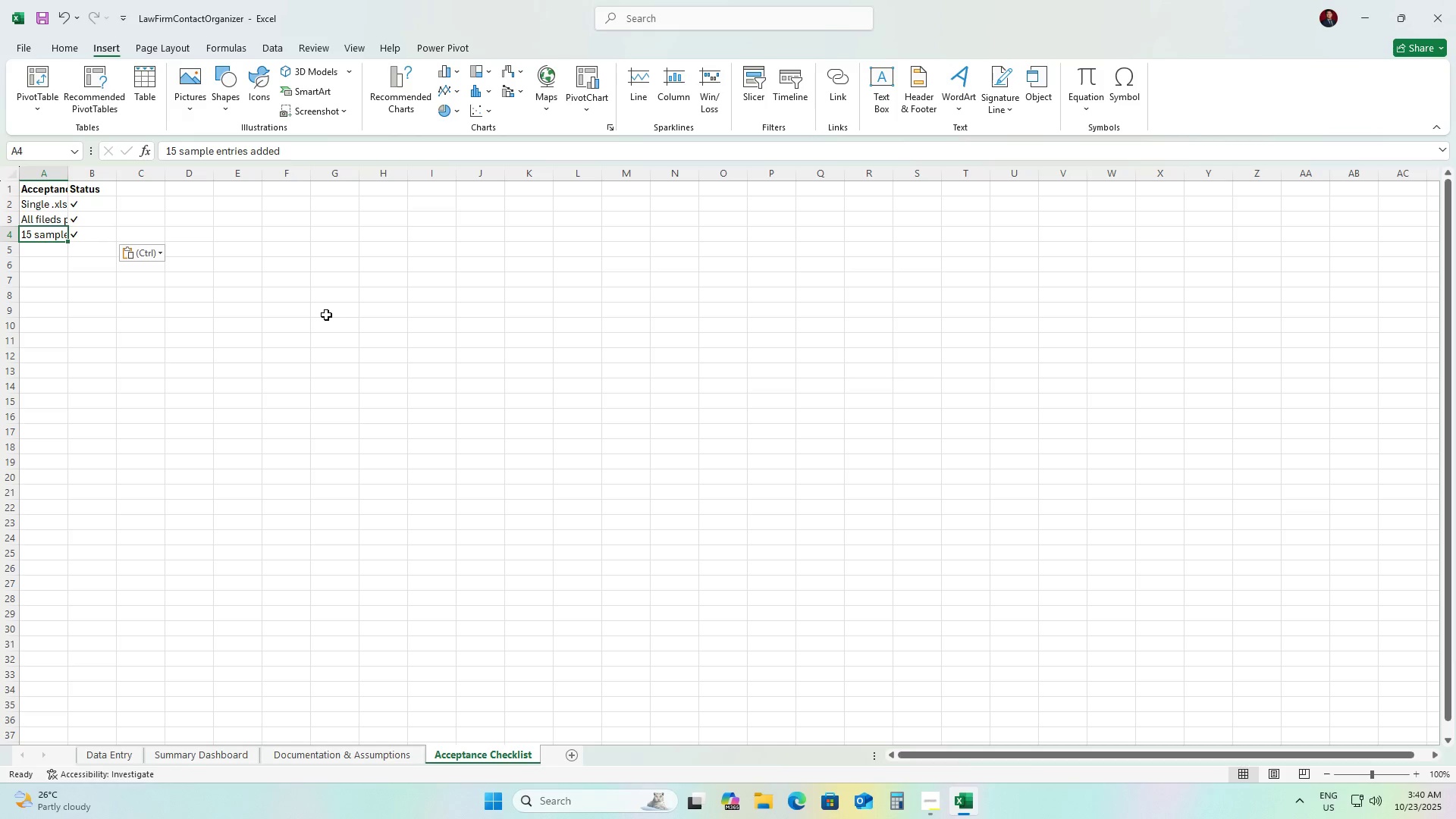 
key(ArrowDown)
 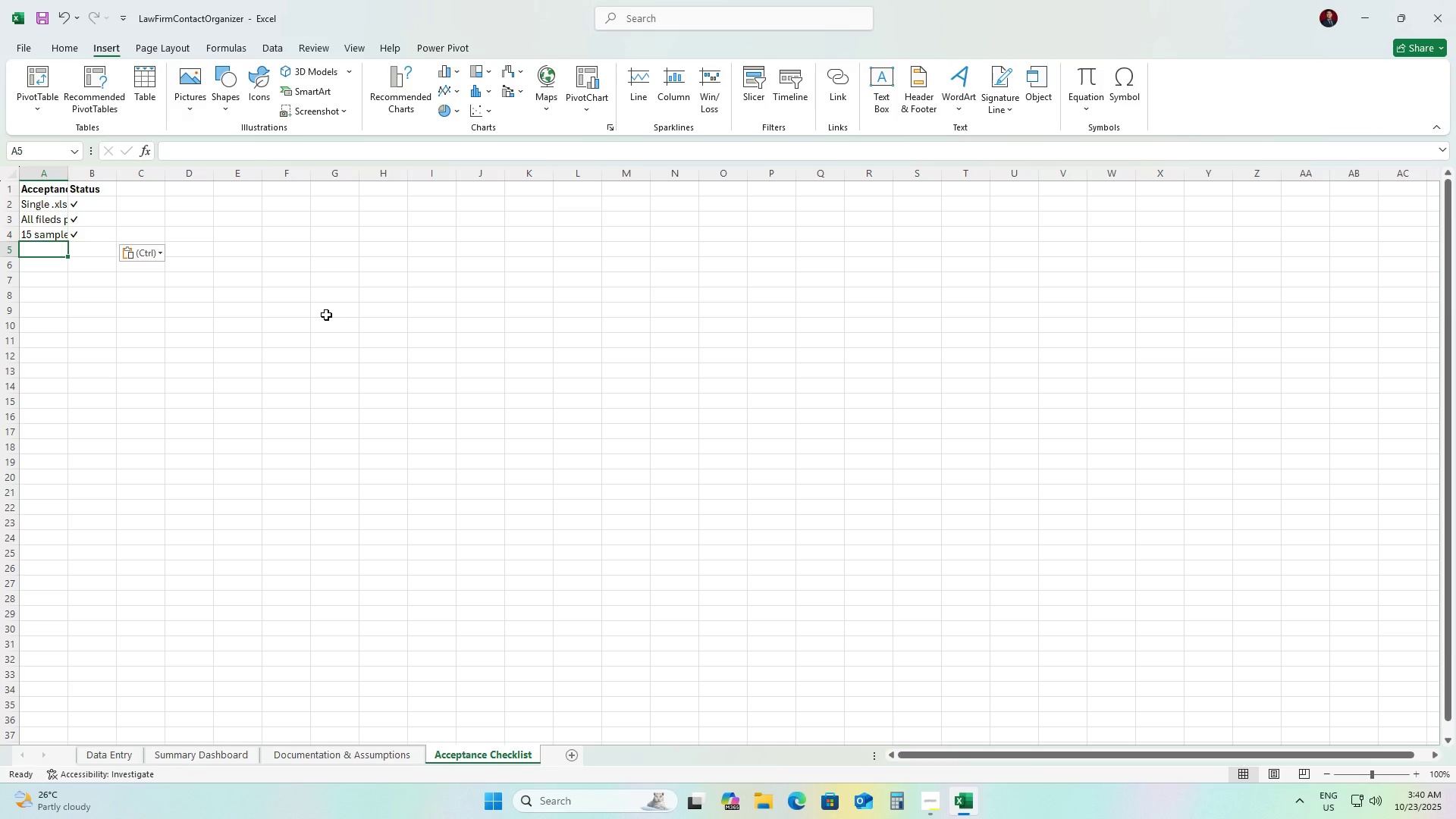 
type(Dashboard updates automatically)
 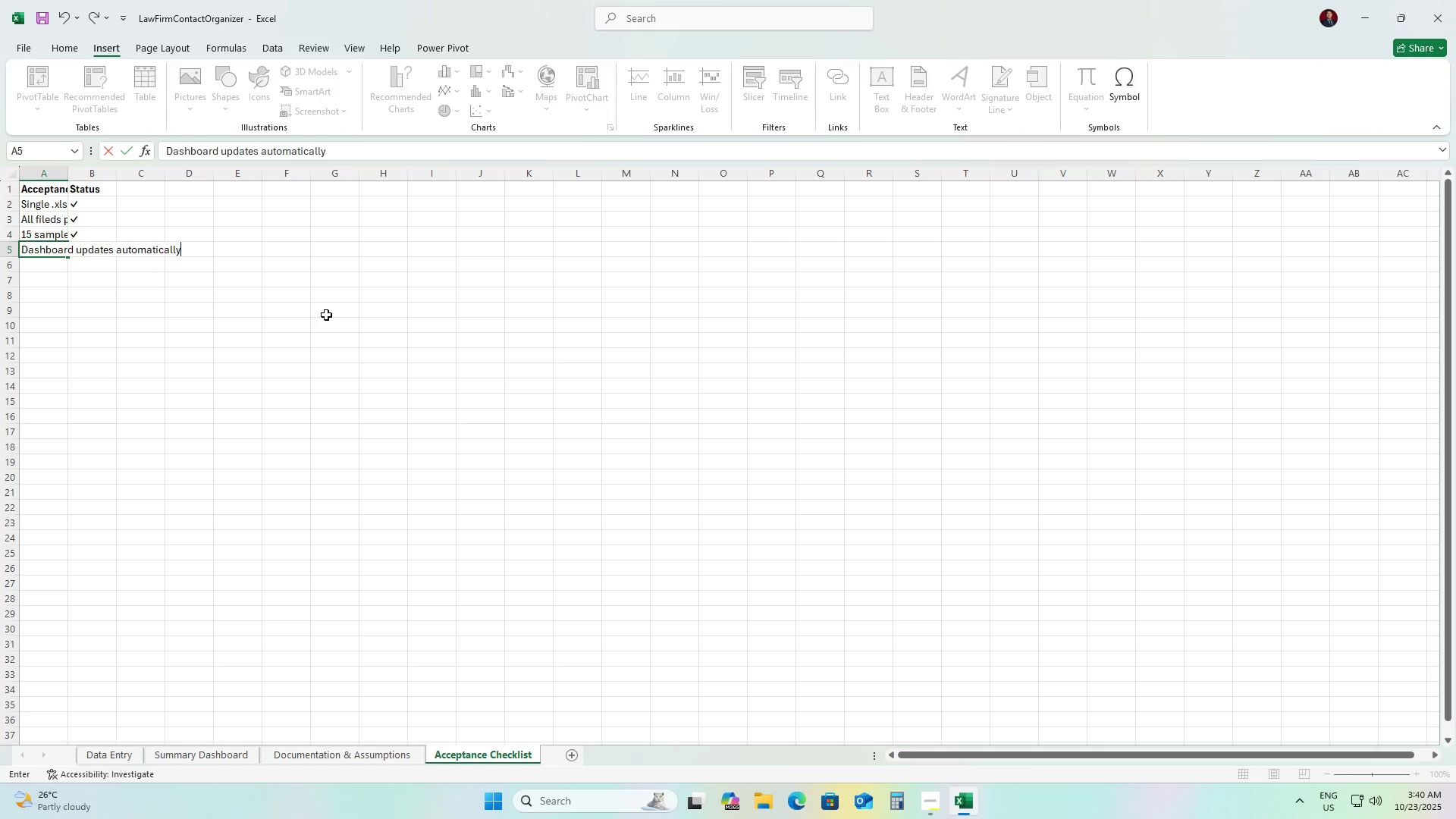 
key(ArrowRight)
 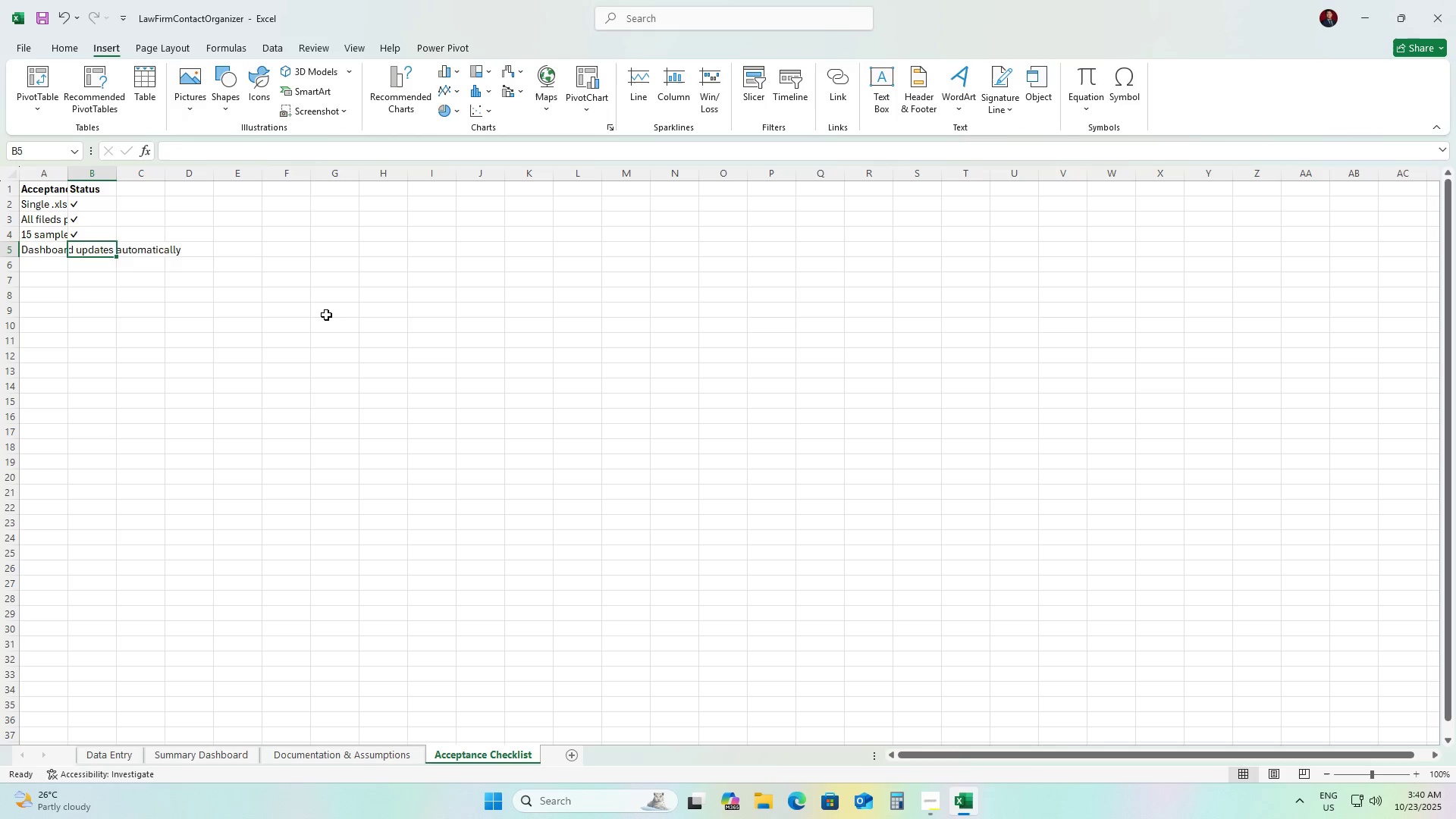 
key(Control+ControlLeft)
 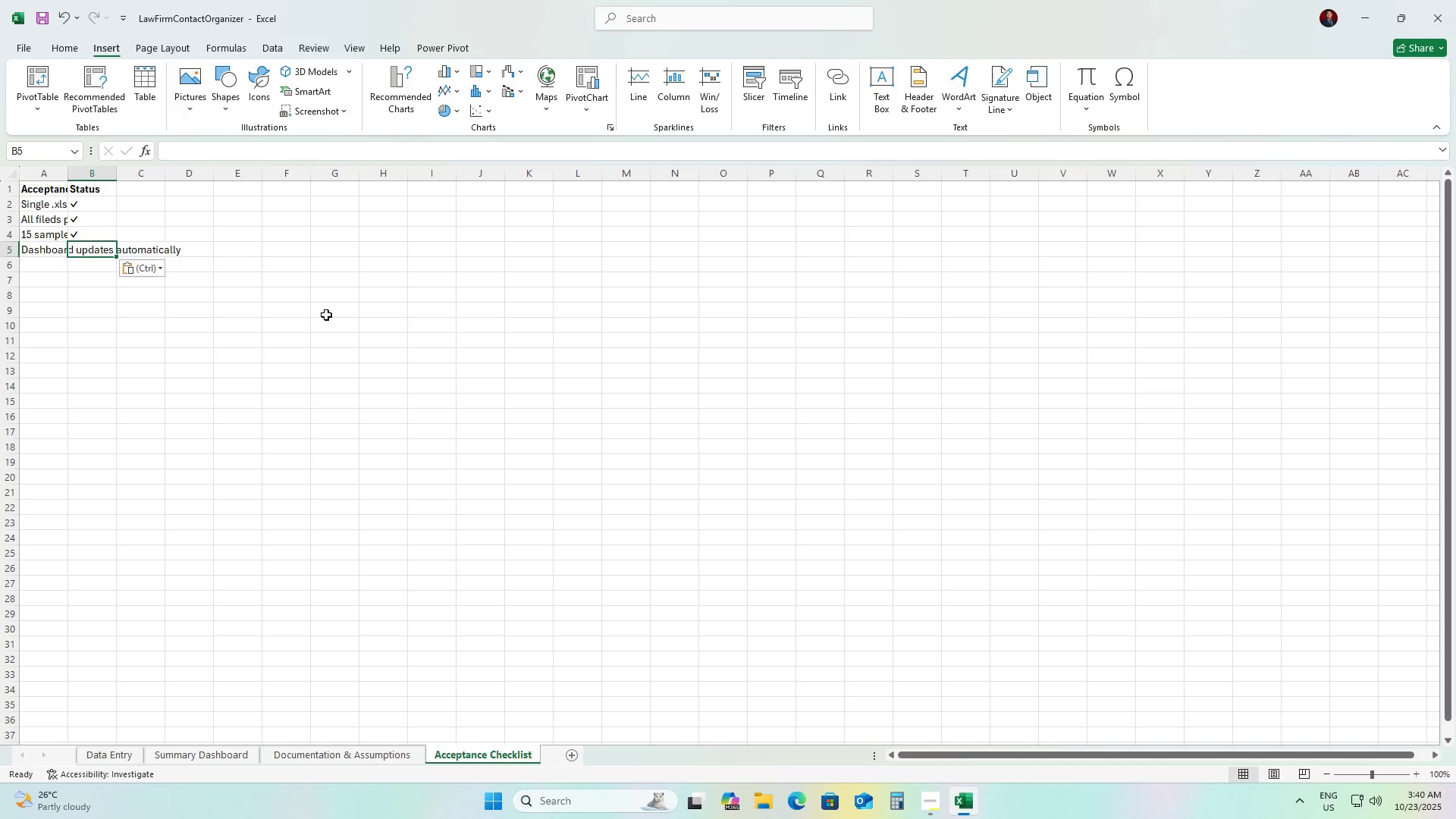 
key(Control+V)
 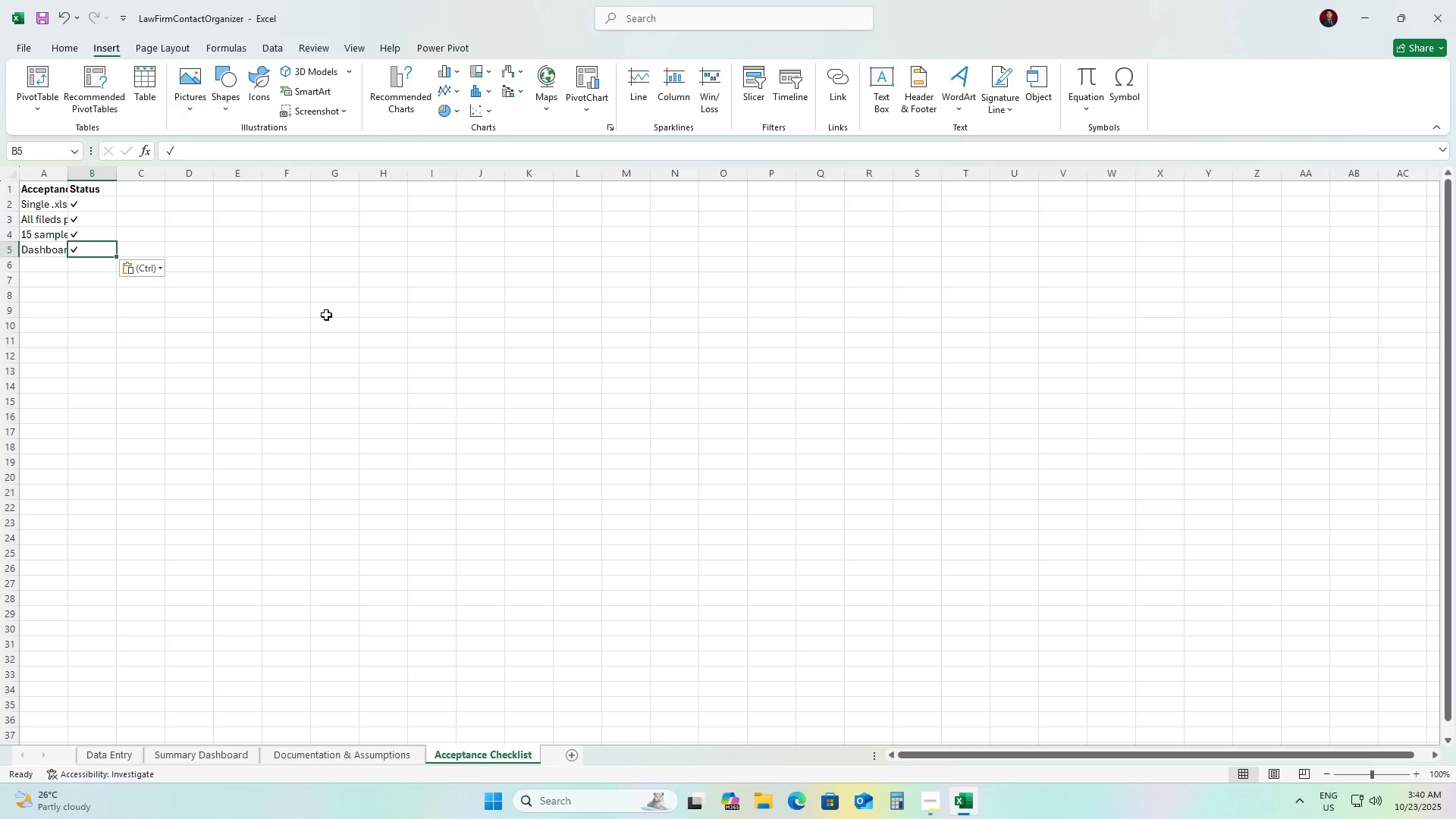 
key(ArrowDown)
 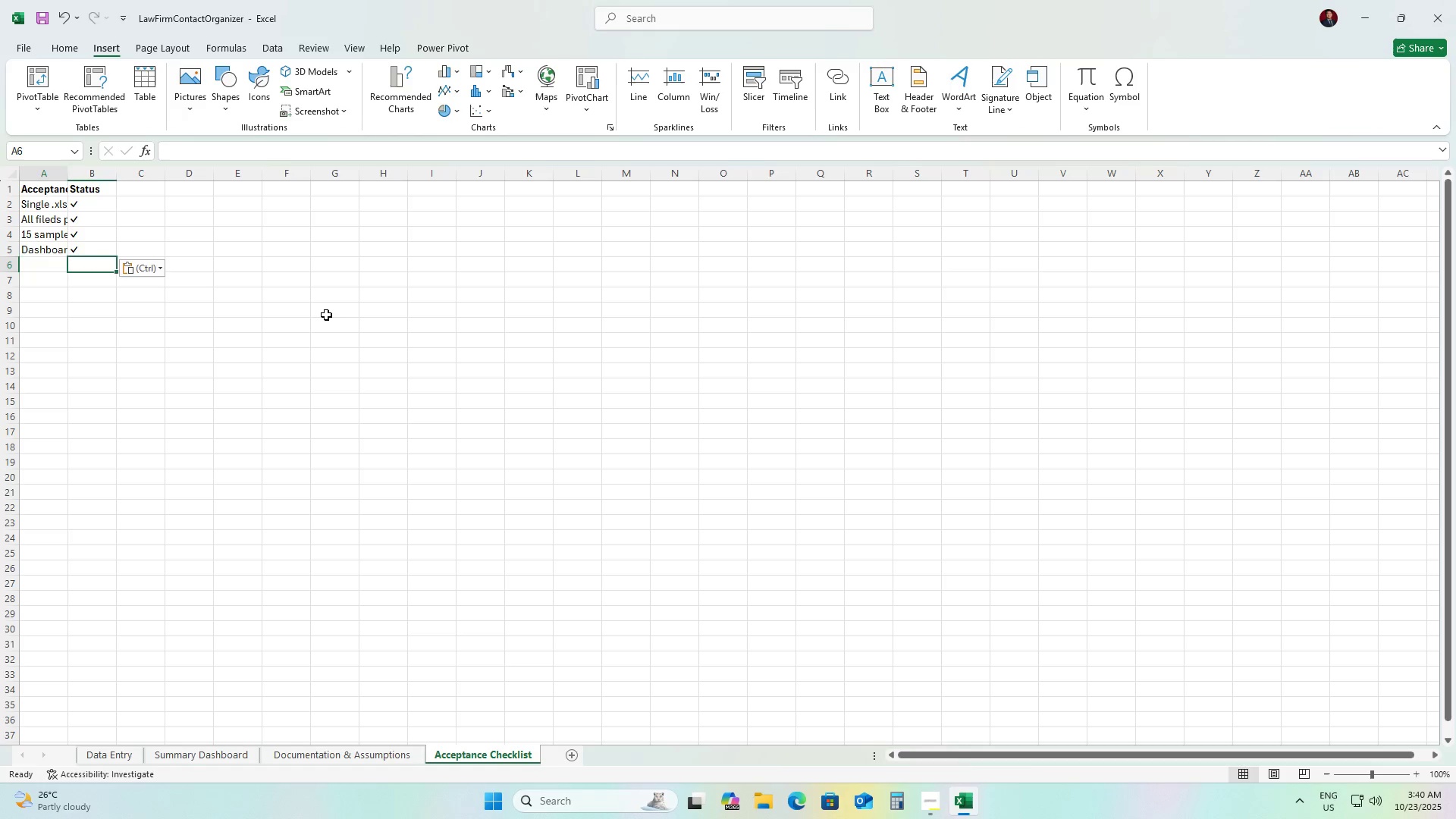 
key(ArrowLeft)
 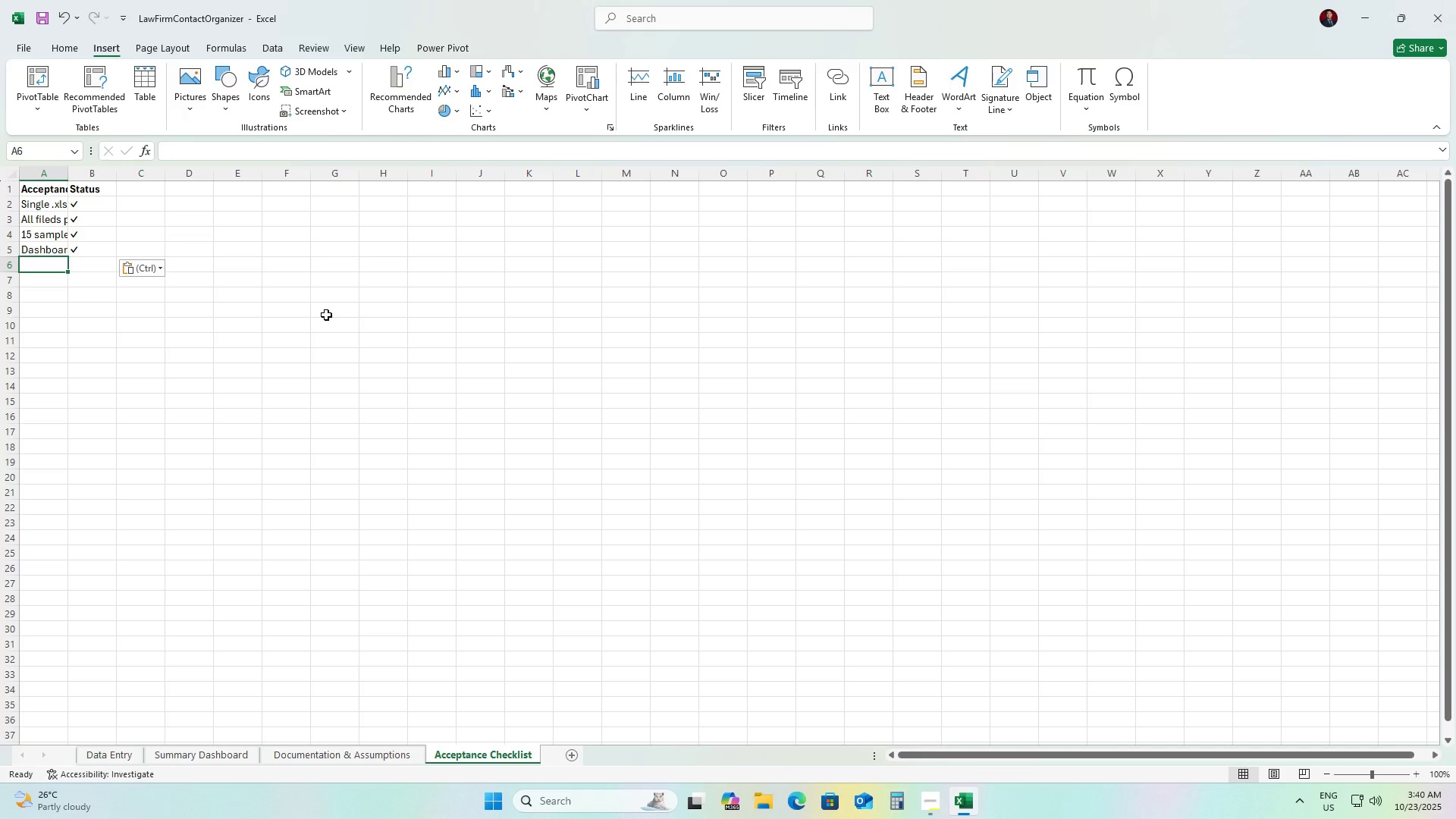 
type(Documentation u)
key(Backspace)
type(included)
 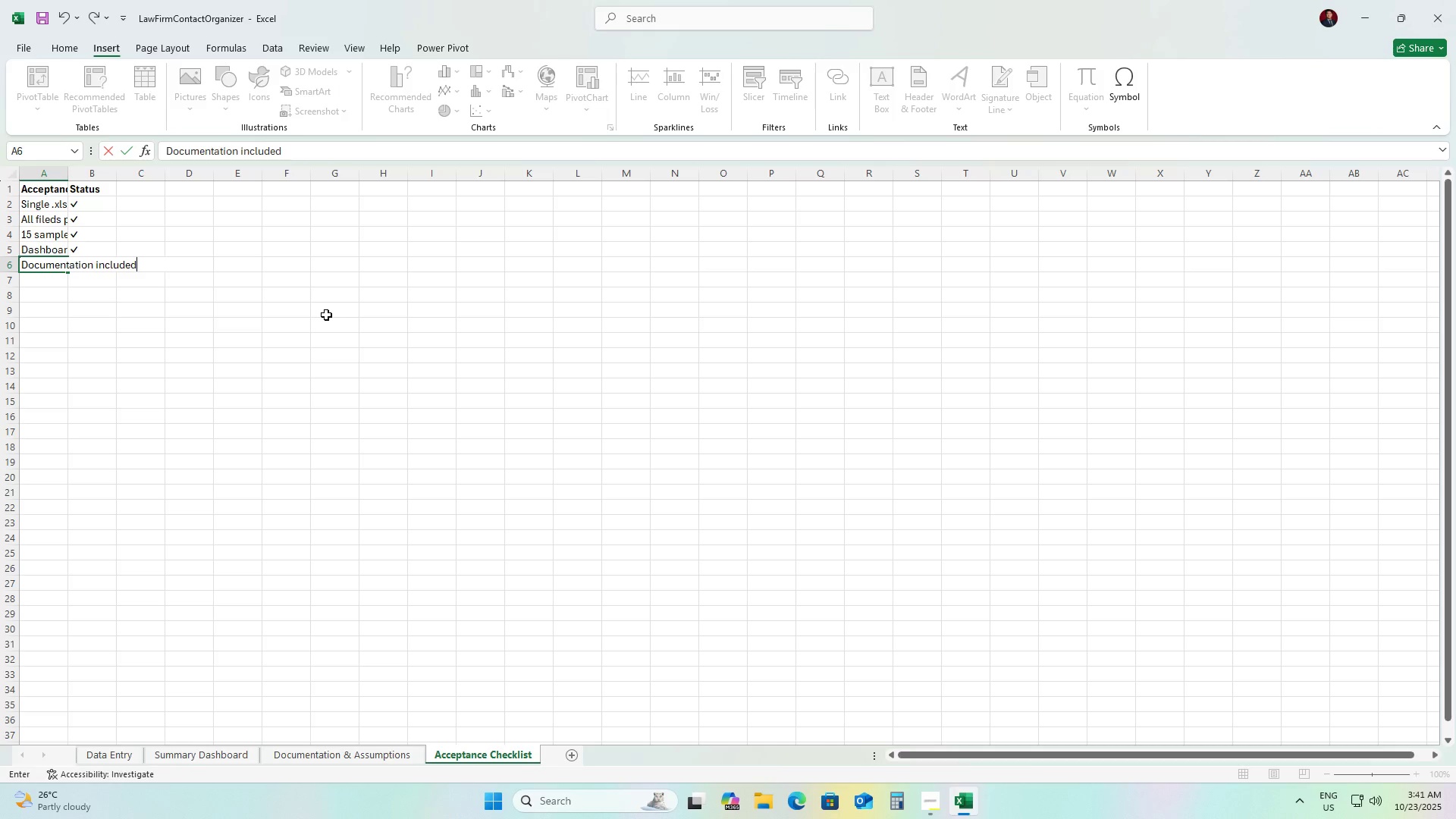 
key(ArrowRight)
 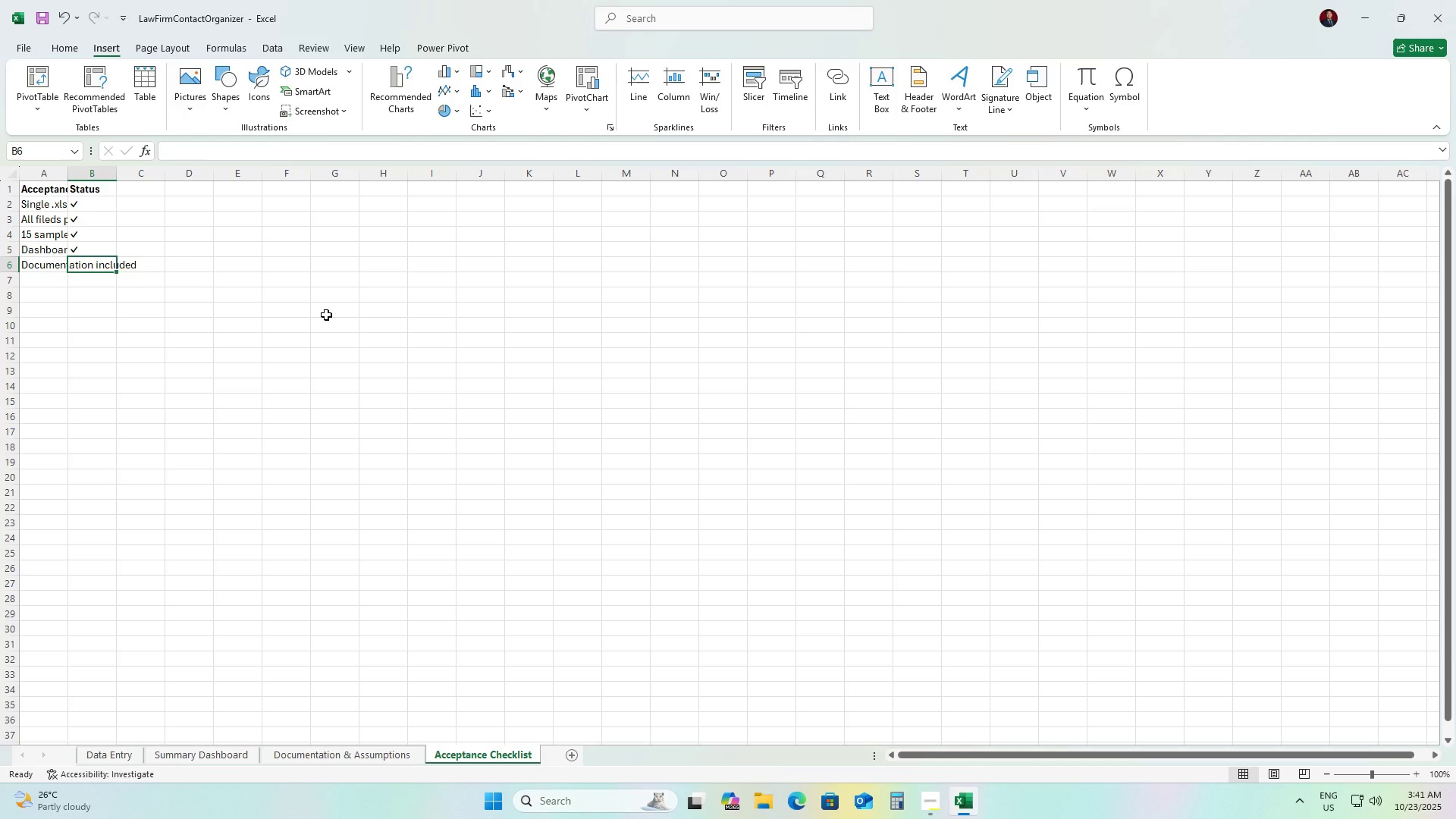 
key(Control+V)
 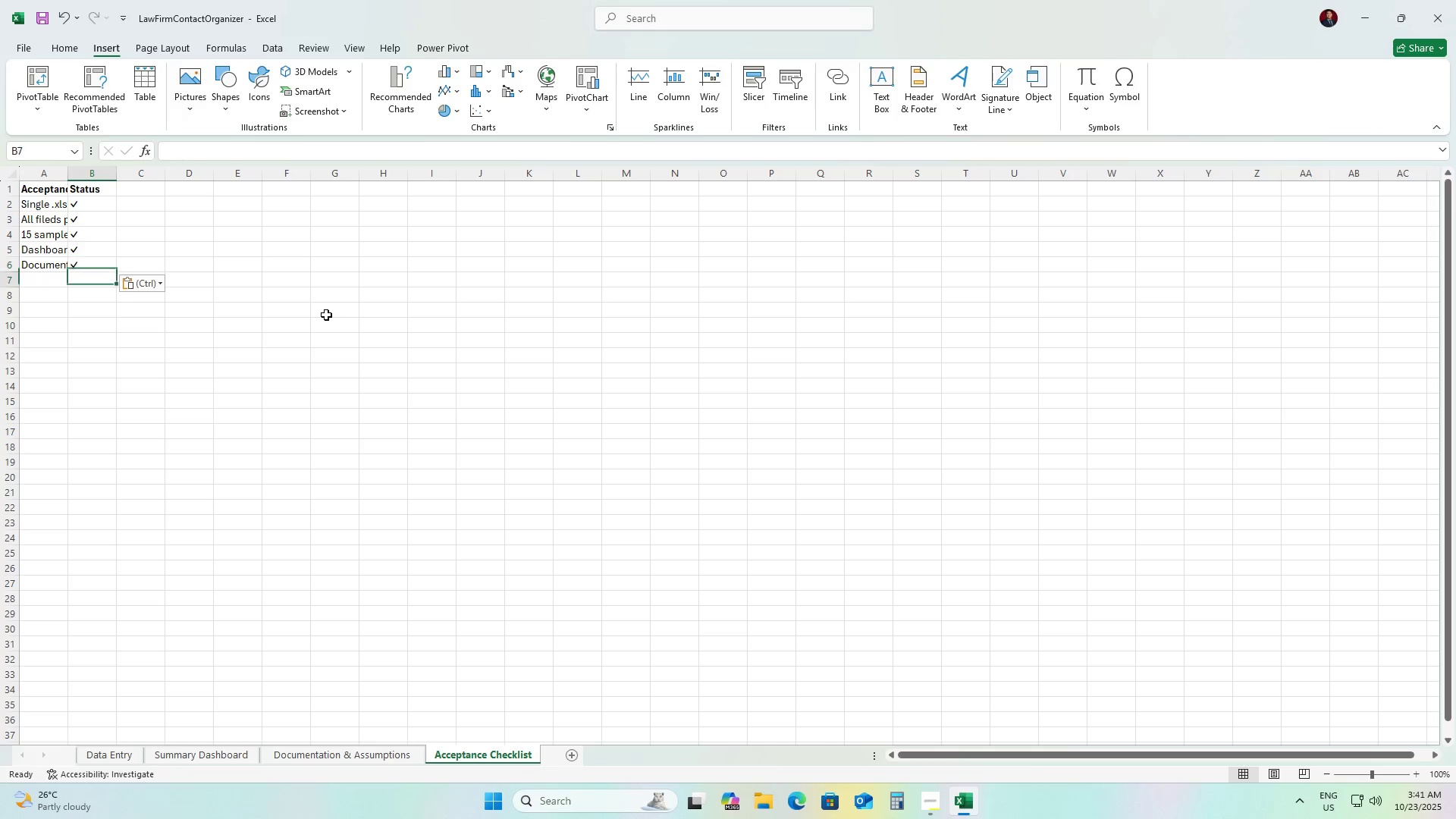 
key(ArrowDown)
 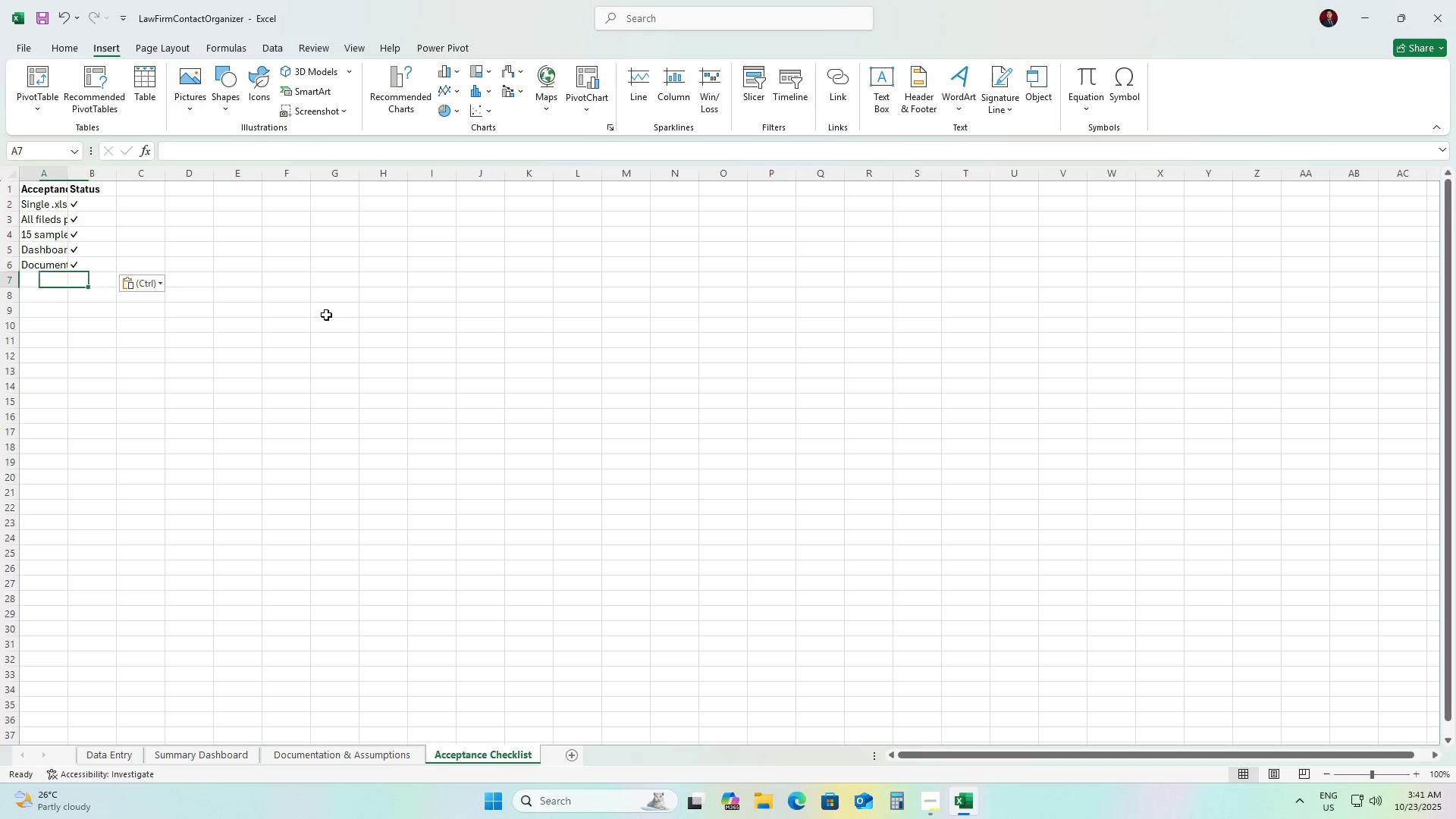 
key(ArrowLeft)
 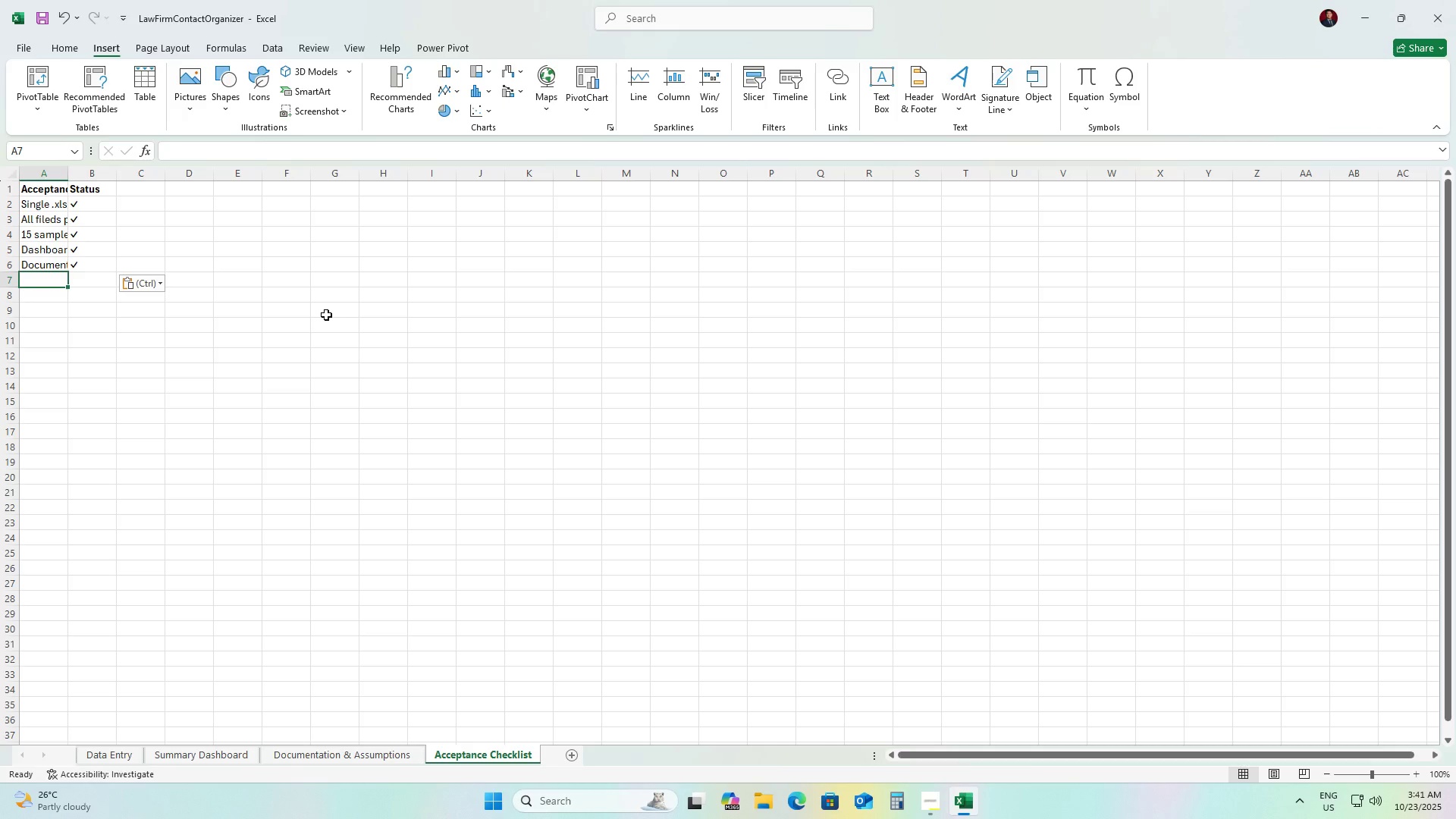 
type(Works offline)
 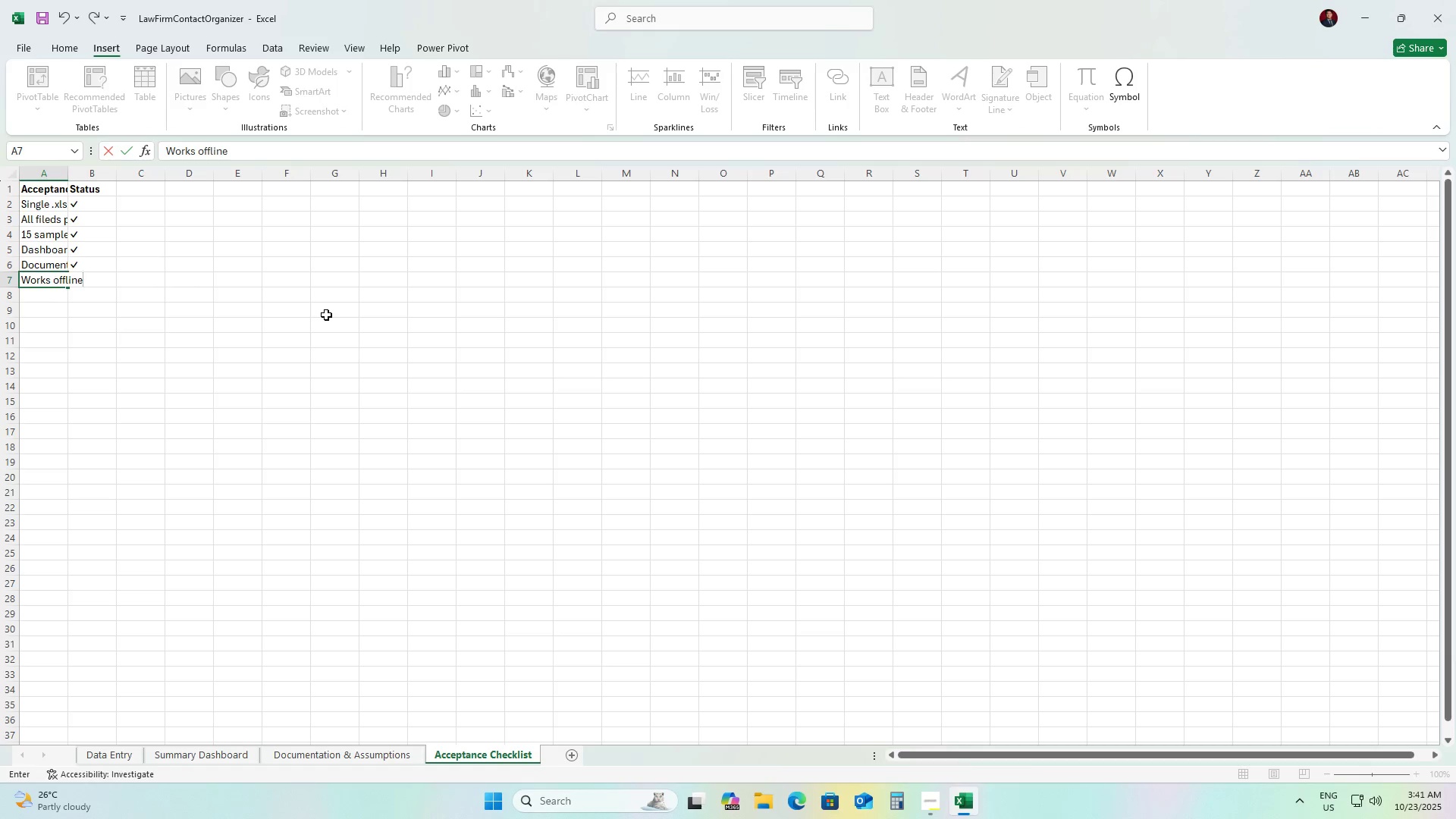 
key(ArrowDown)
 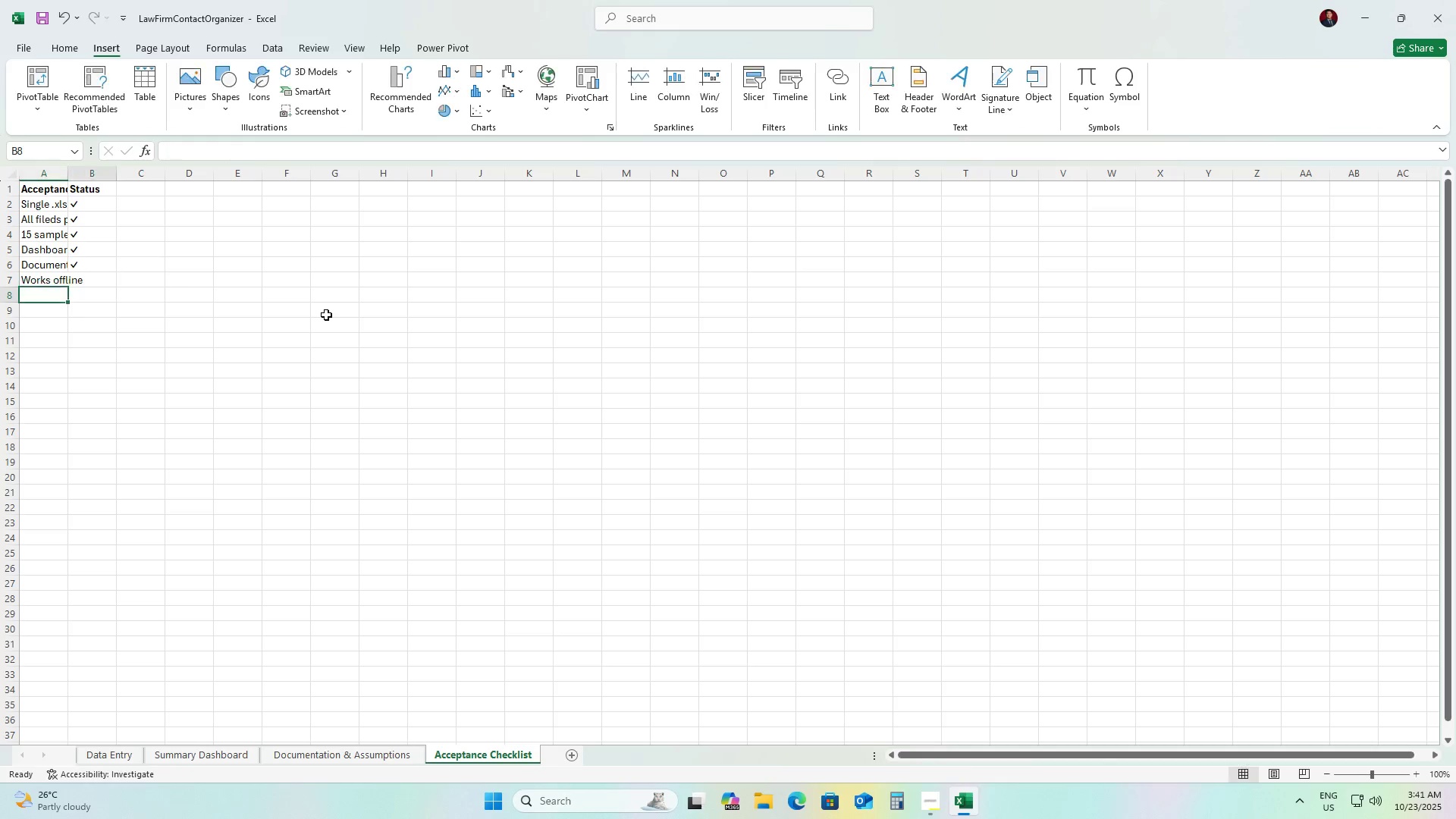 
key(ArrowRight)
 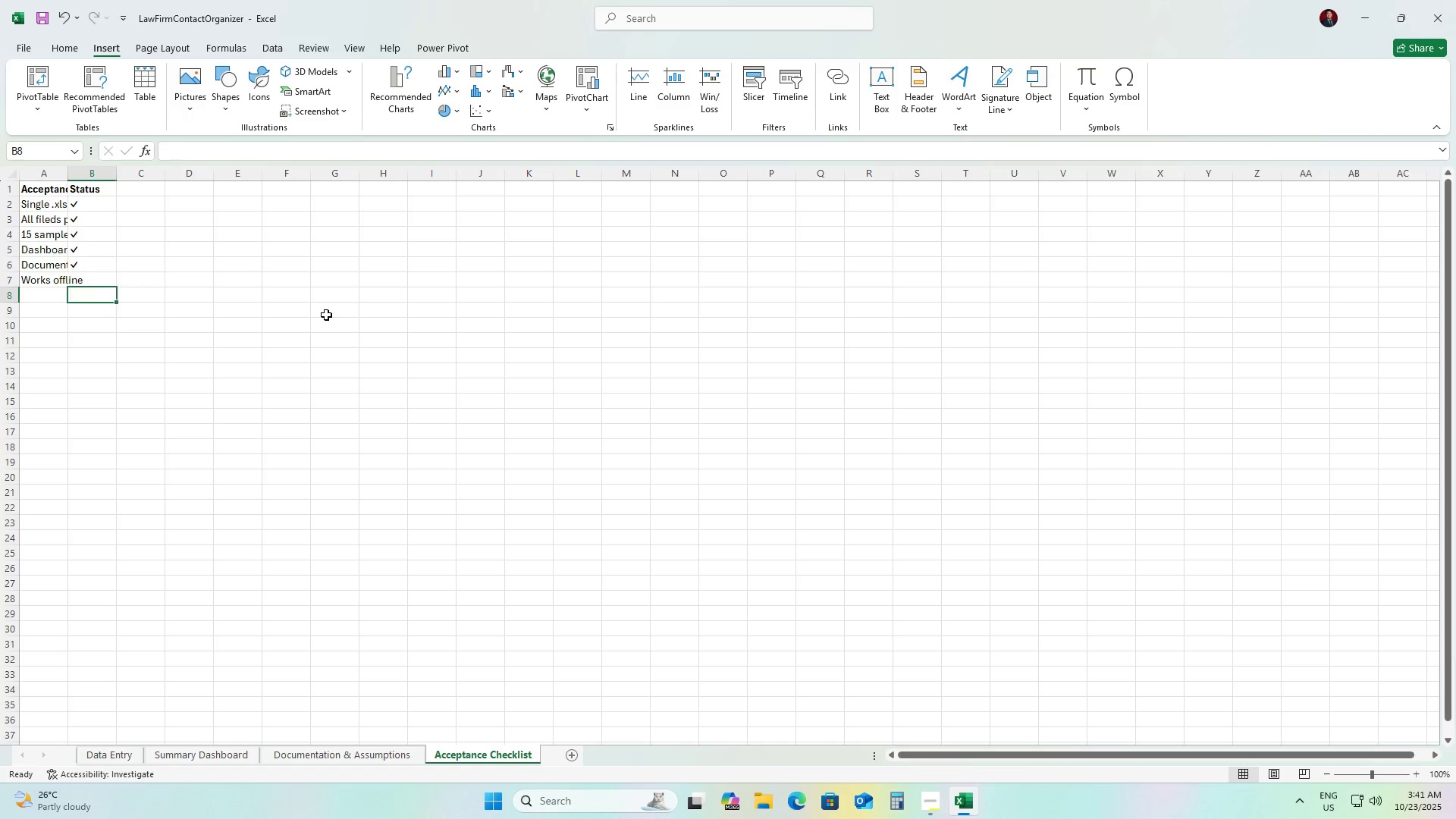 
key(ArrowUp)
 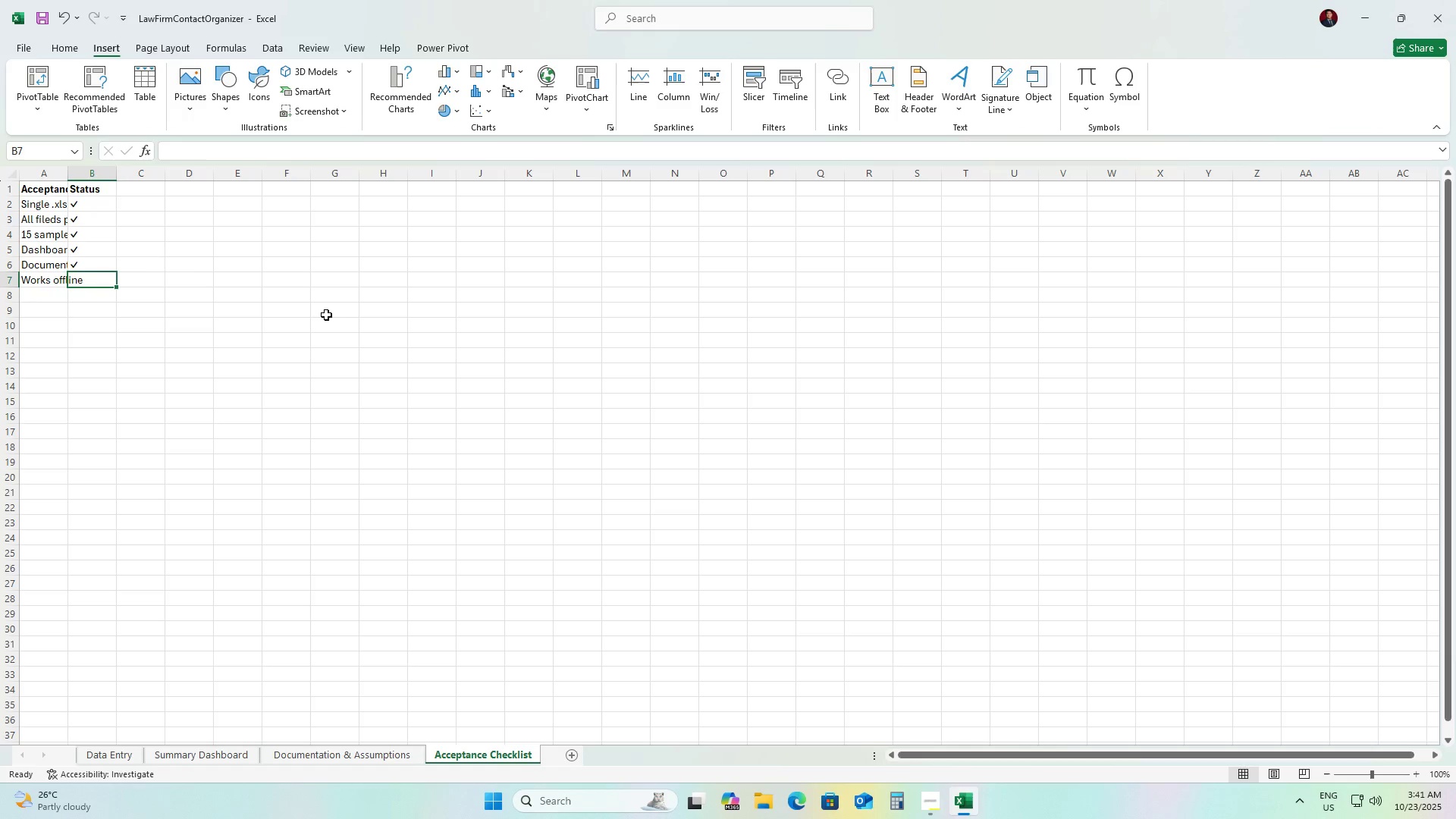 
key(Control+V)
 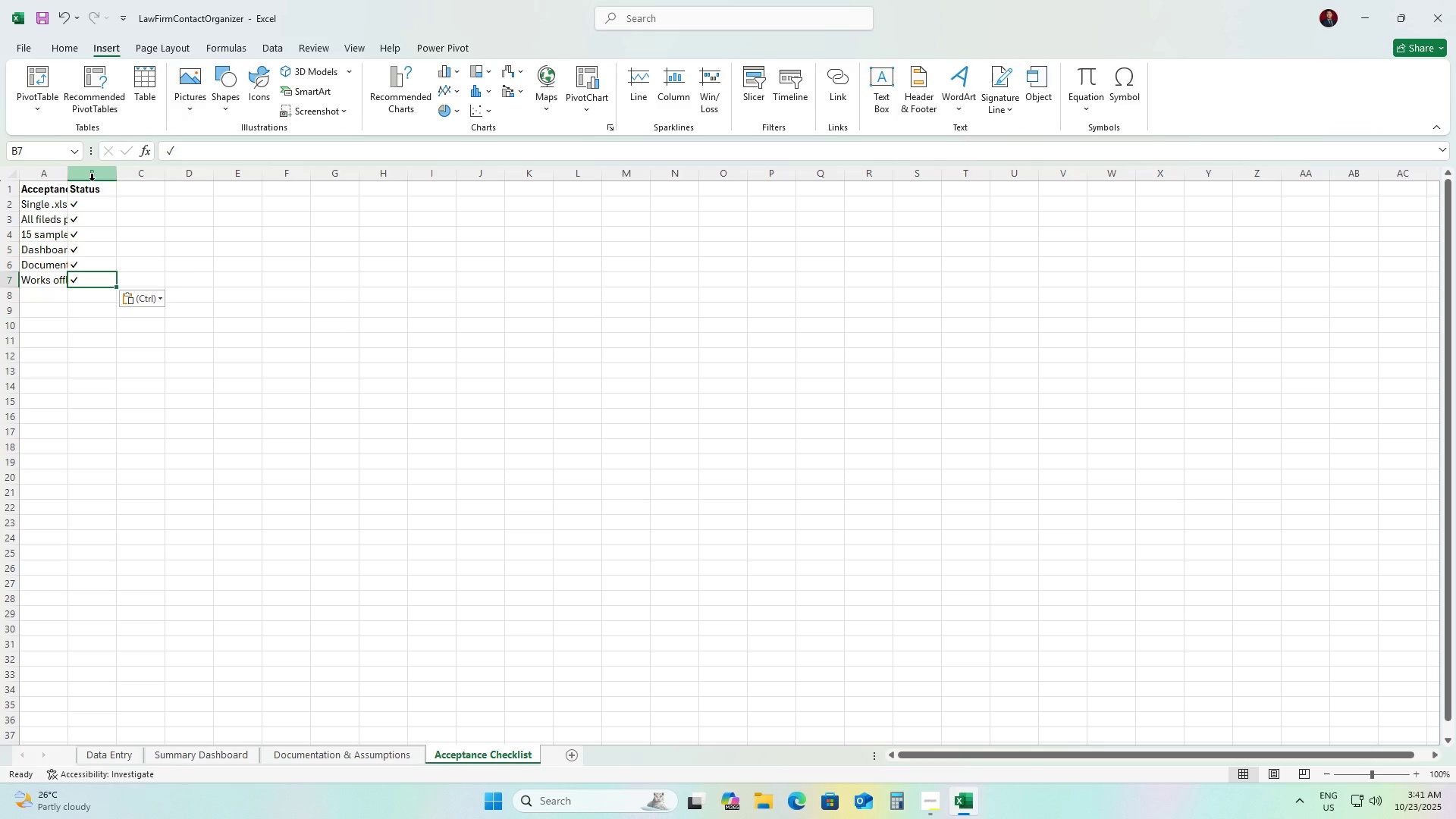 
wait(6.91)
 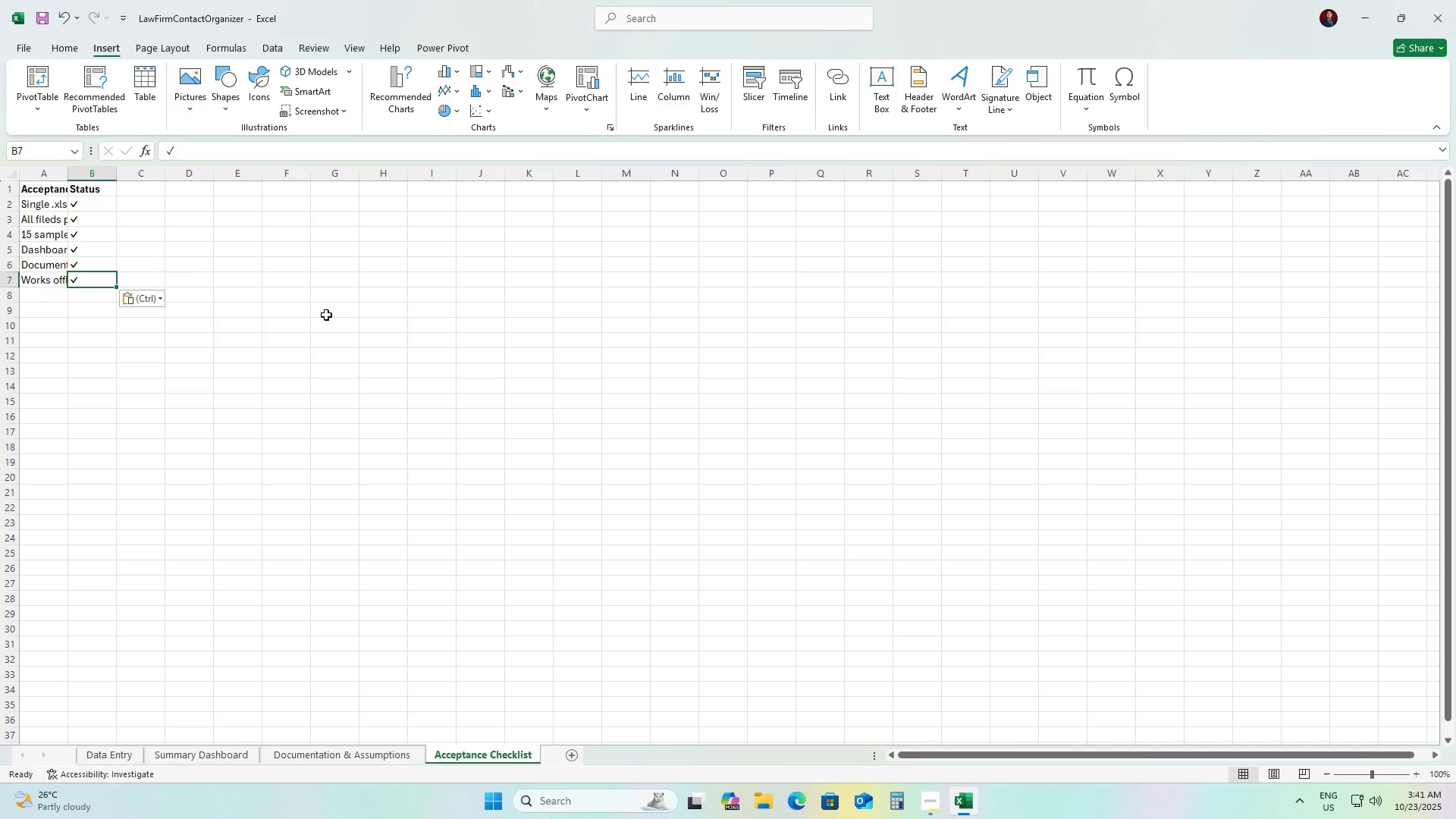 
left_click([76, 177])
 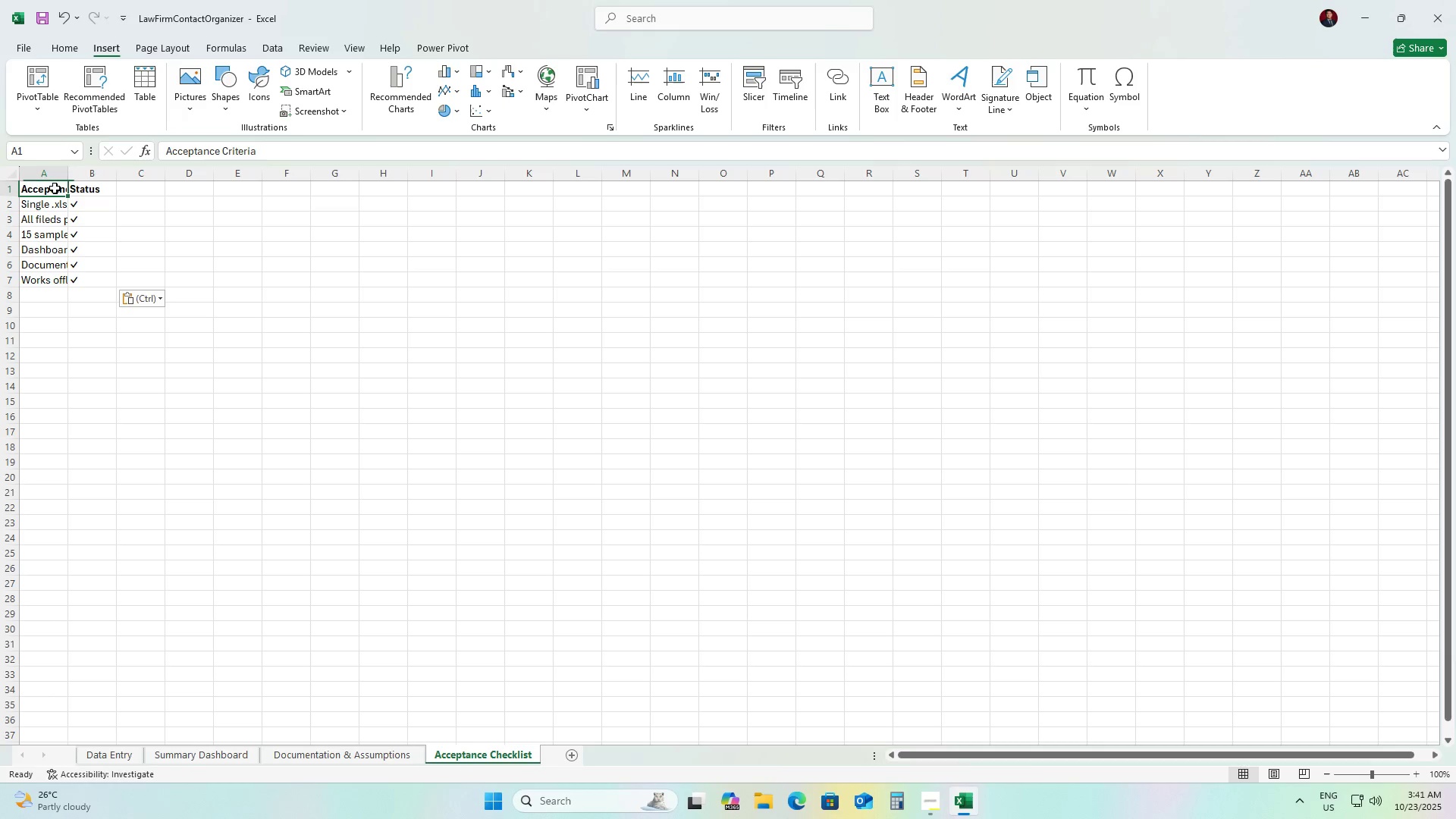 
double_click([55, 188])
 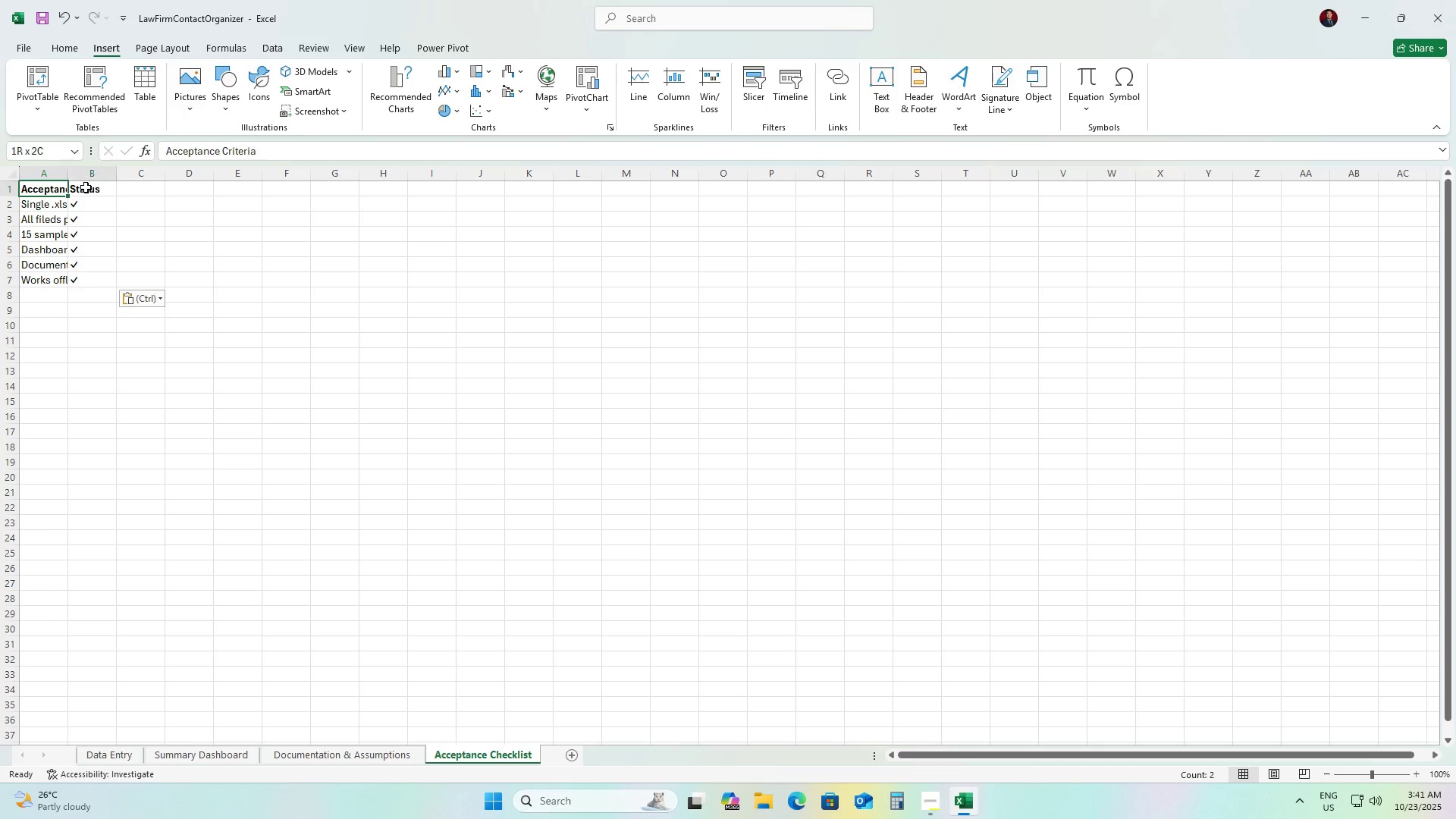 
hold_key(key=ShiftLeft, duration=0.42)
triple_click([86, 187])
 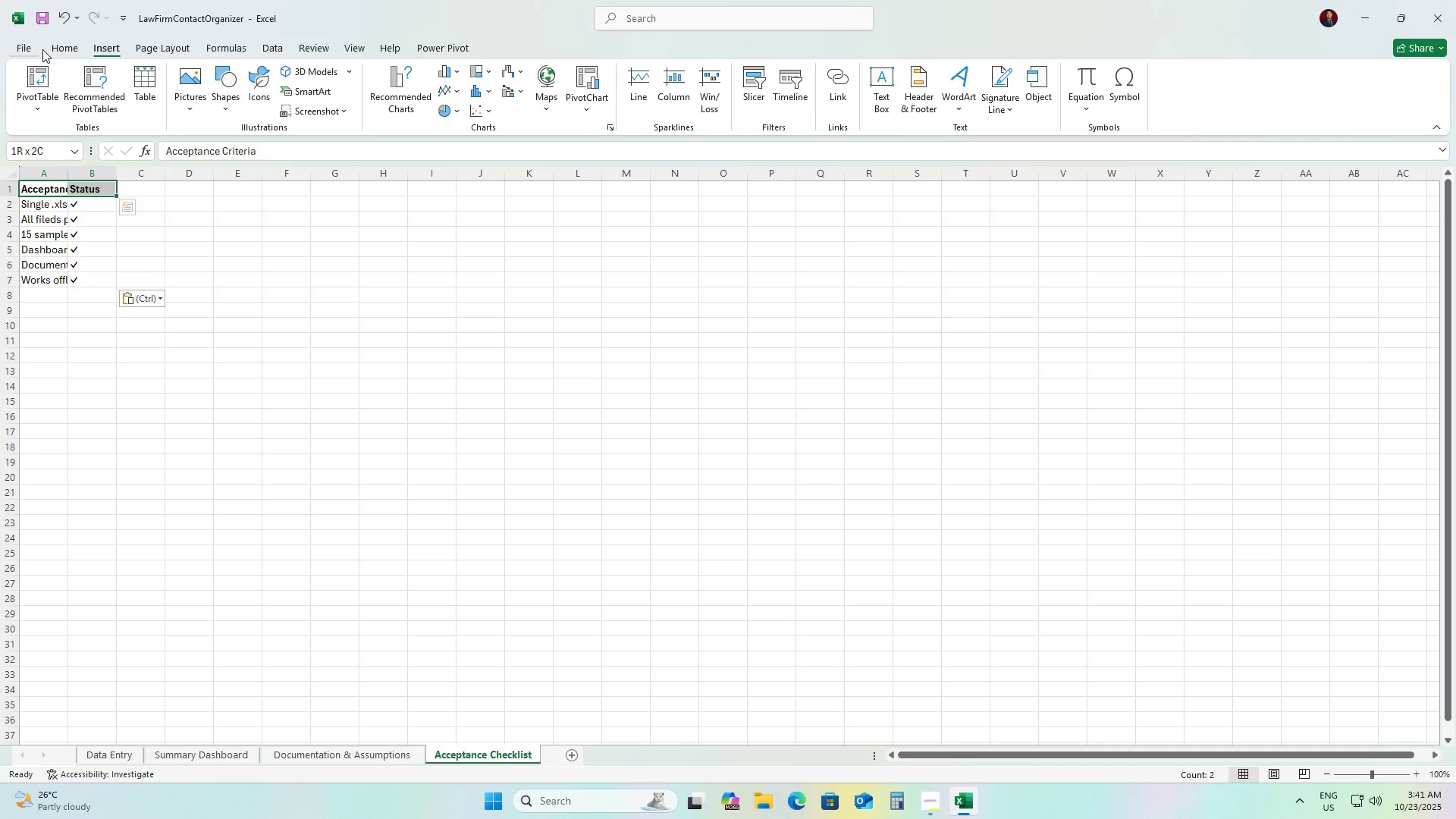 
left_click([56, 42])
 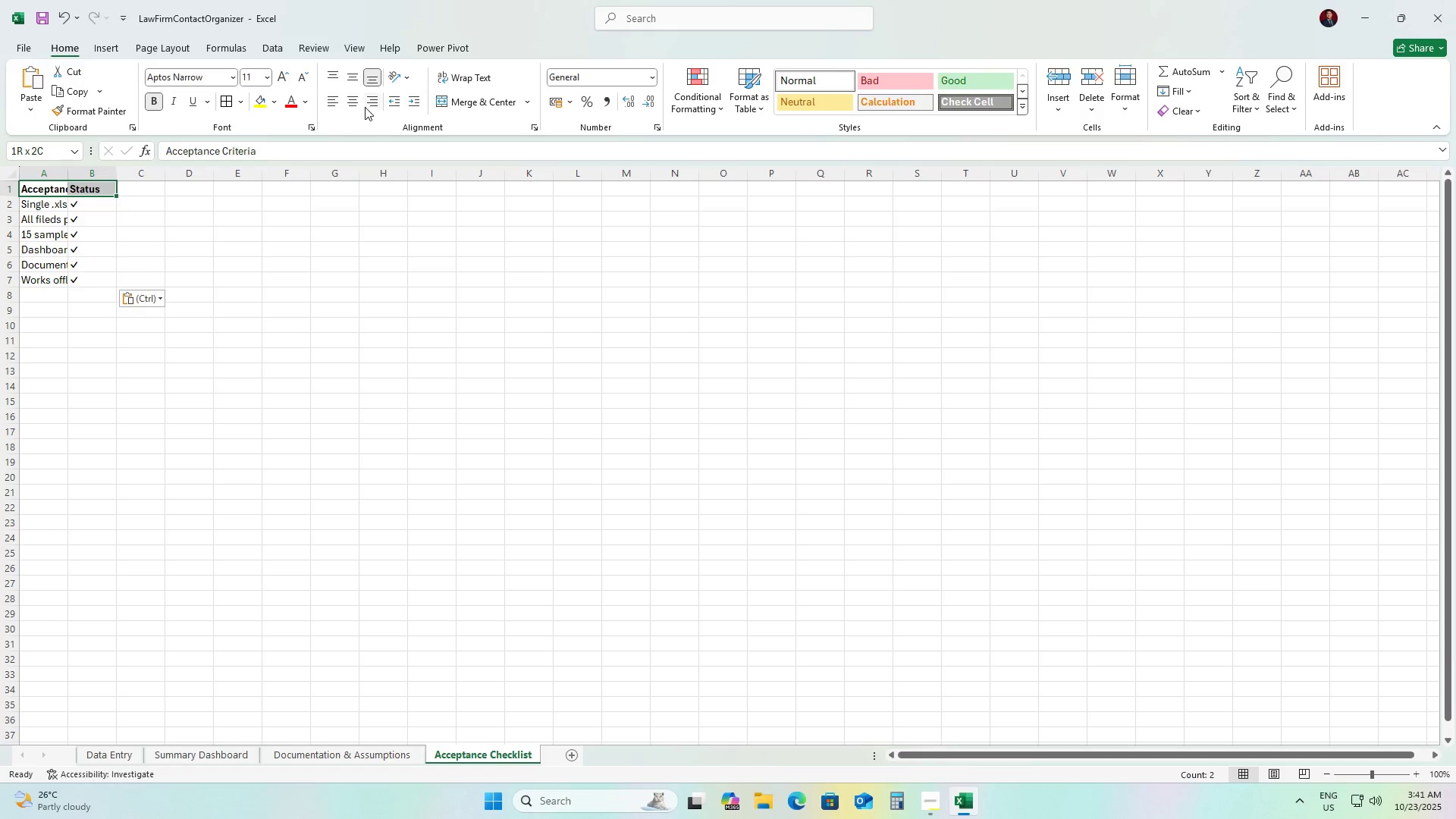 
left_click([352, 102])
 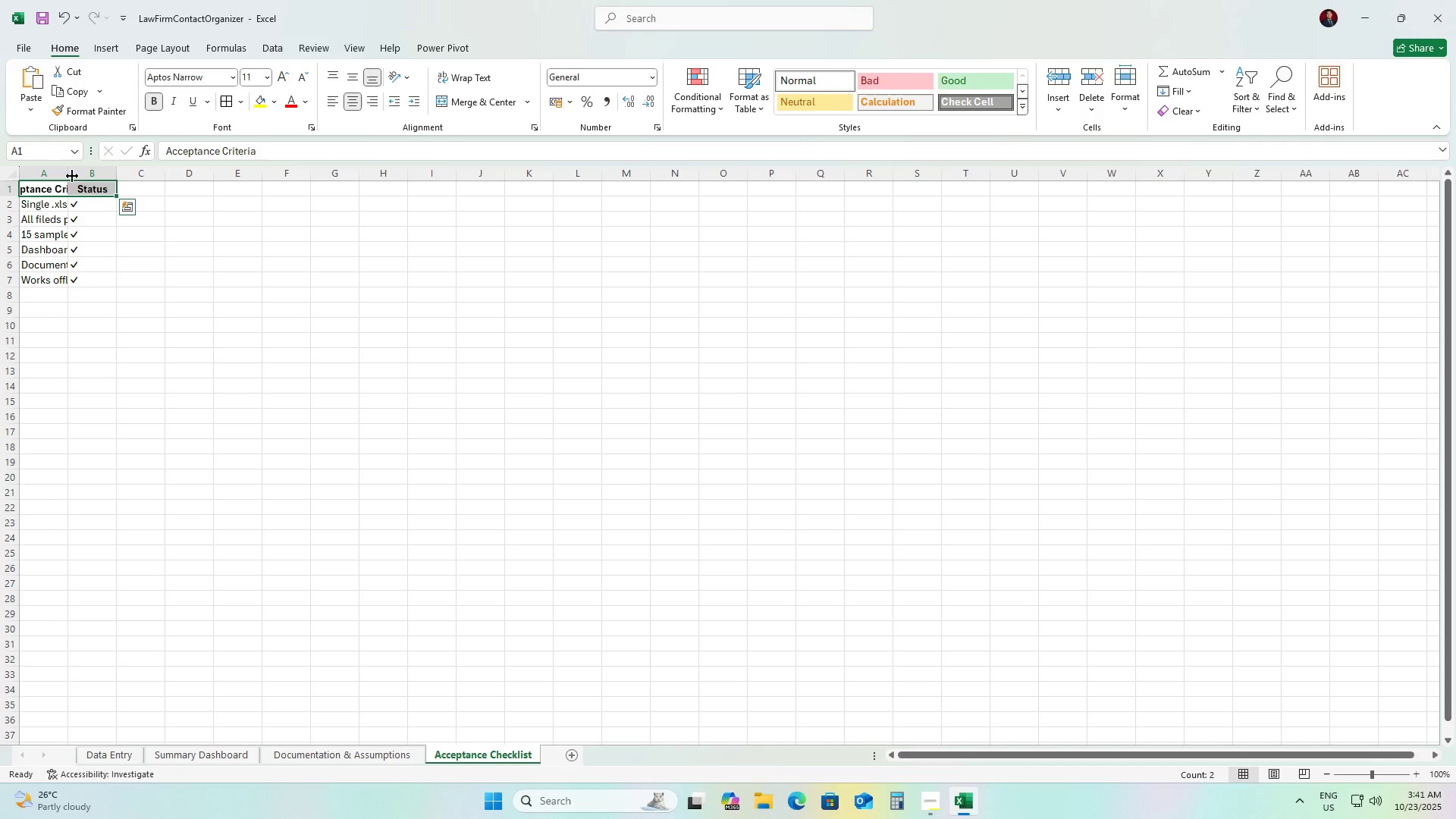 
left_click([62, 173])
 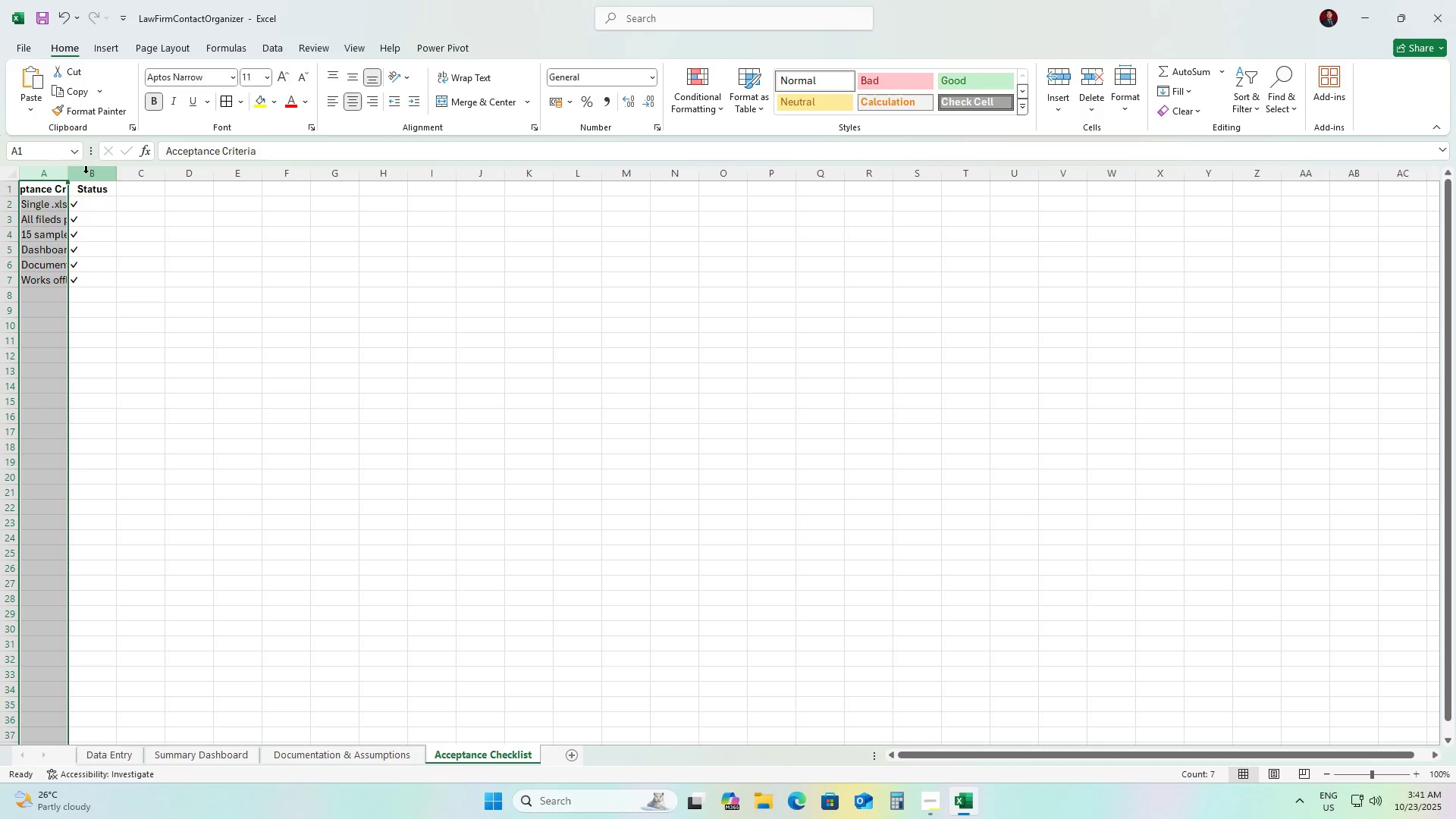 
key(Shift+ShiftLeft)
 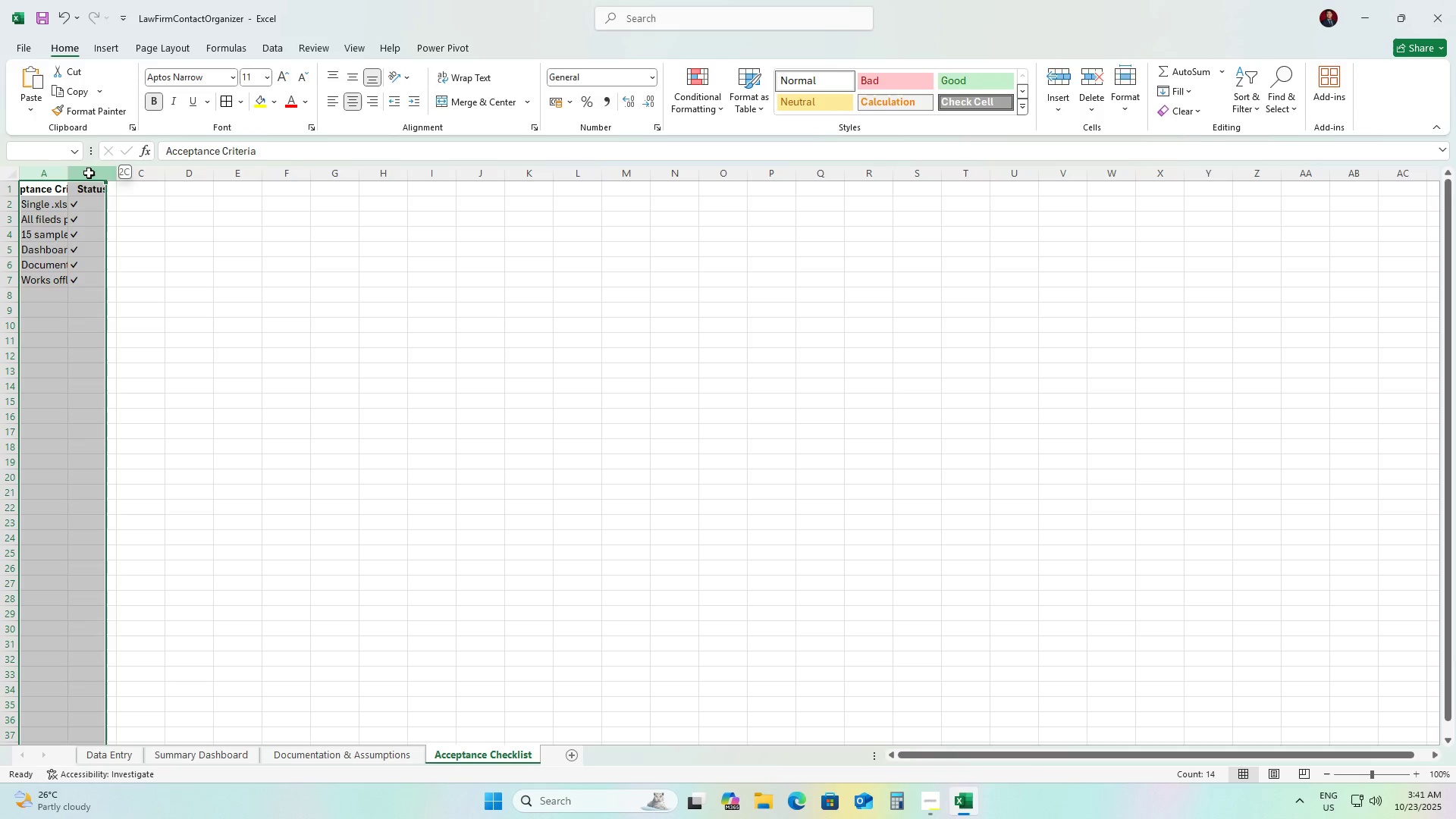 
double_click([89, 173])
 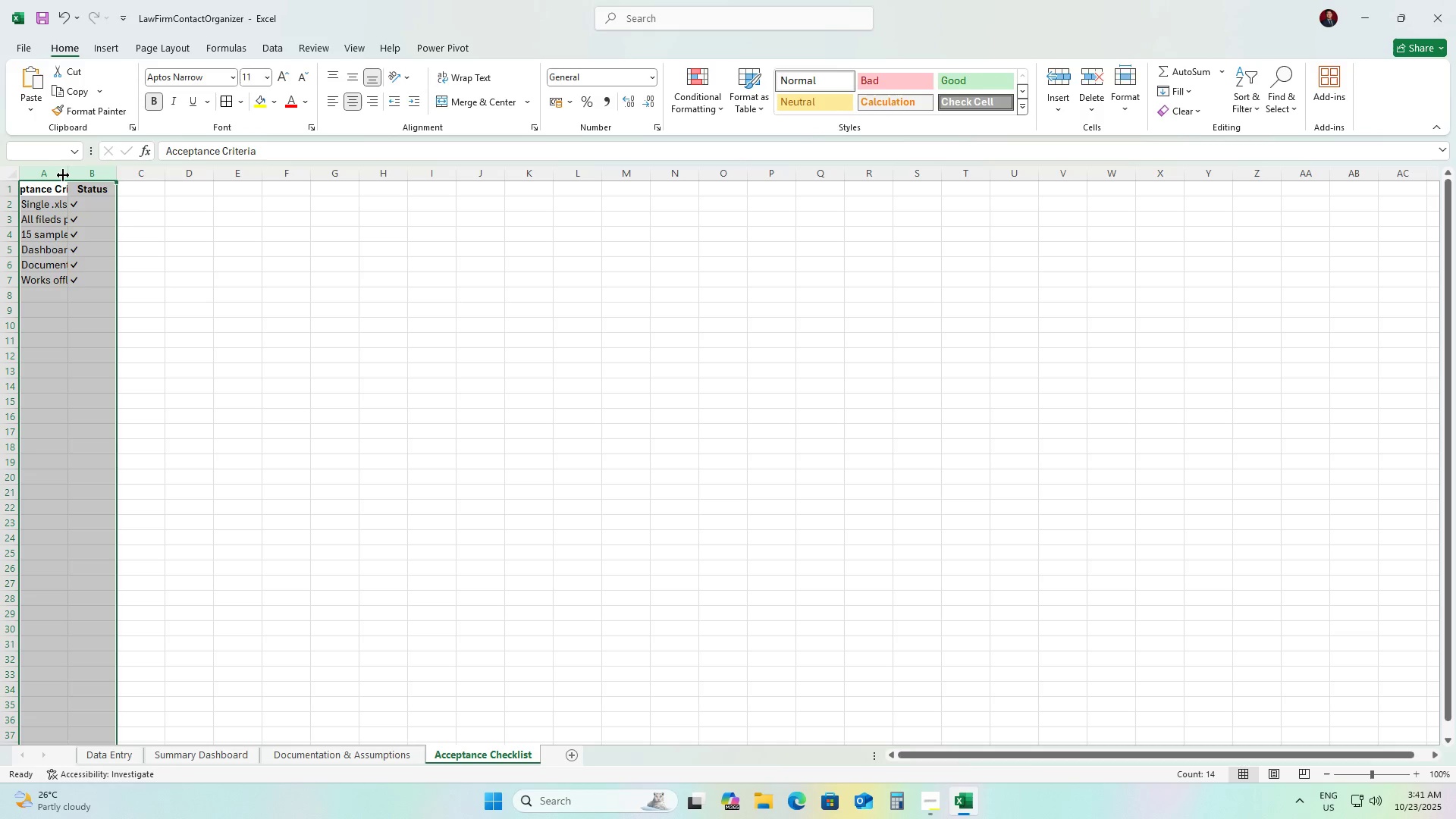 
left_click_drag(start_coordinate=[67, 175], to_coordinate=[131, 185])
 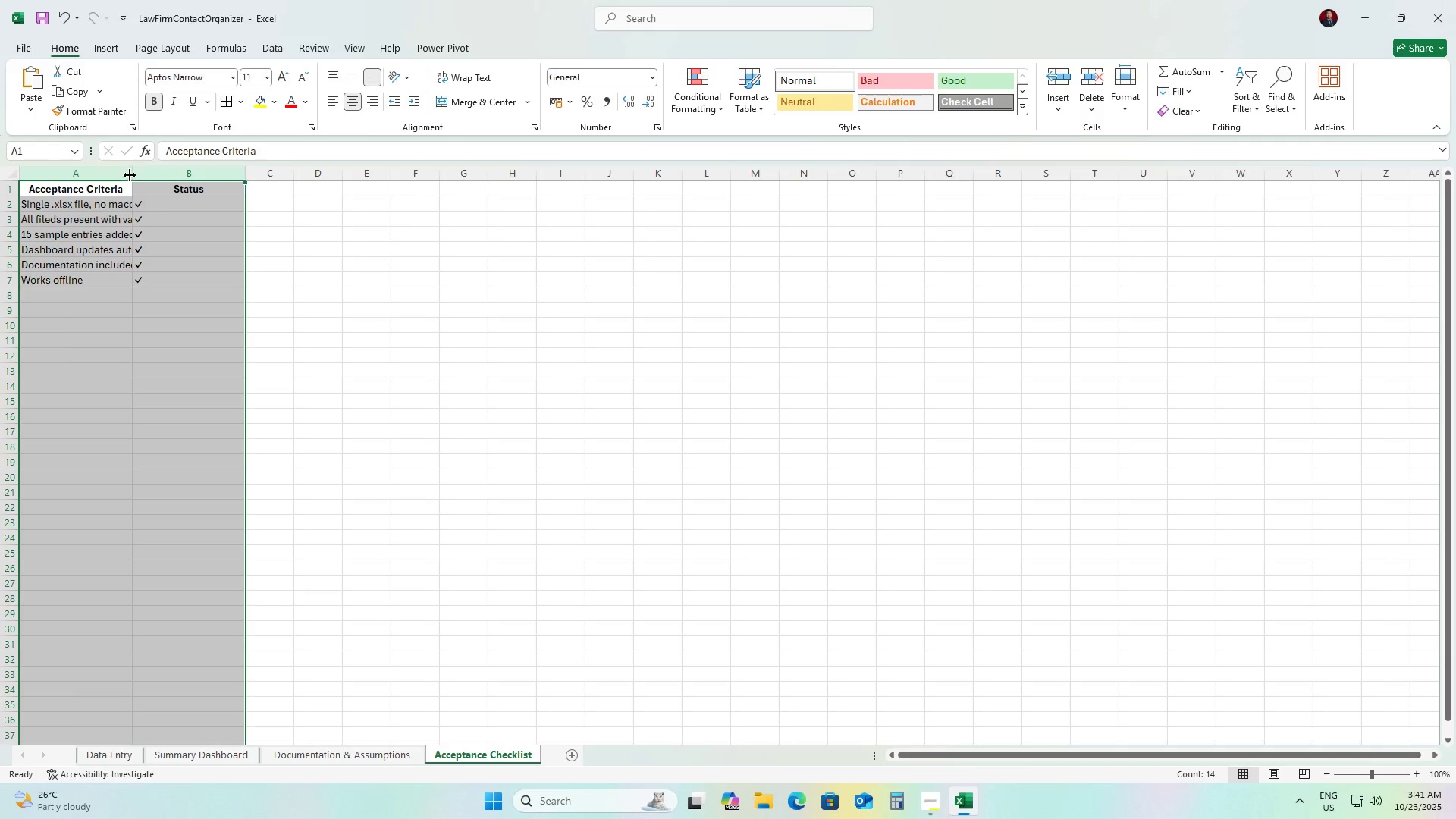 
left_click_drag(start_coordinate=[130, 174], to_coordinate=[200, 182])
 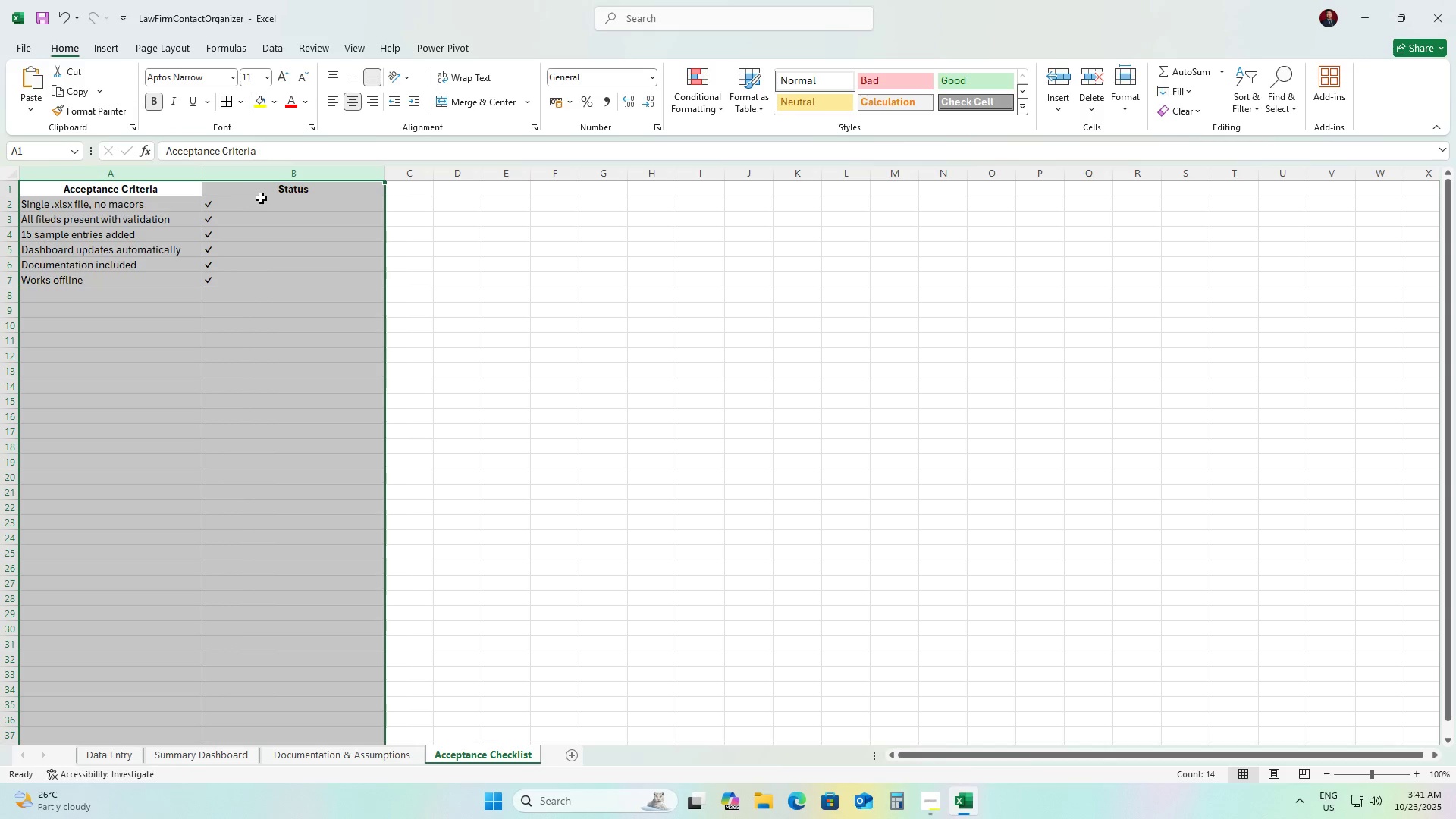 
left_click([262, 193])
 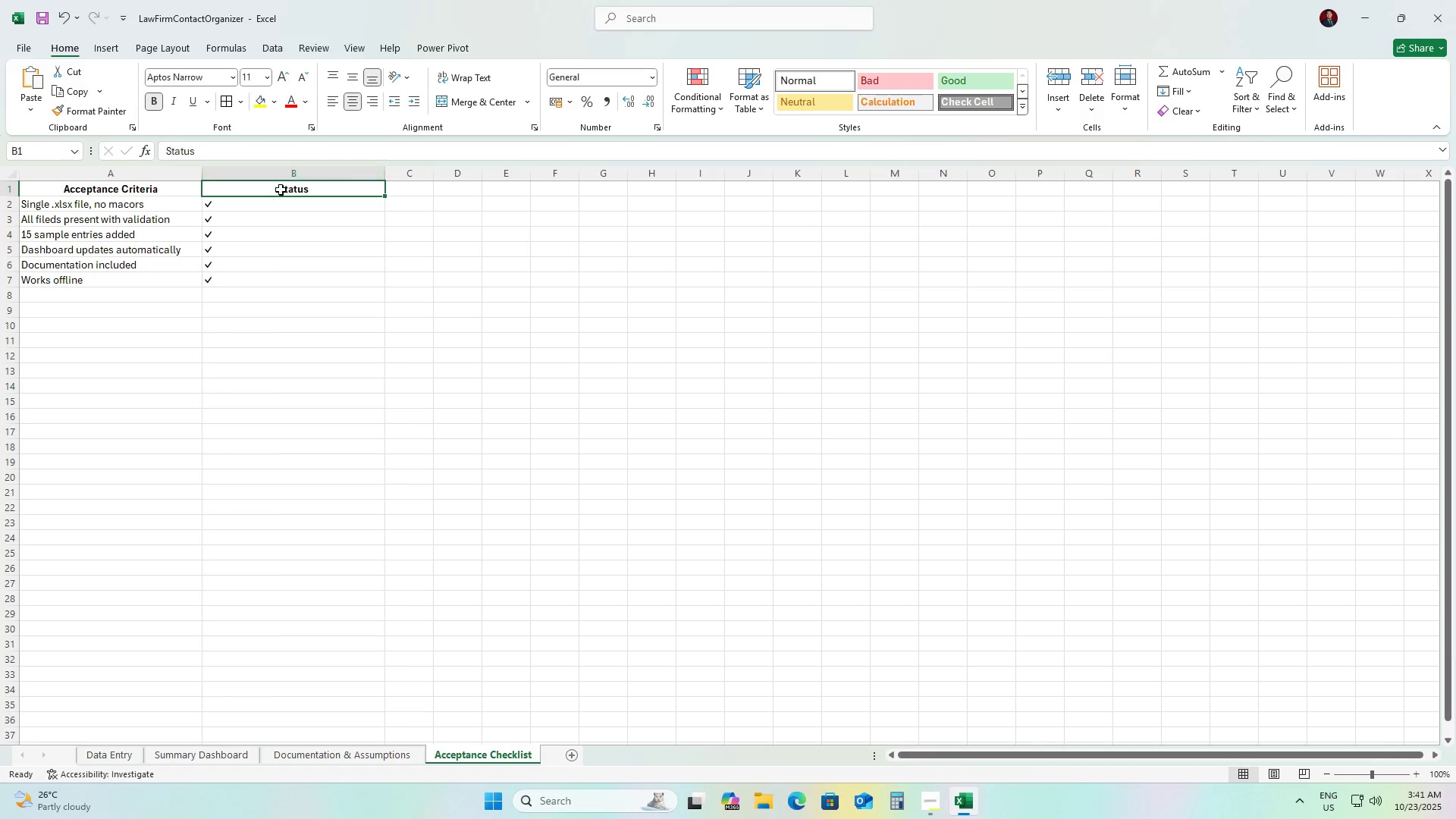 
left_click([280, 177])
 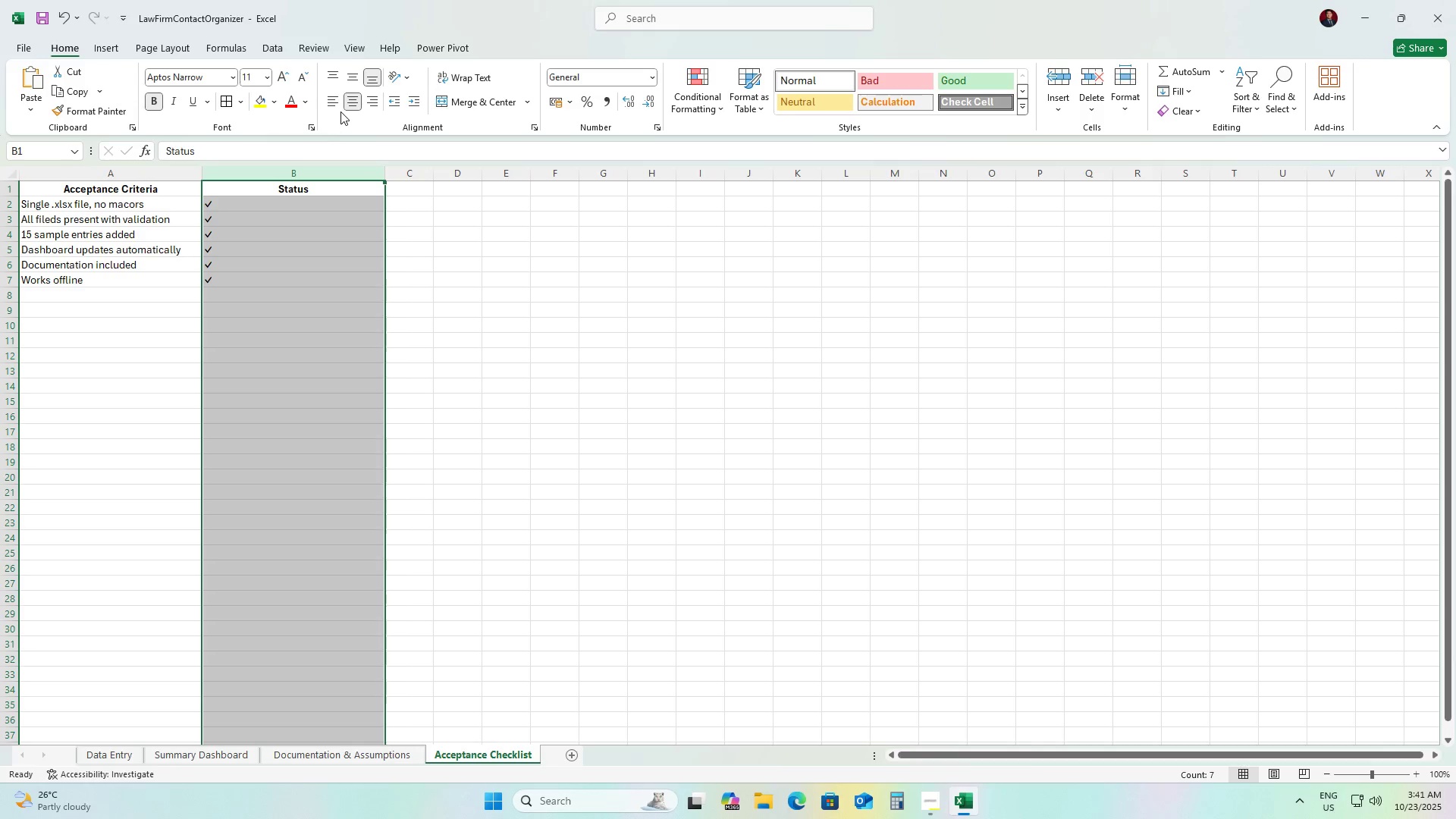 
left_click([348, 105])
 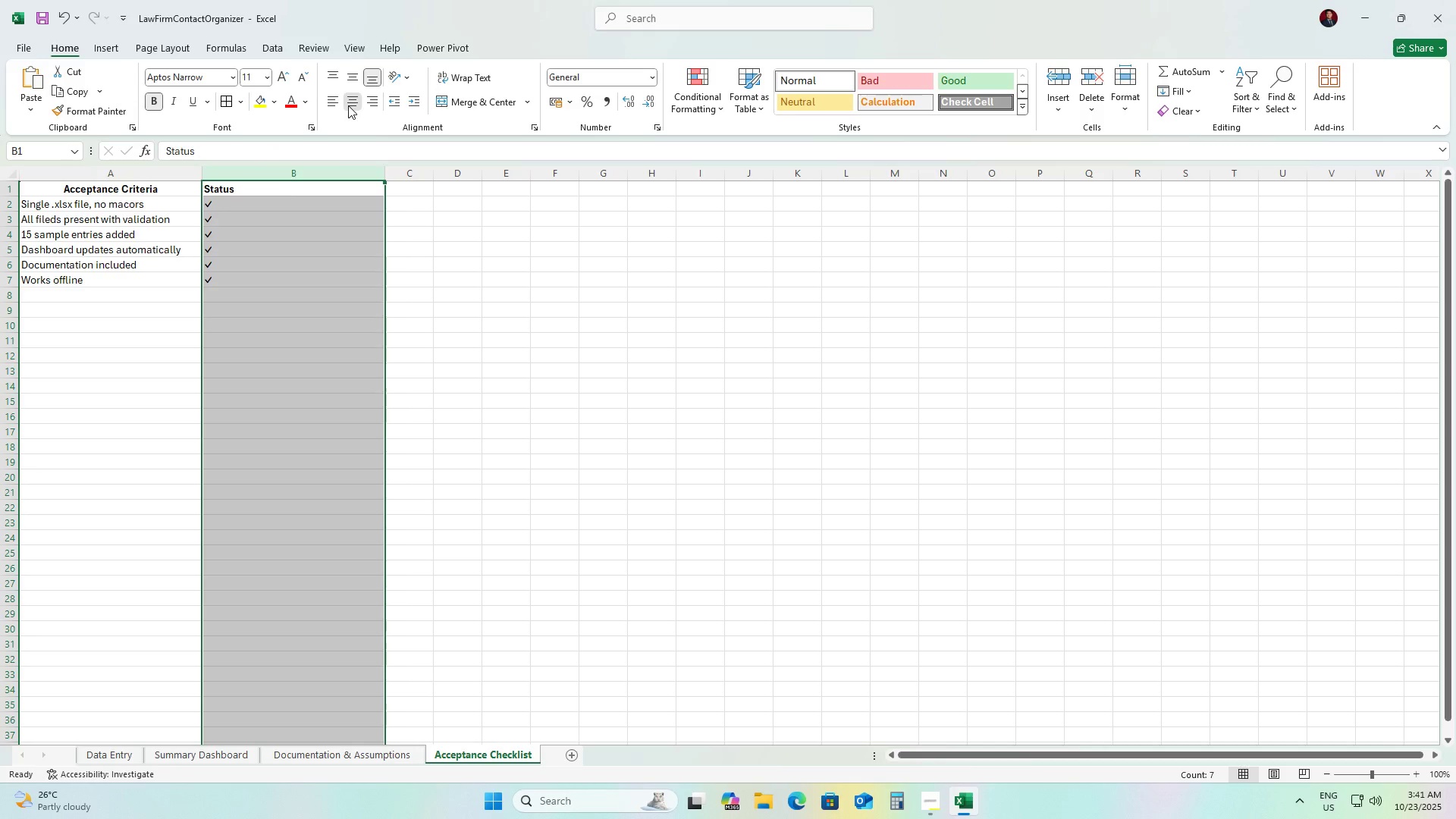 
left_click([348, 105])
 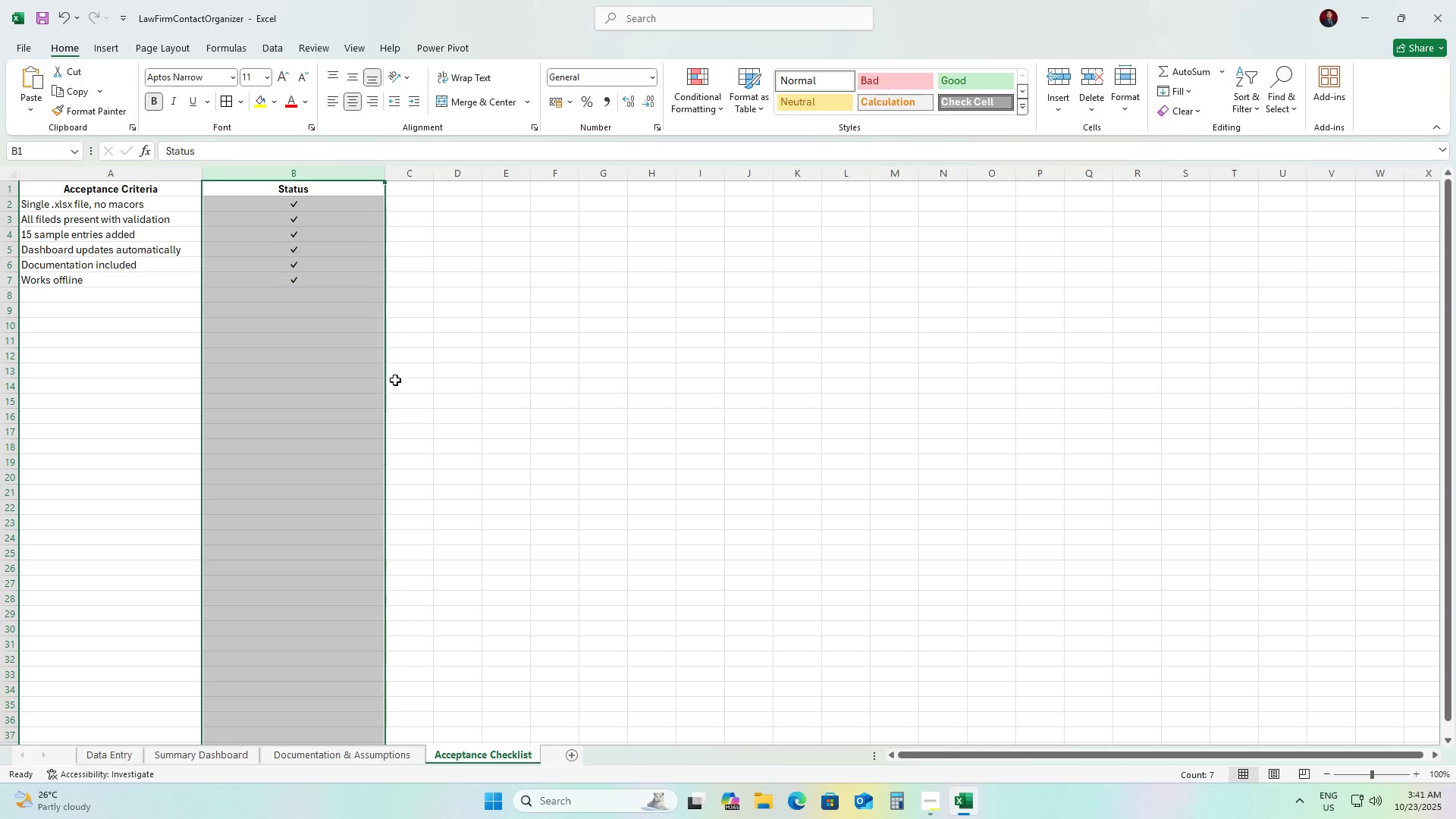 
left_click([395, 383])
 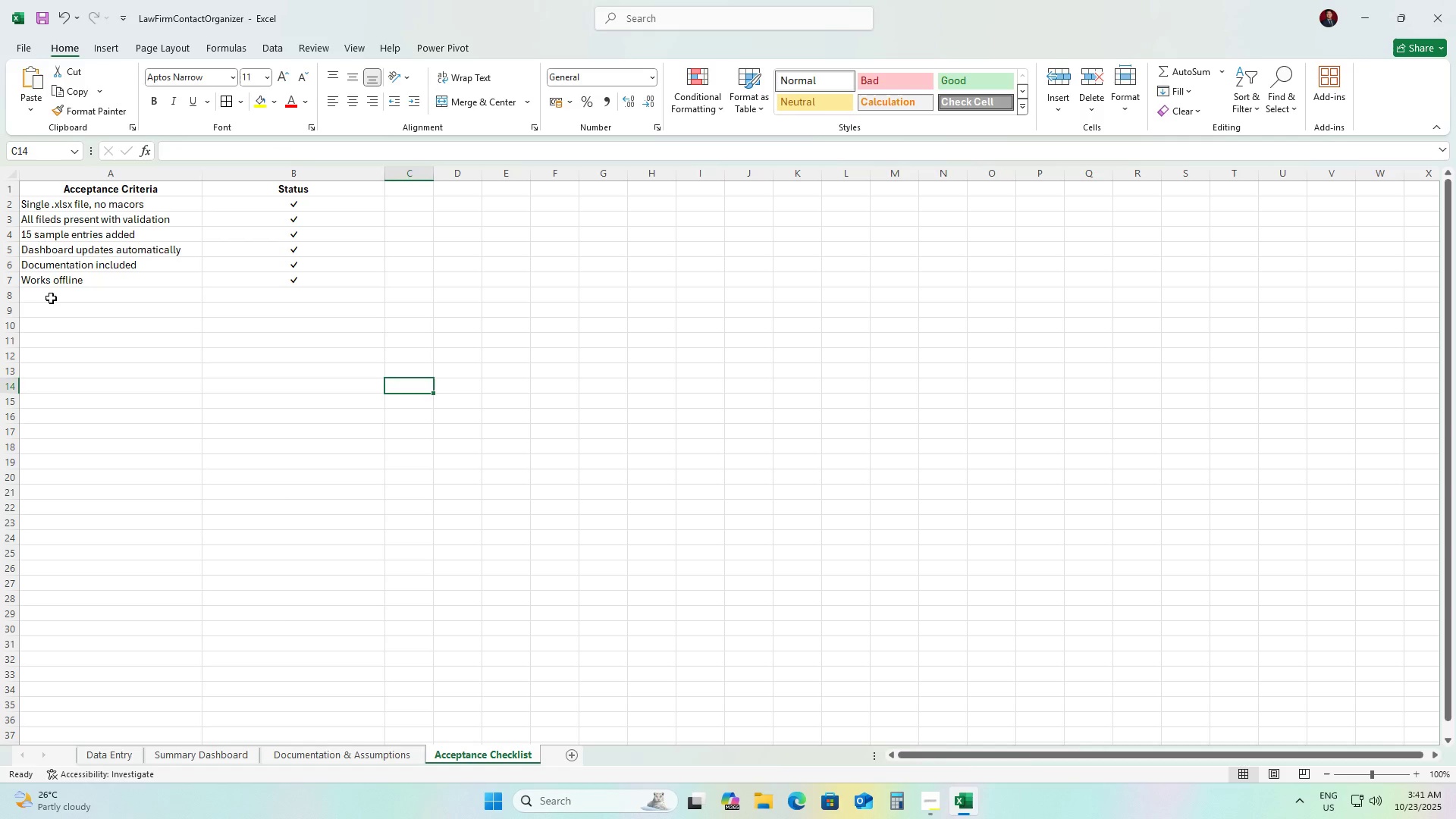 
left_click([51, 298])
 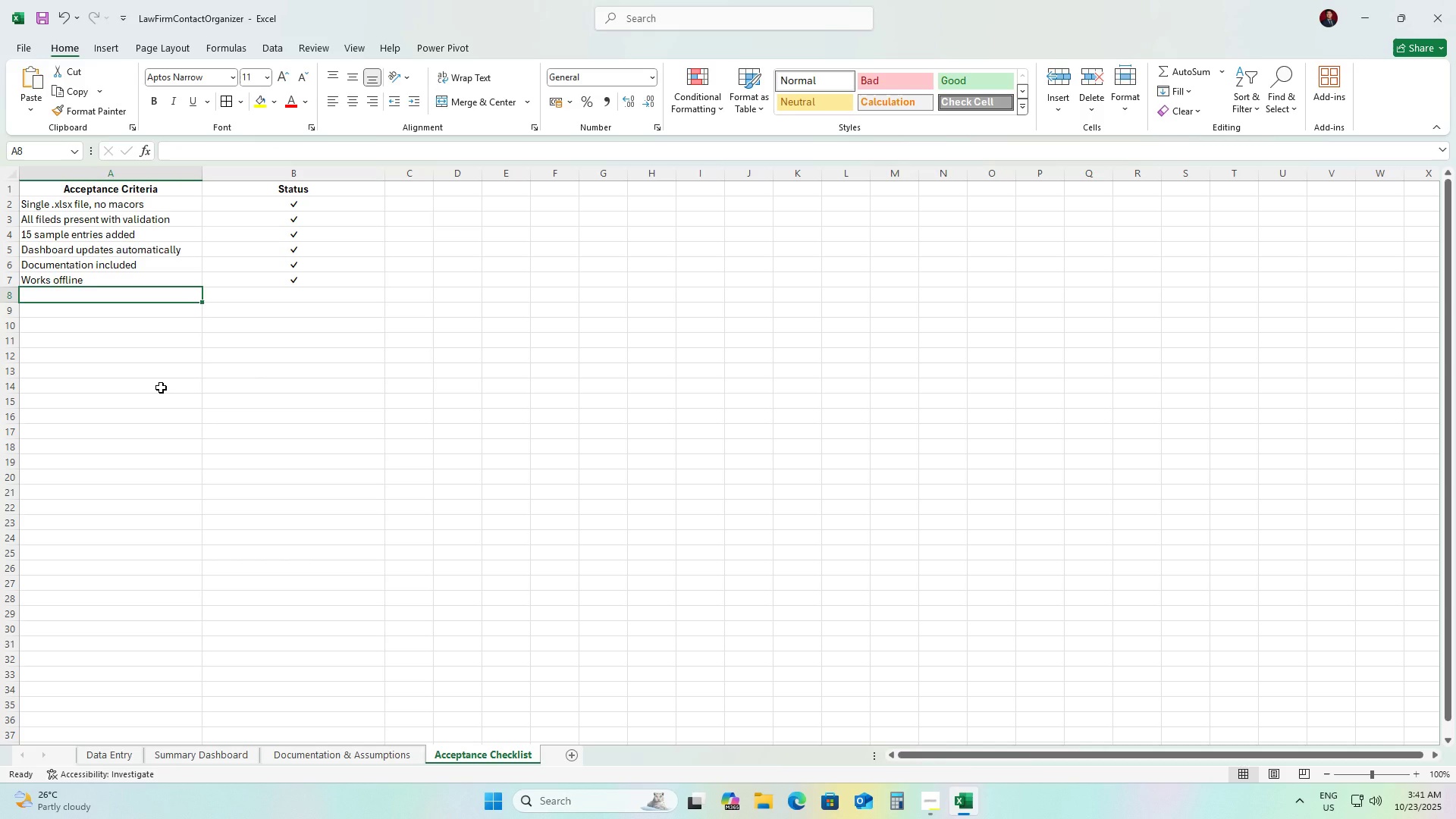 
wait(13.13)
 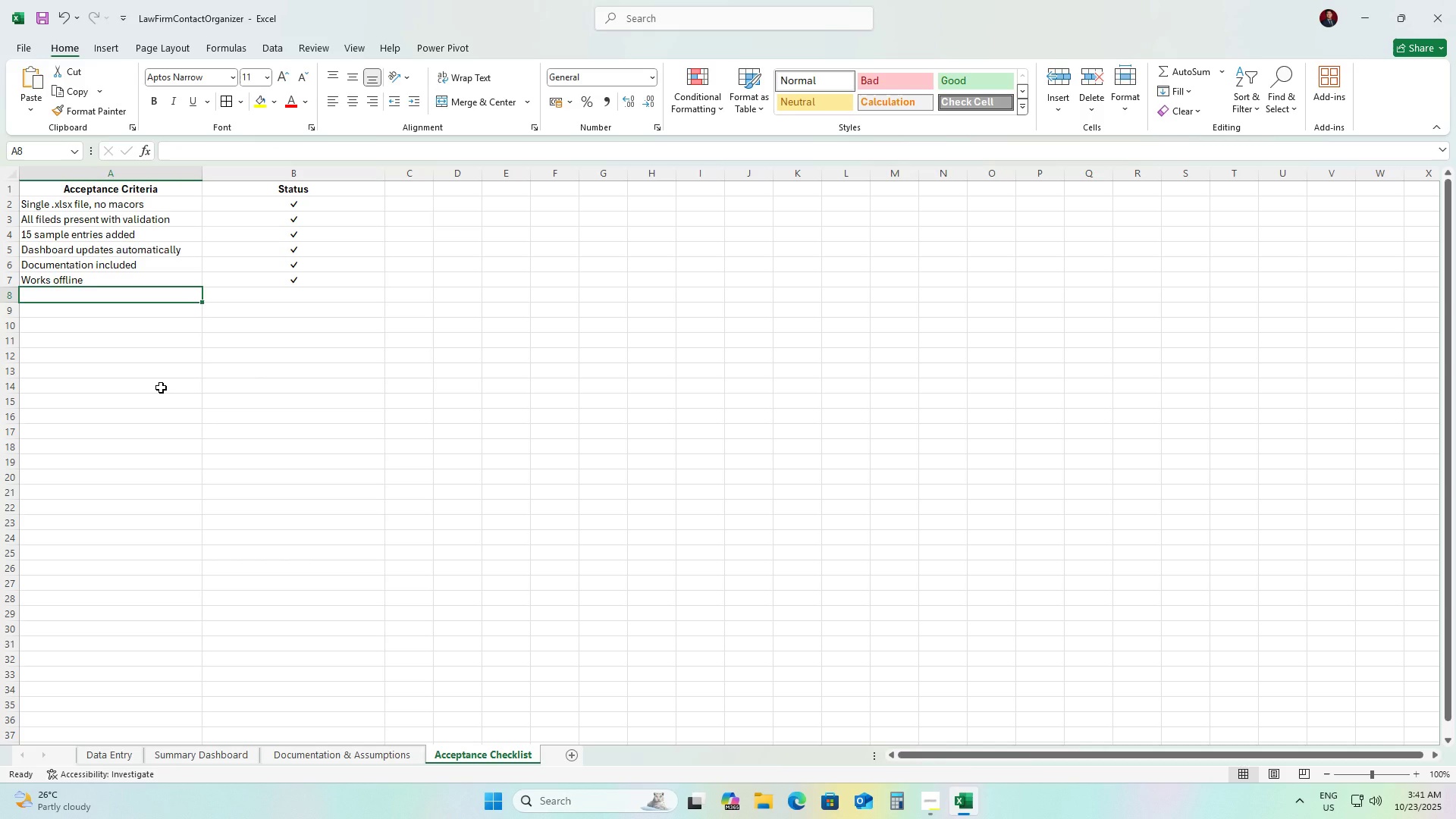 
left_click([108, 759])
 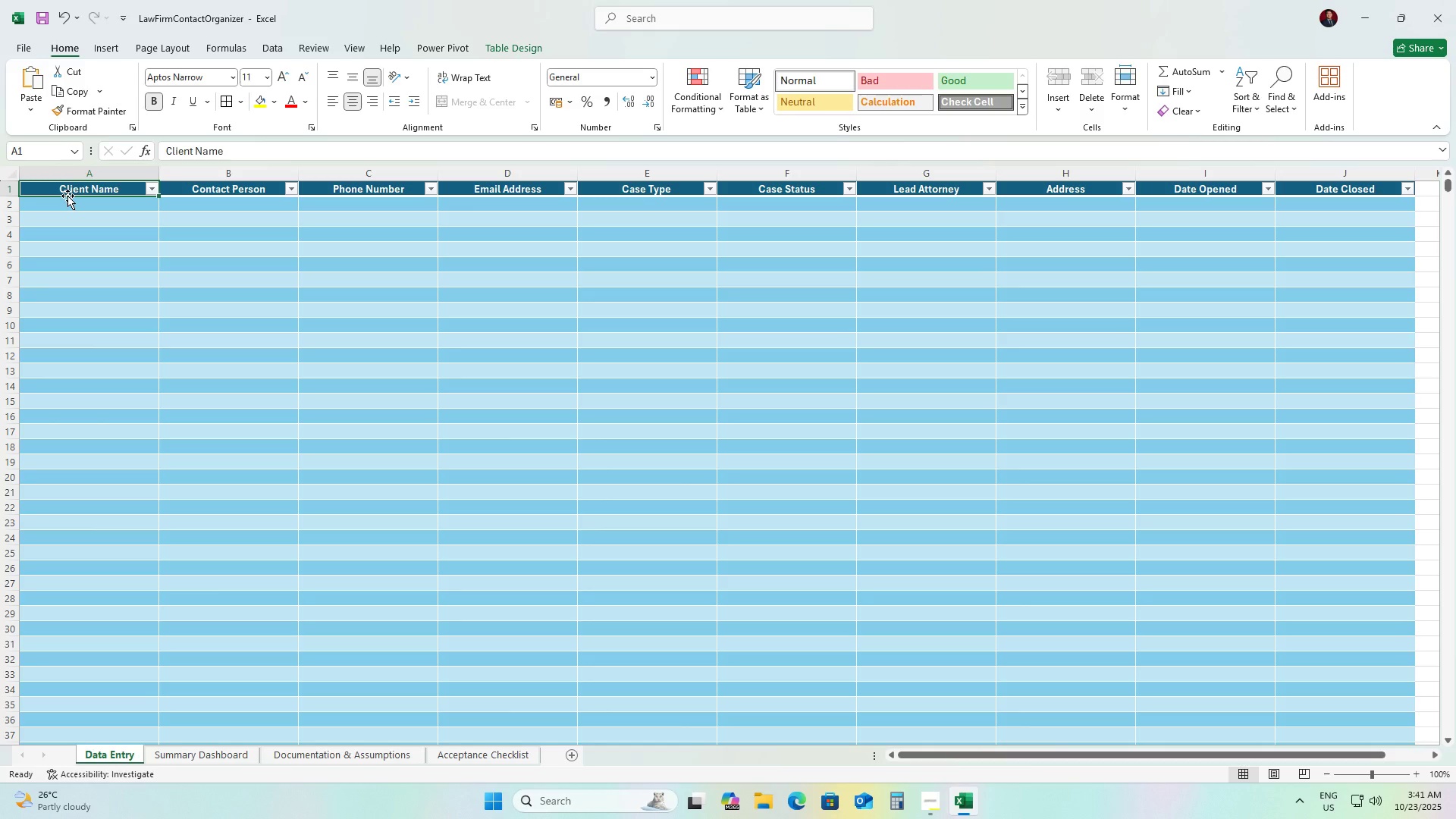 
double_click([69, 204])
 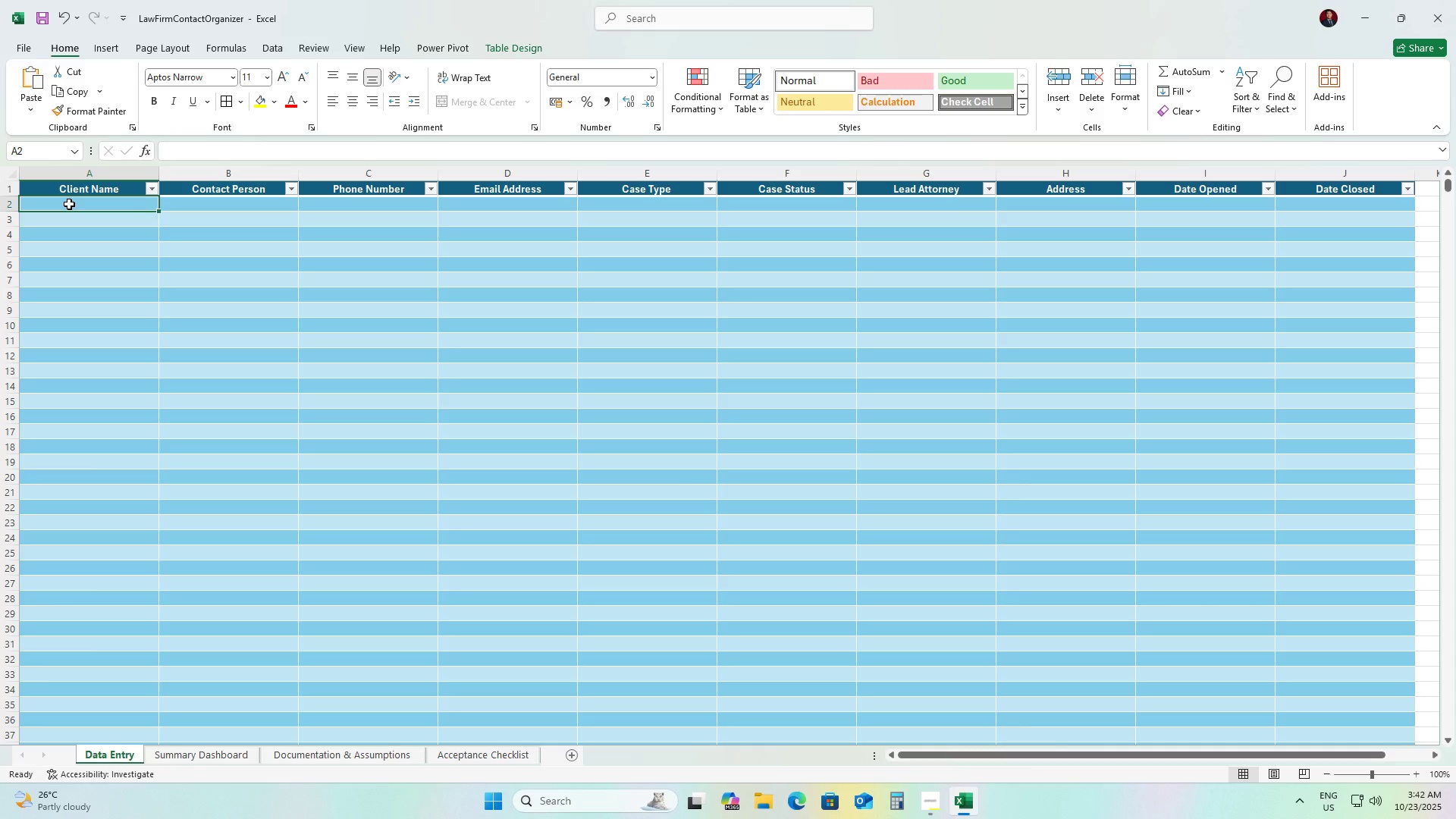 
wait(26.93)
 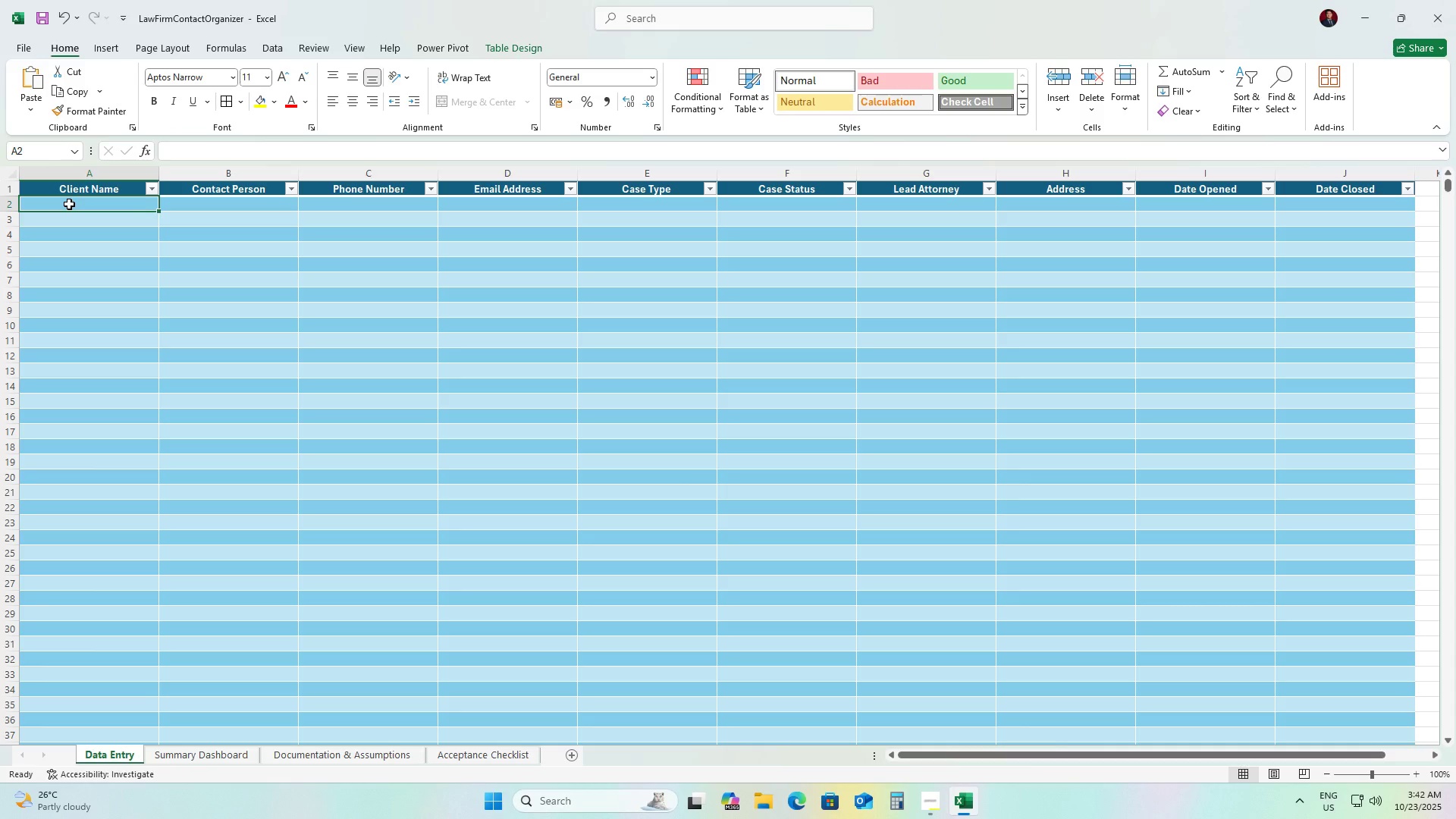 
double_click([69, 204])
 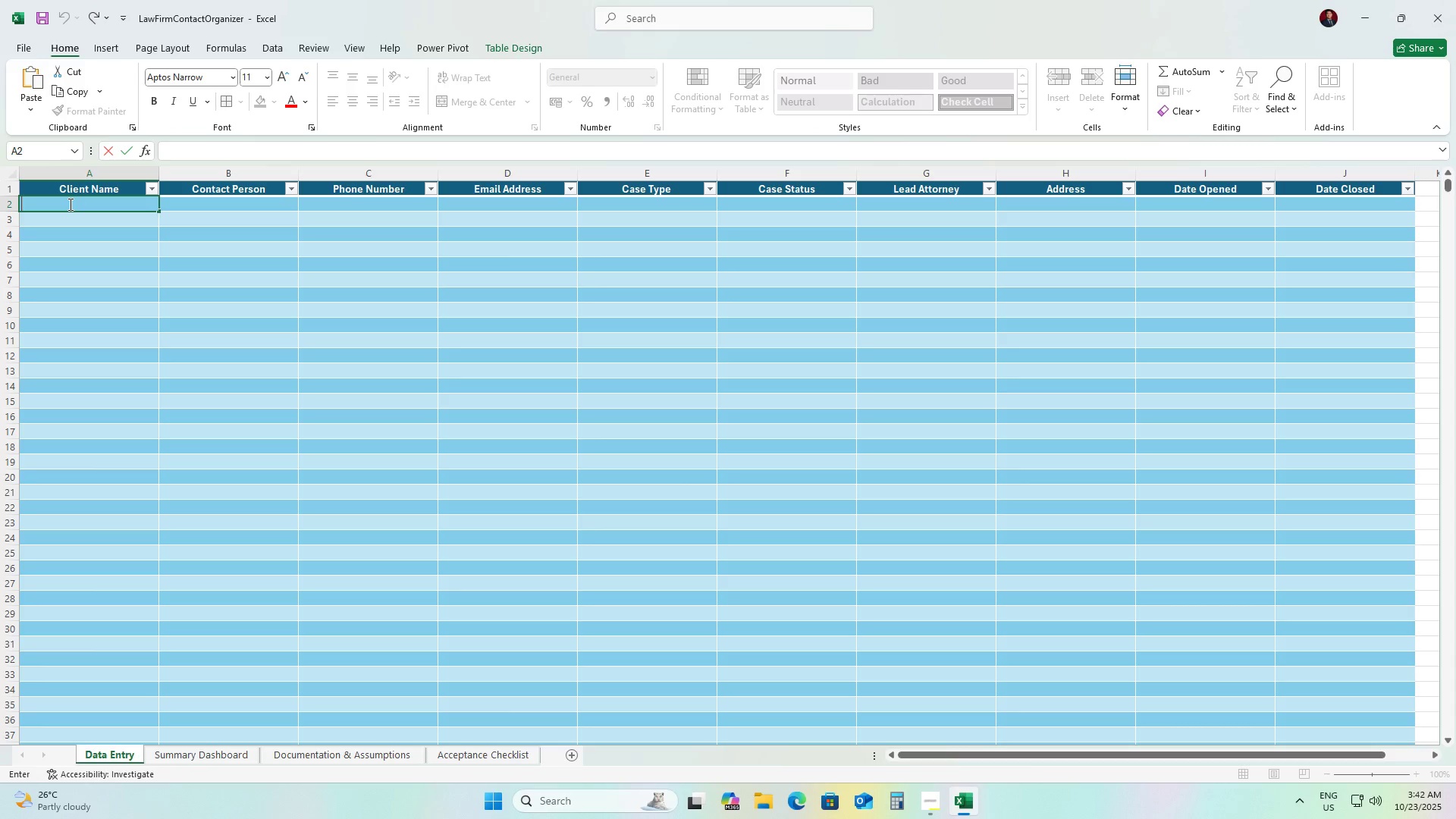 
type(Acme Holdings)
 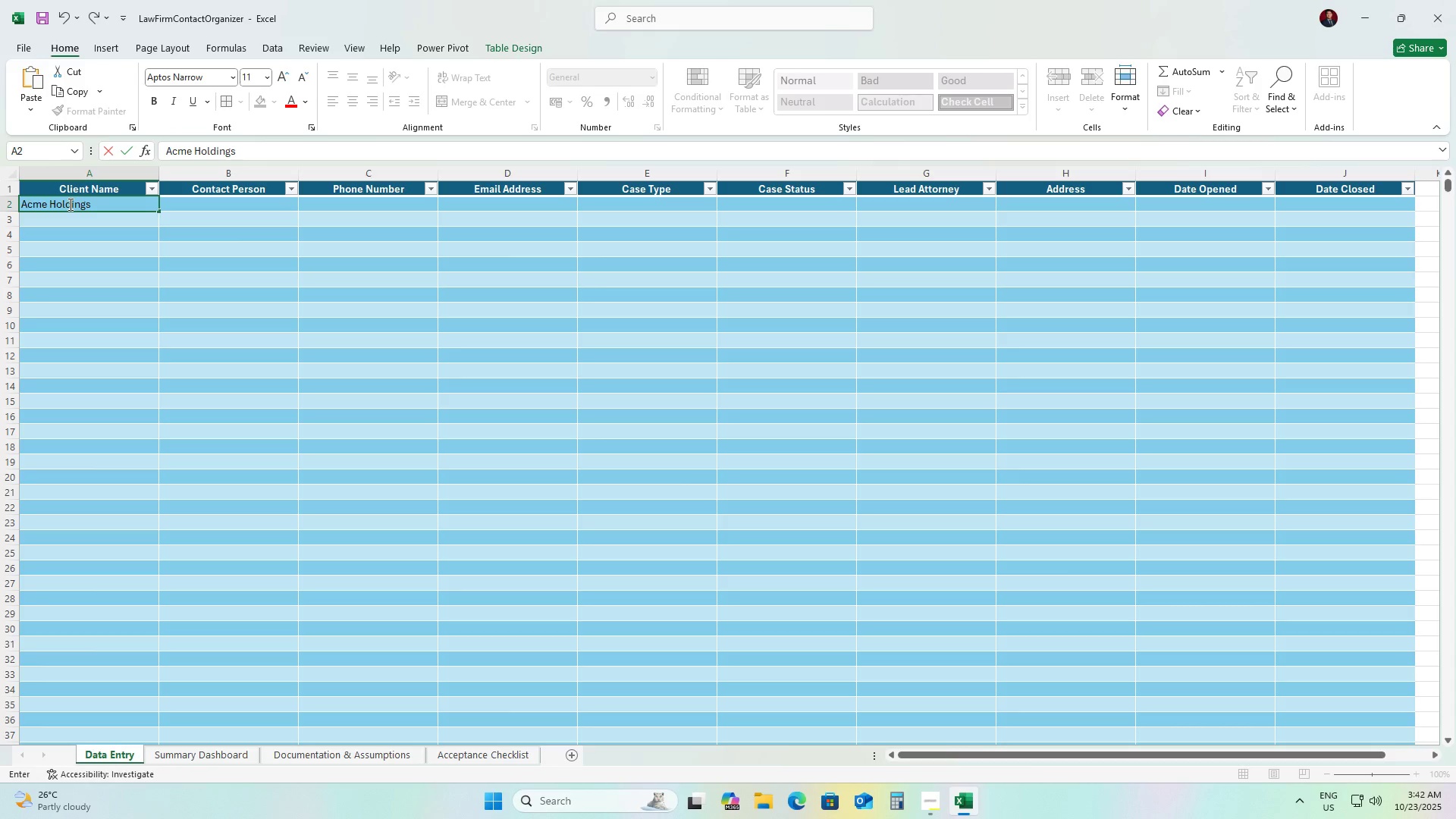 
key(ArrowDown)
 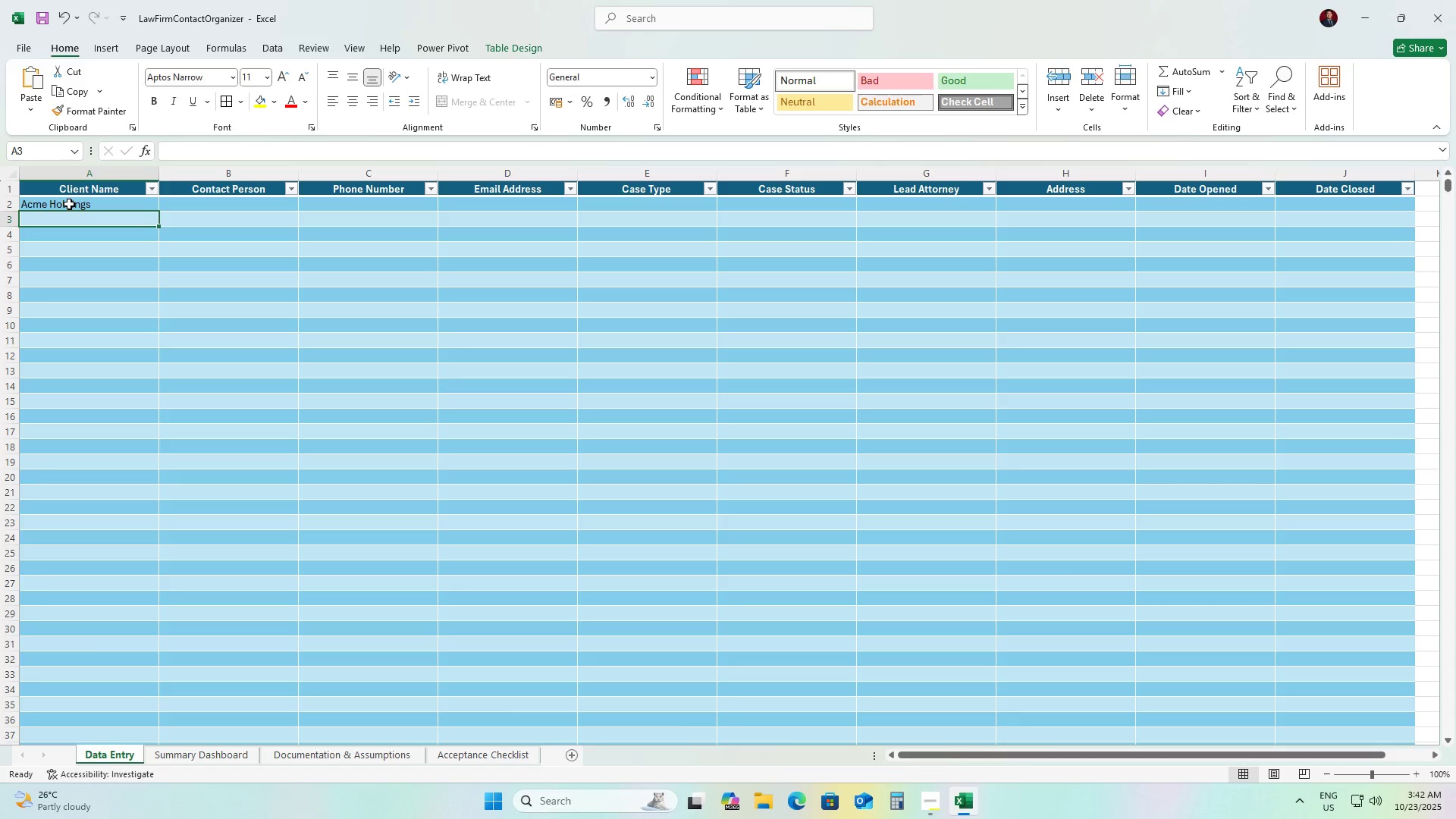 
type(Blue Hol)
key(Backspace)
key(Backspace)
key(Backspace)
type(Harbor Inc.)
 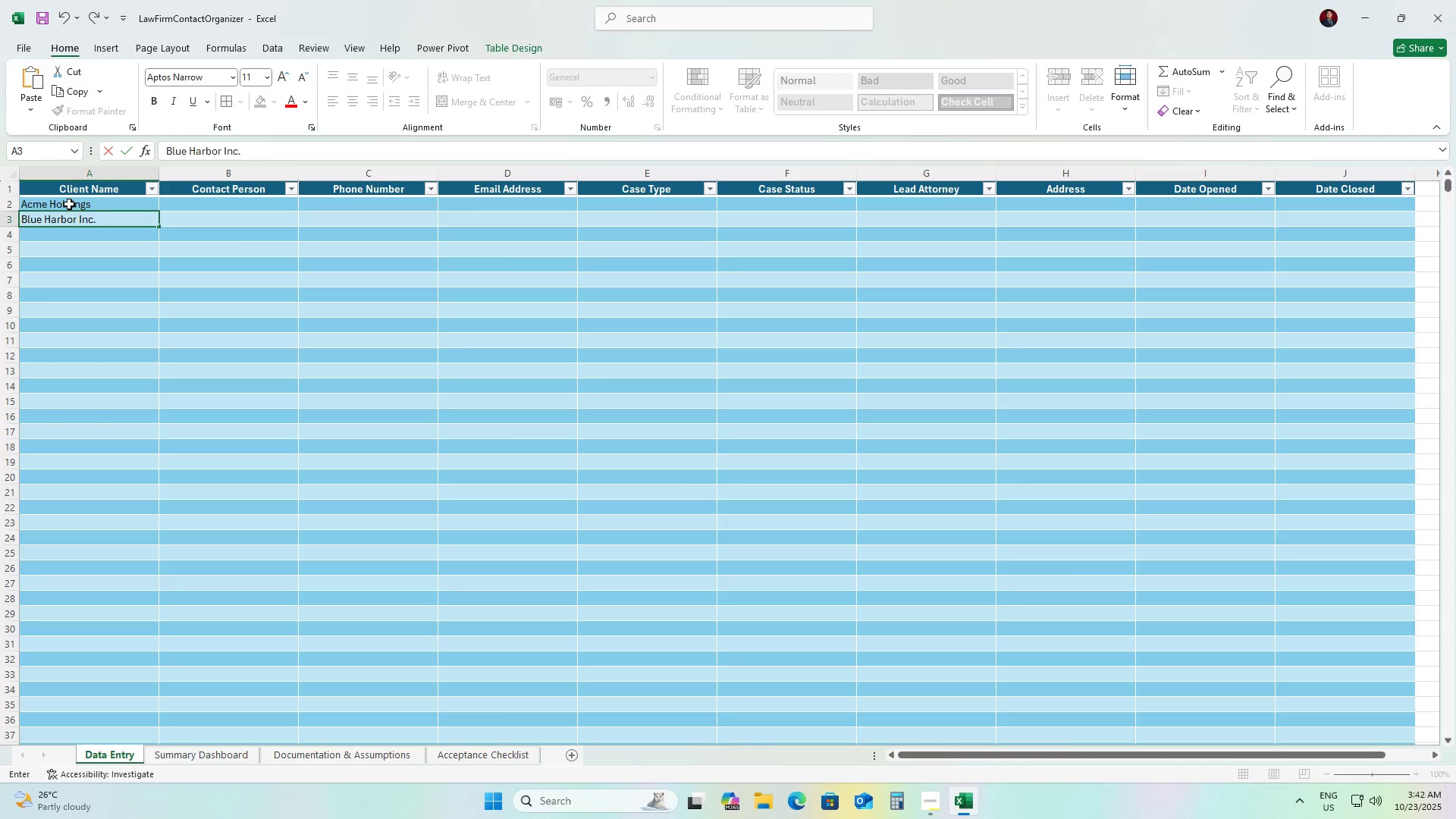 
key(ArrowDown)
 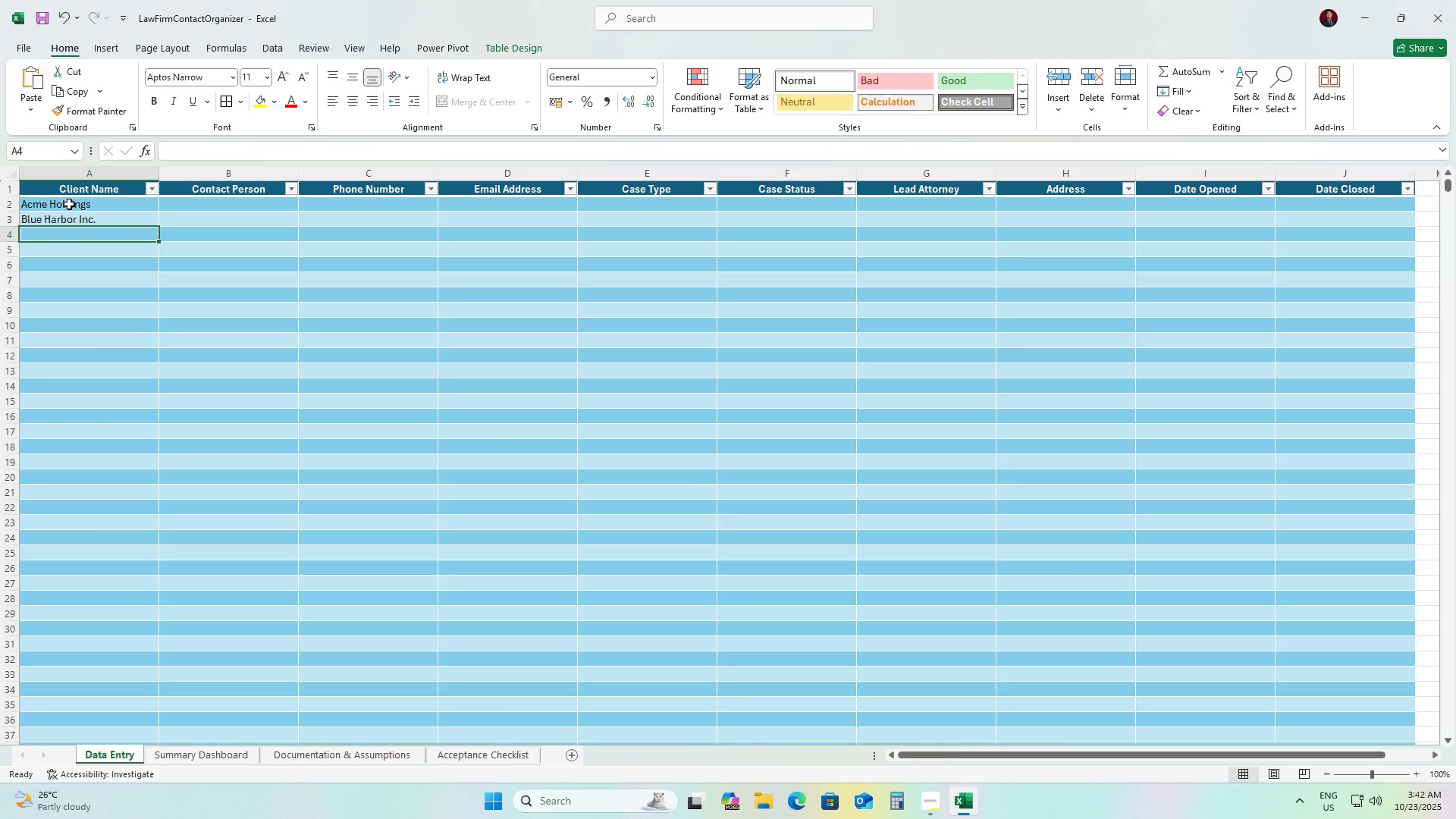 
type(Crest Legal Advisors)
 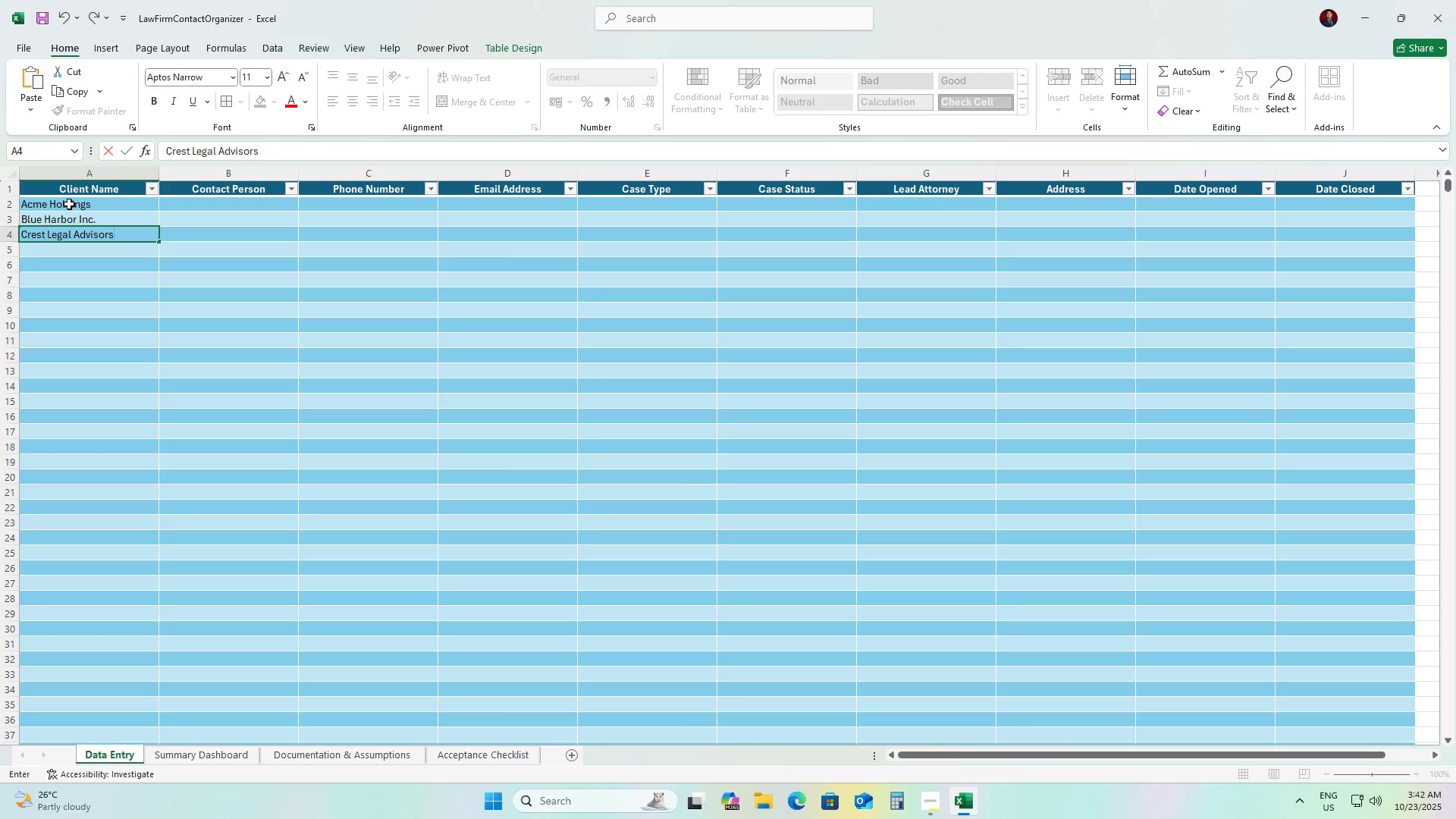 
key(ArrowDown)
 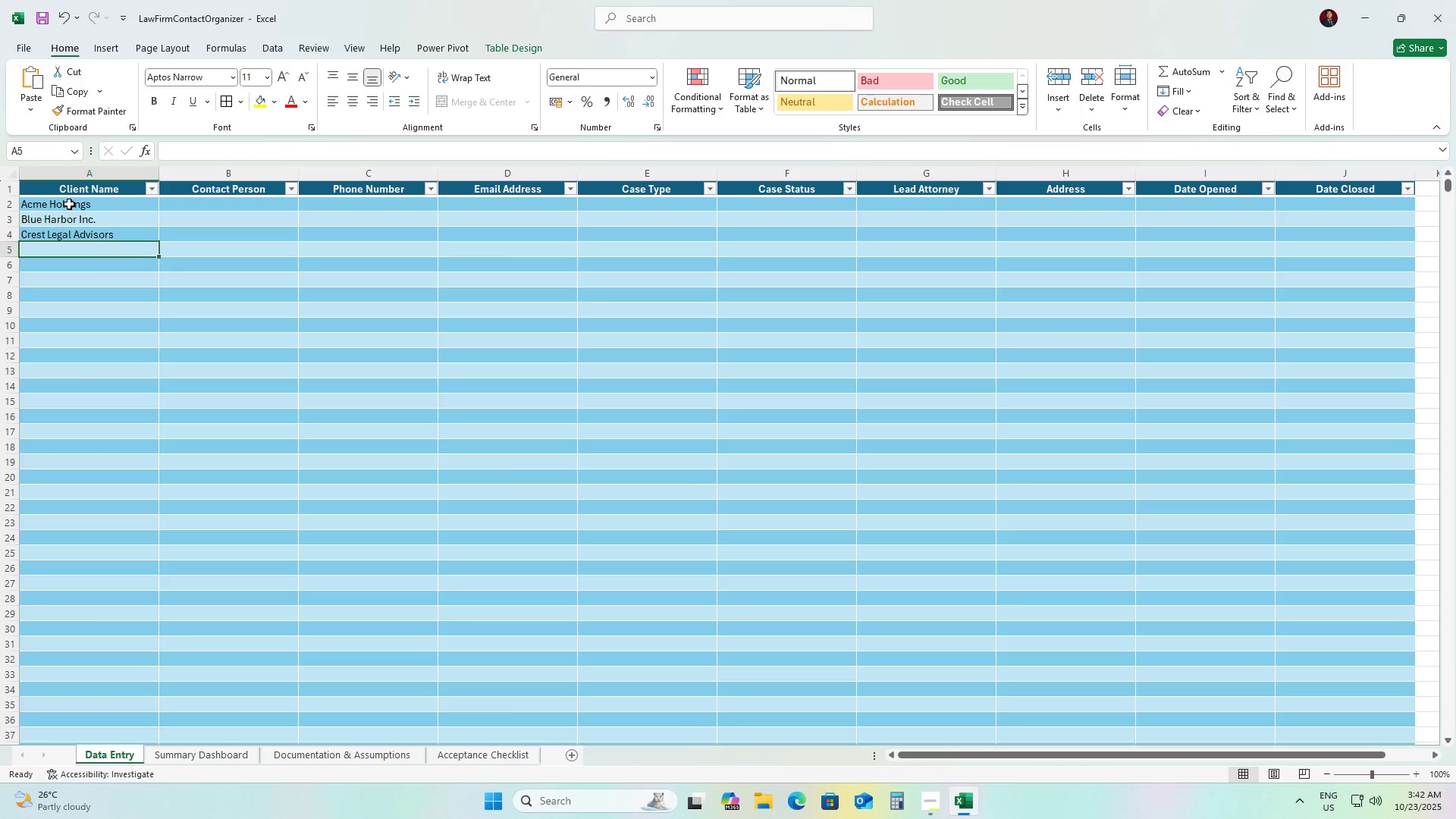 
type(Delta Logistics)
 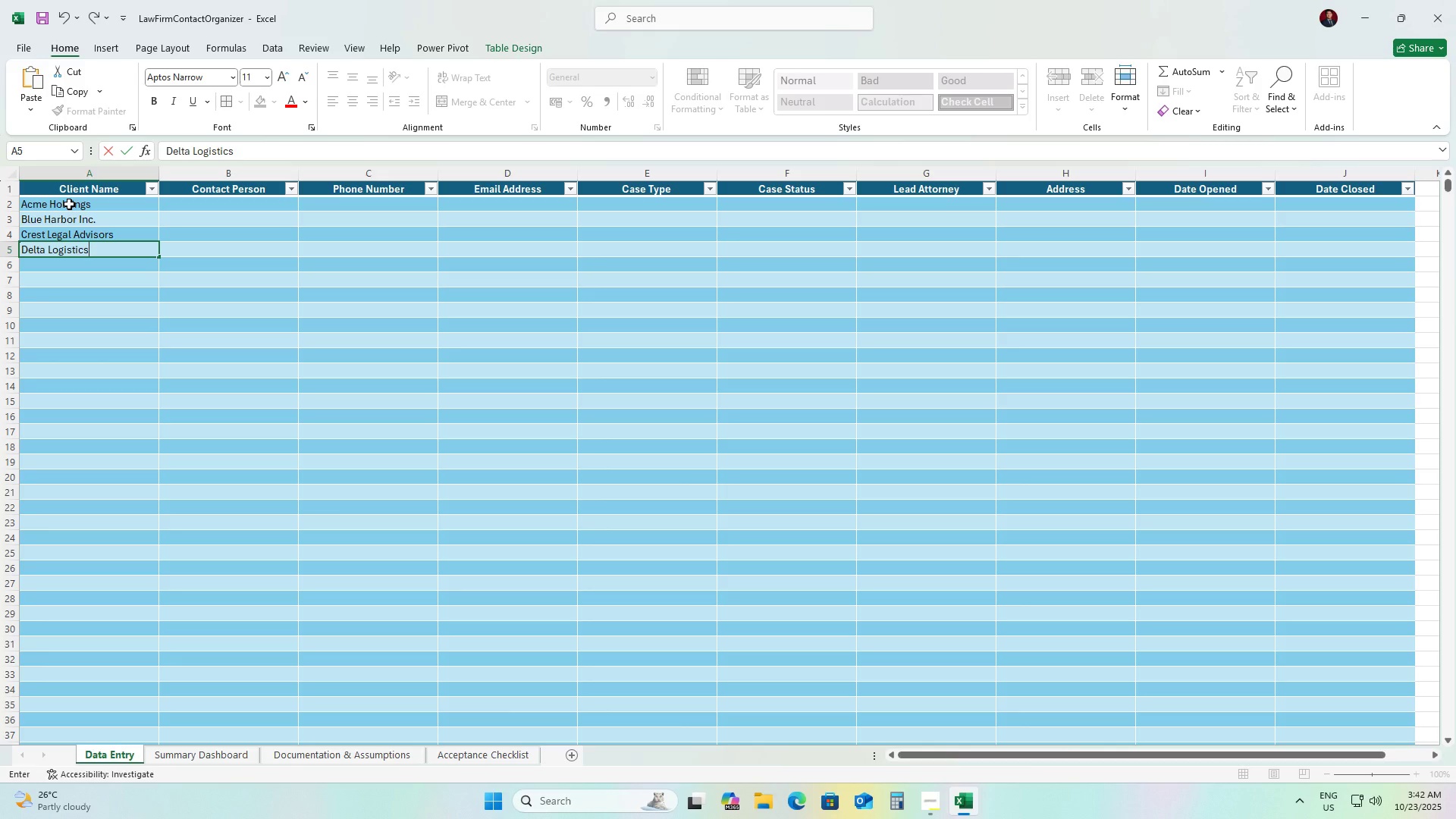 
key(ArrowDown)
 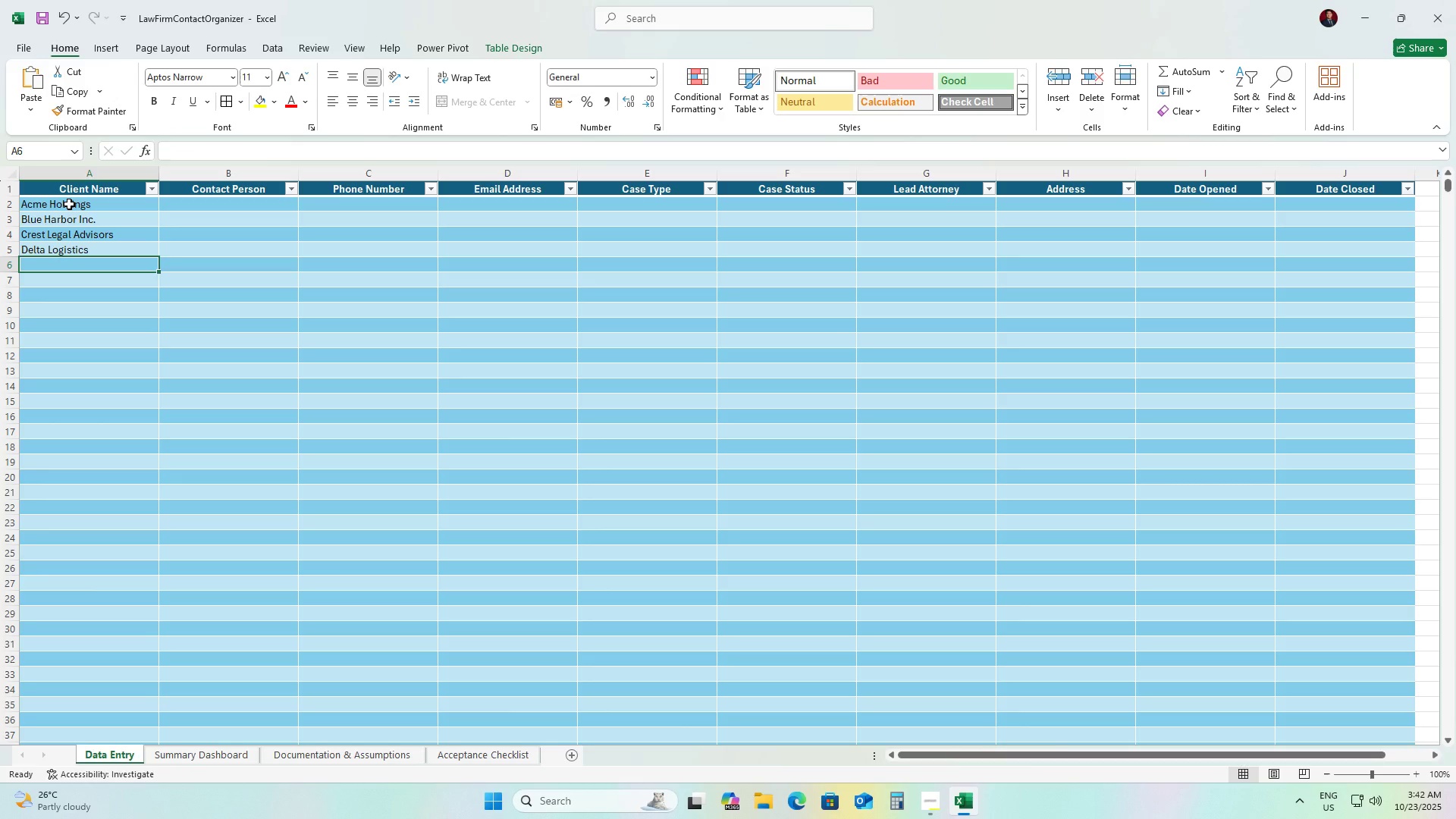 
type(Emerald Law Partners)
 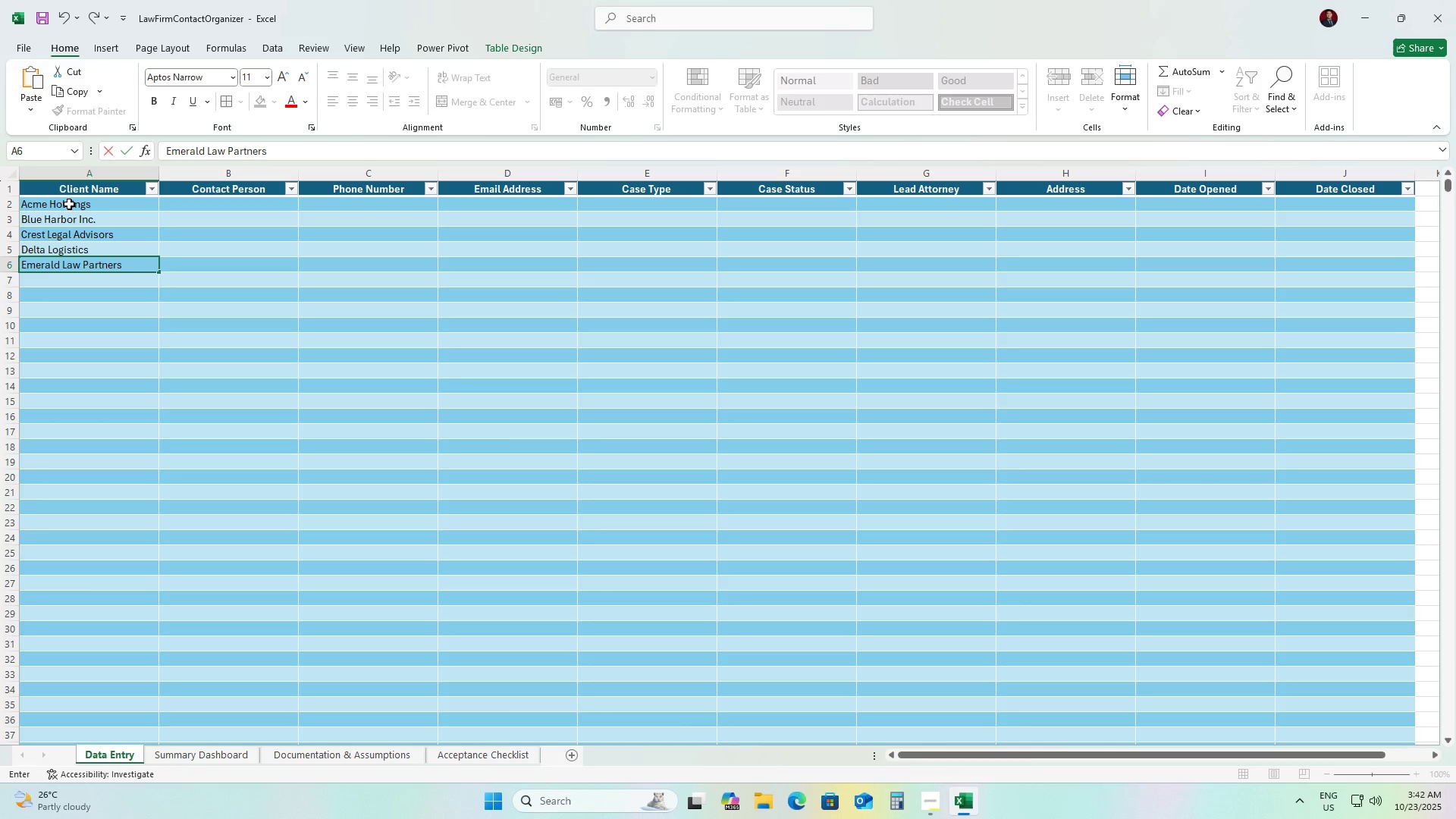 
key(ArrowDown)
 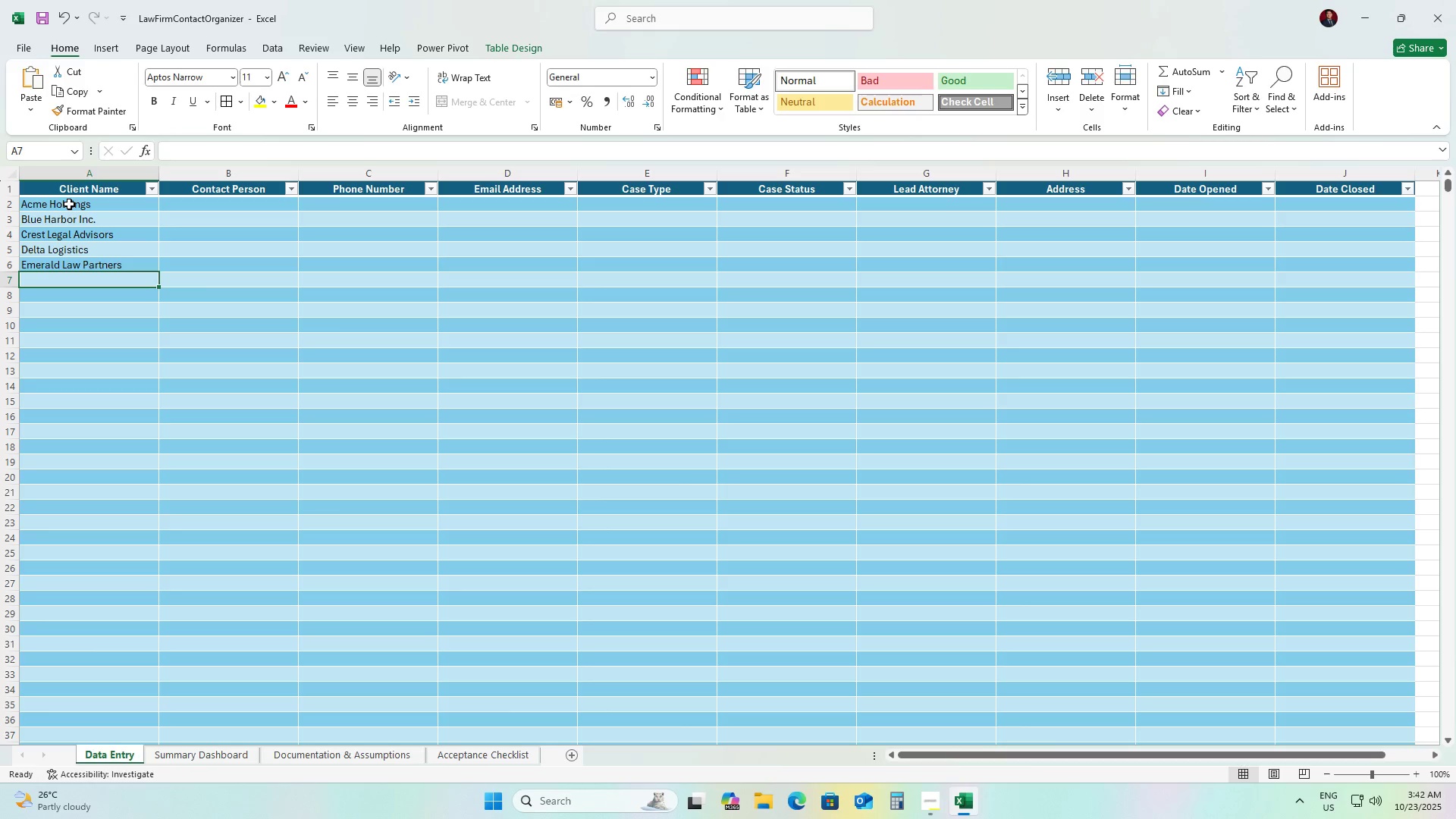 
type(Fairway Trading Co.)
 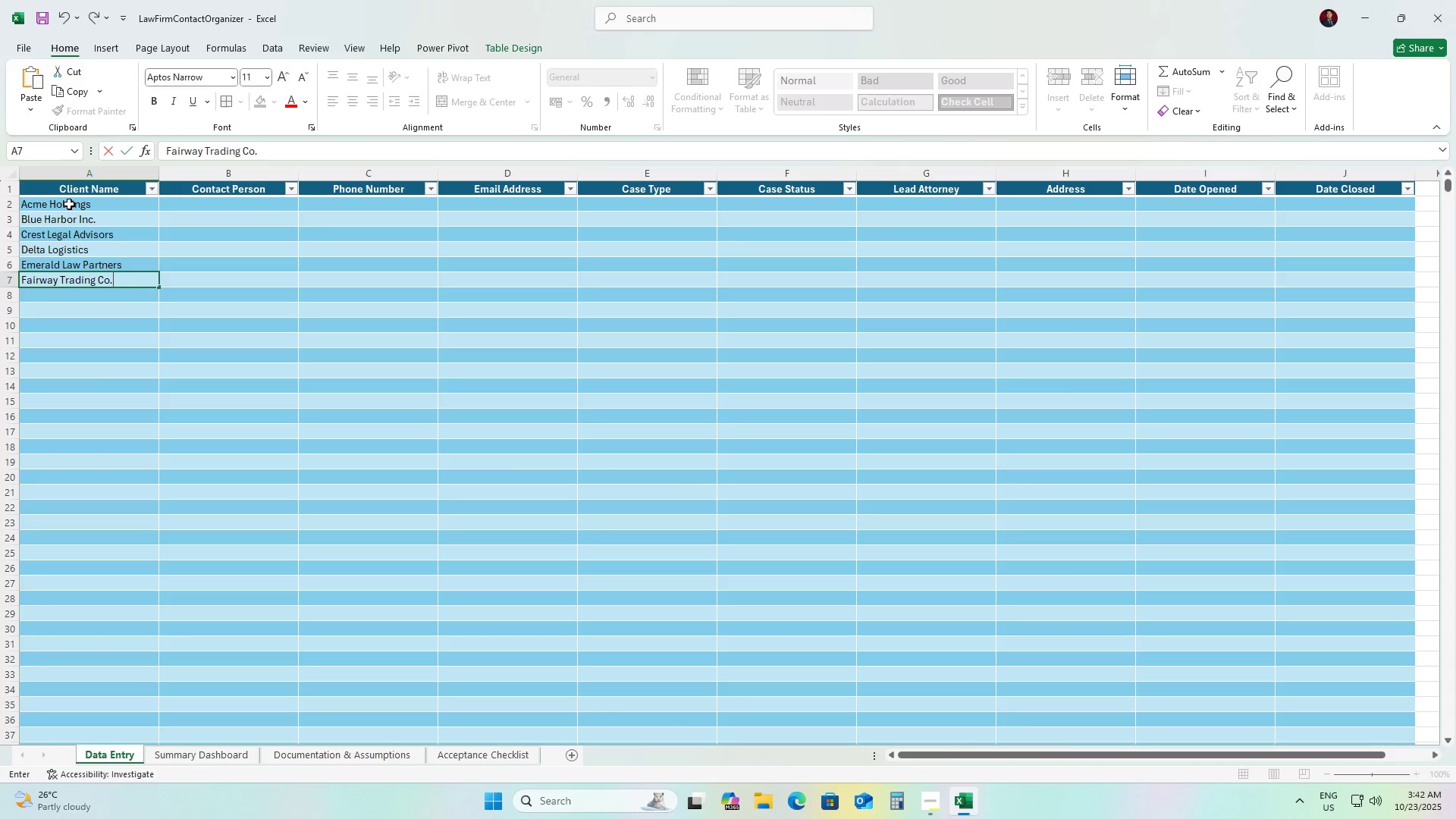 
key(ArrowDown)
 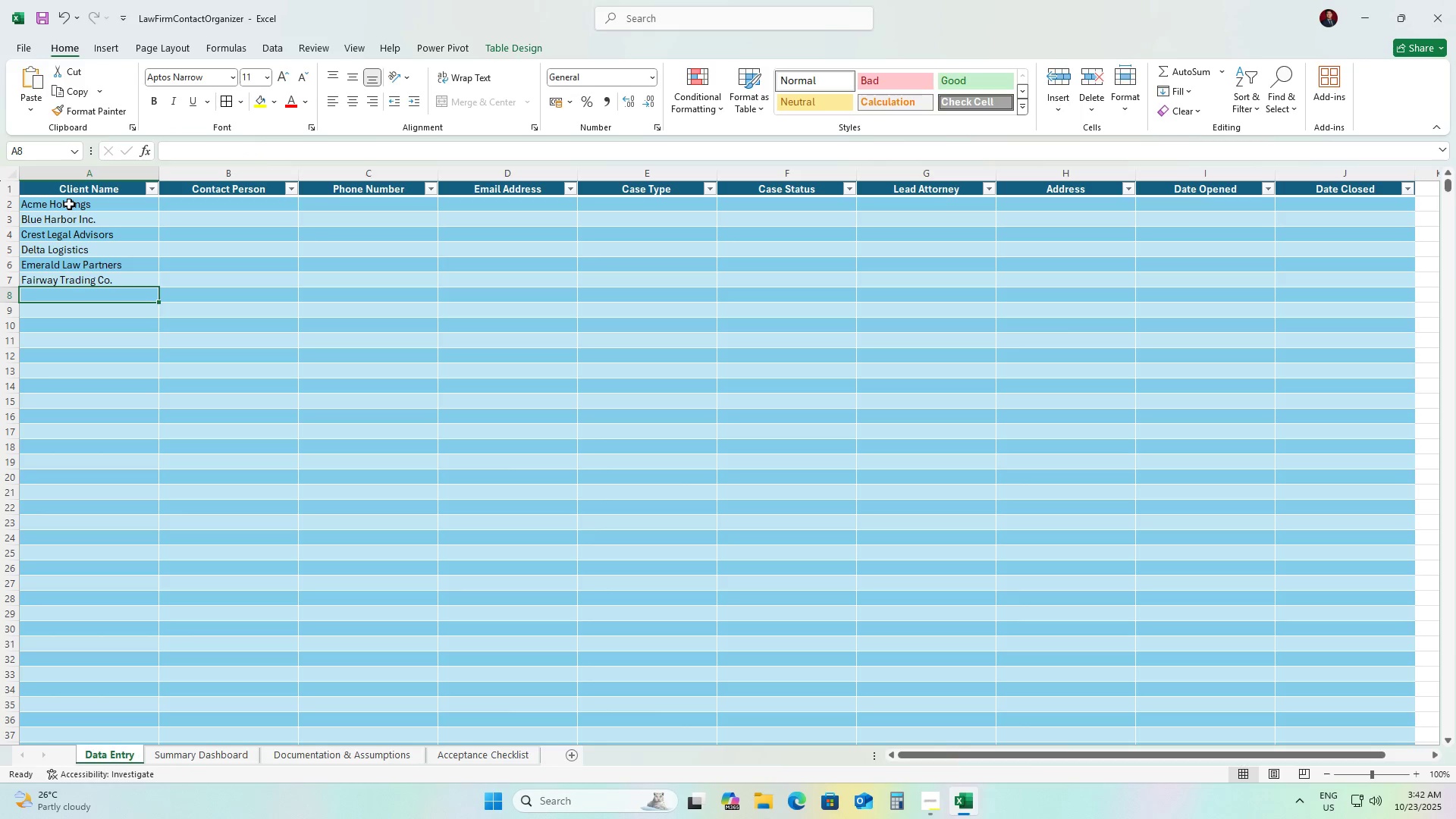 
type(Golden Tree Realty)
 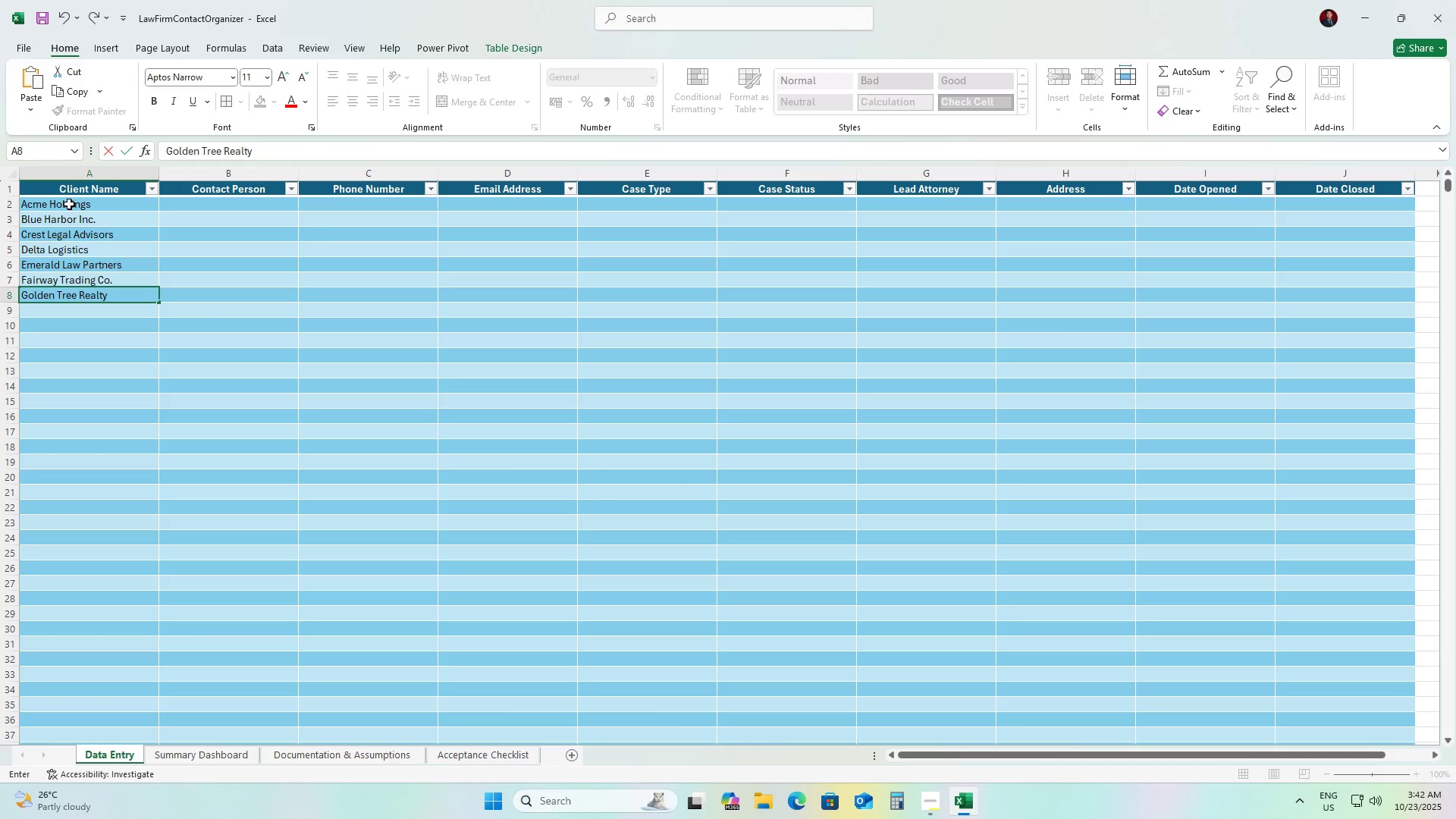 
key(ArrowDown)
 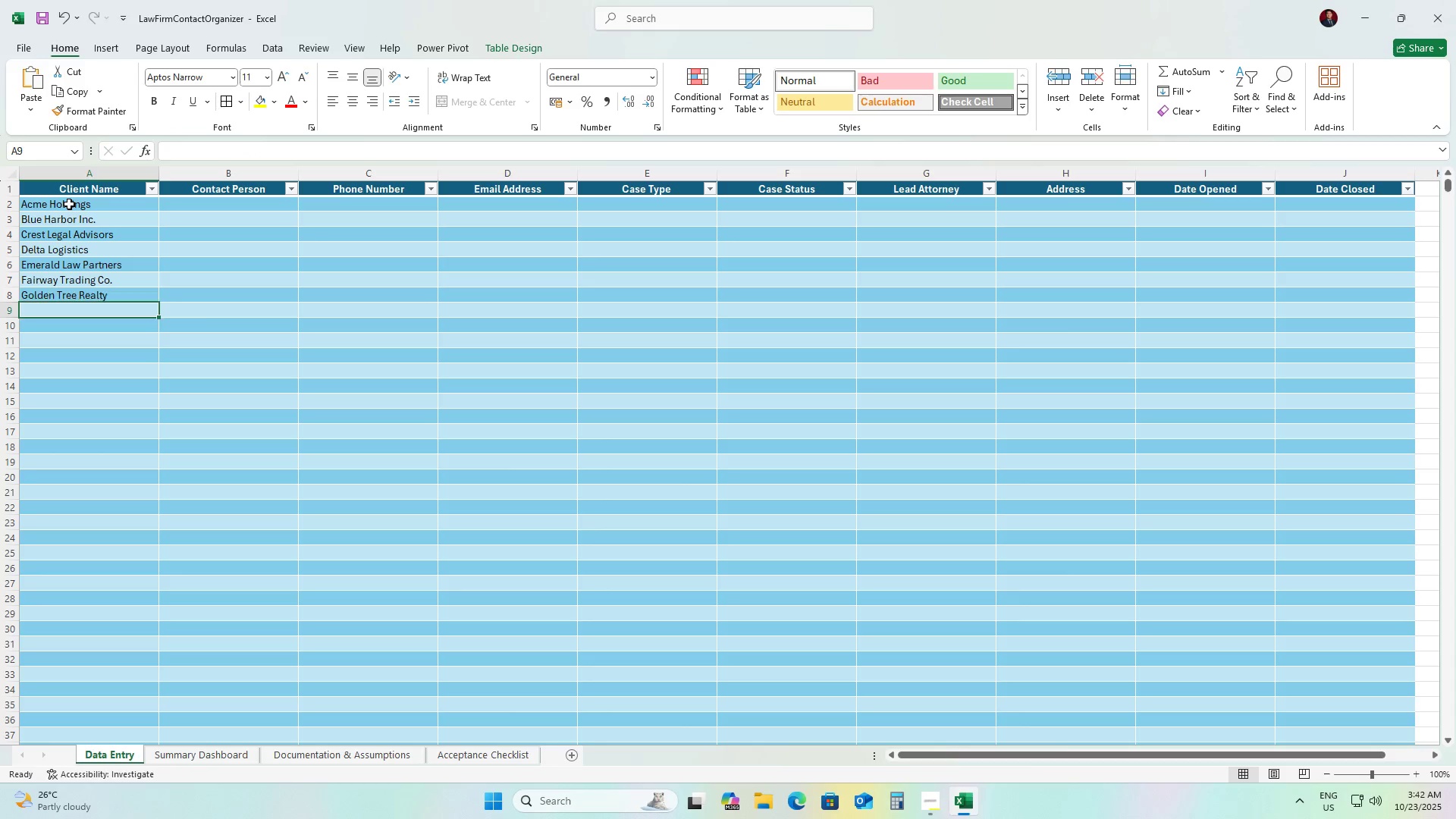 
type(Horizon Finance)
 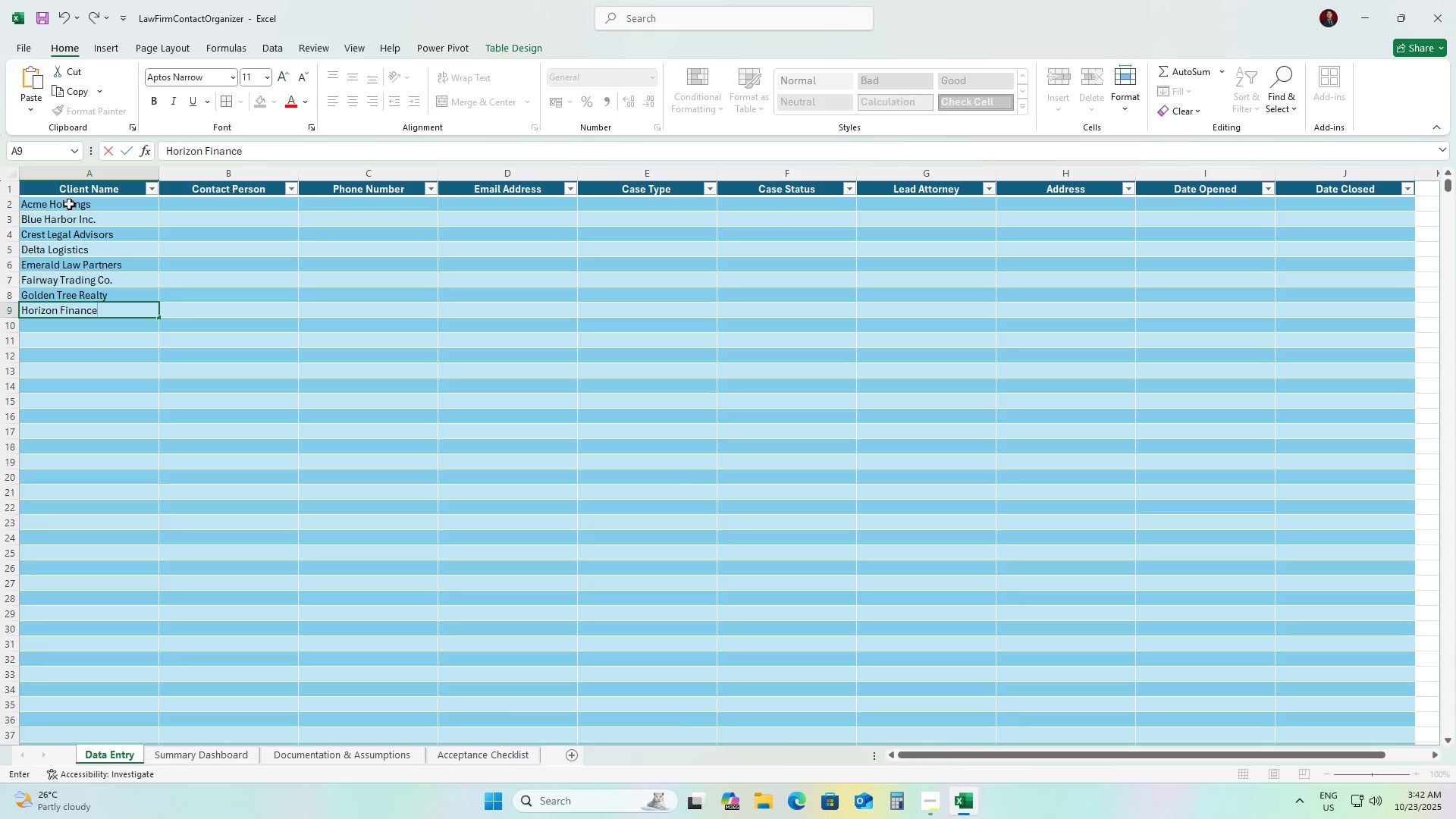 
key(ArrowDown)
 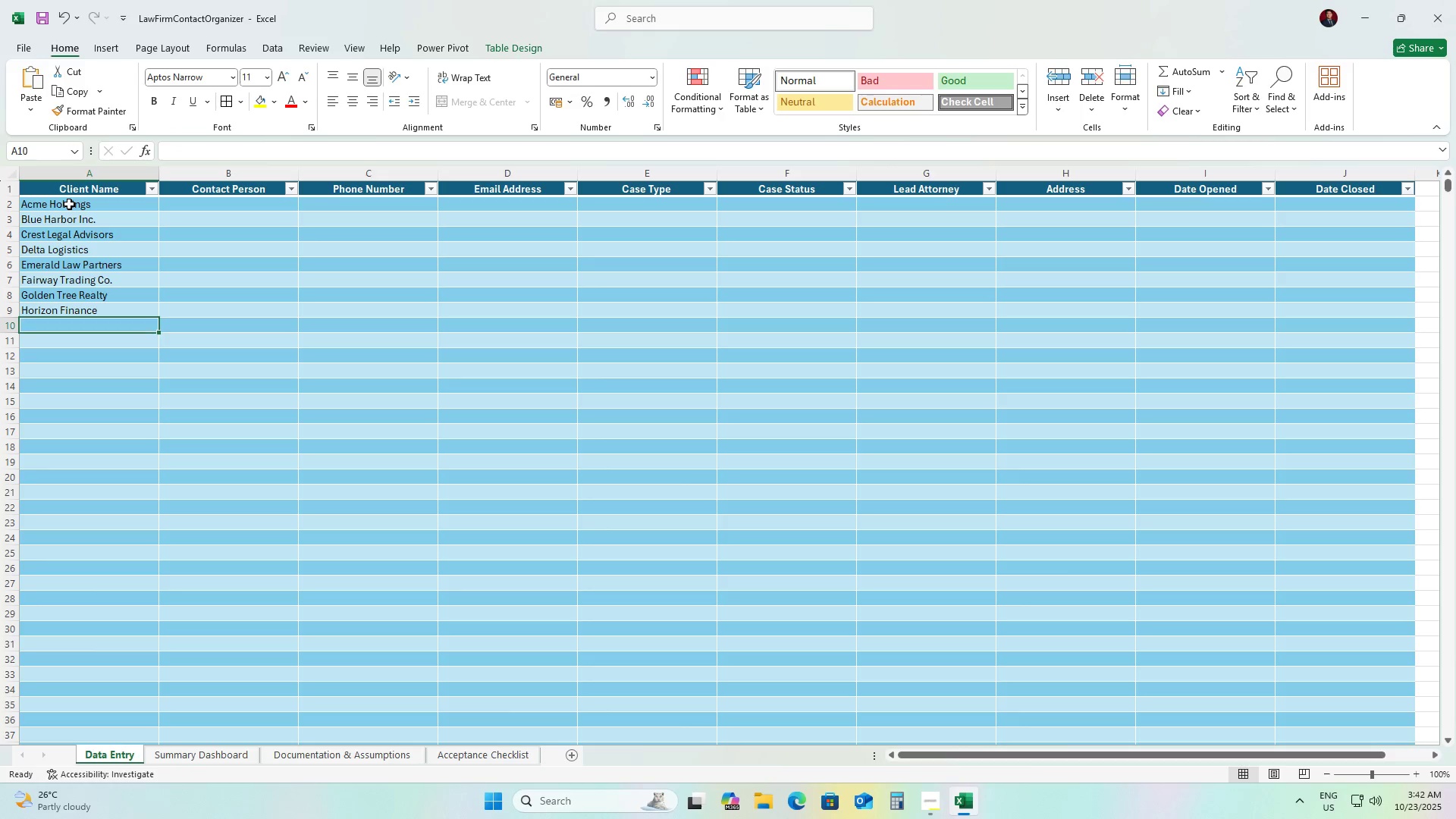 
type(Ivy and )
key(Backspace)
key(Backspace)
key(Backspace)
key(Backspace)
type(& Bloom)
 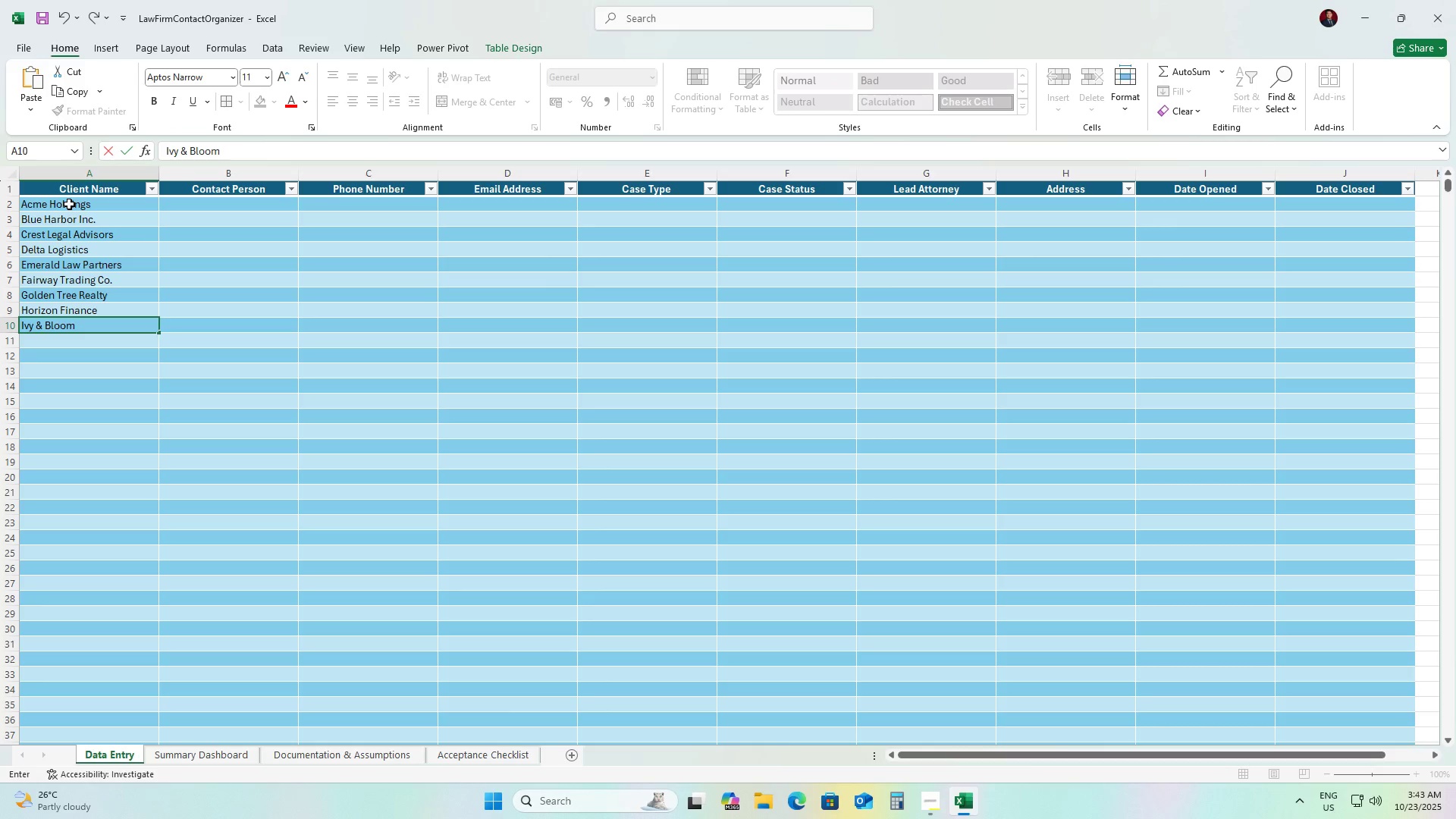 
key(ArrowDown)
 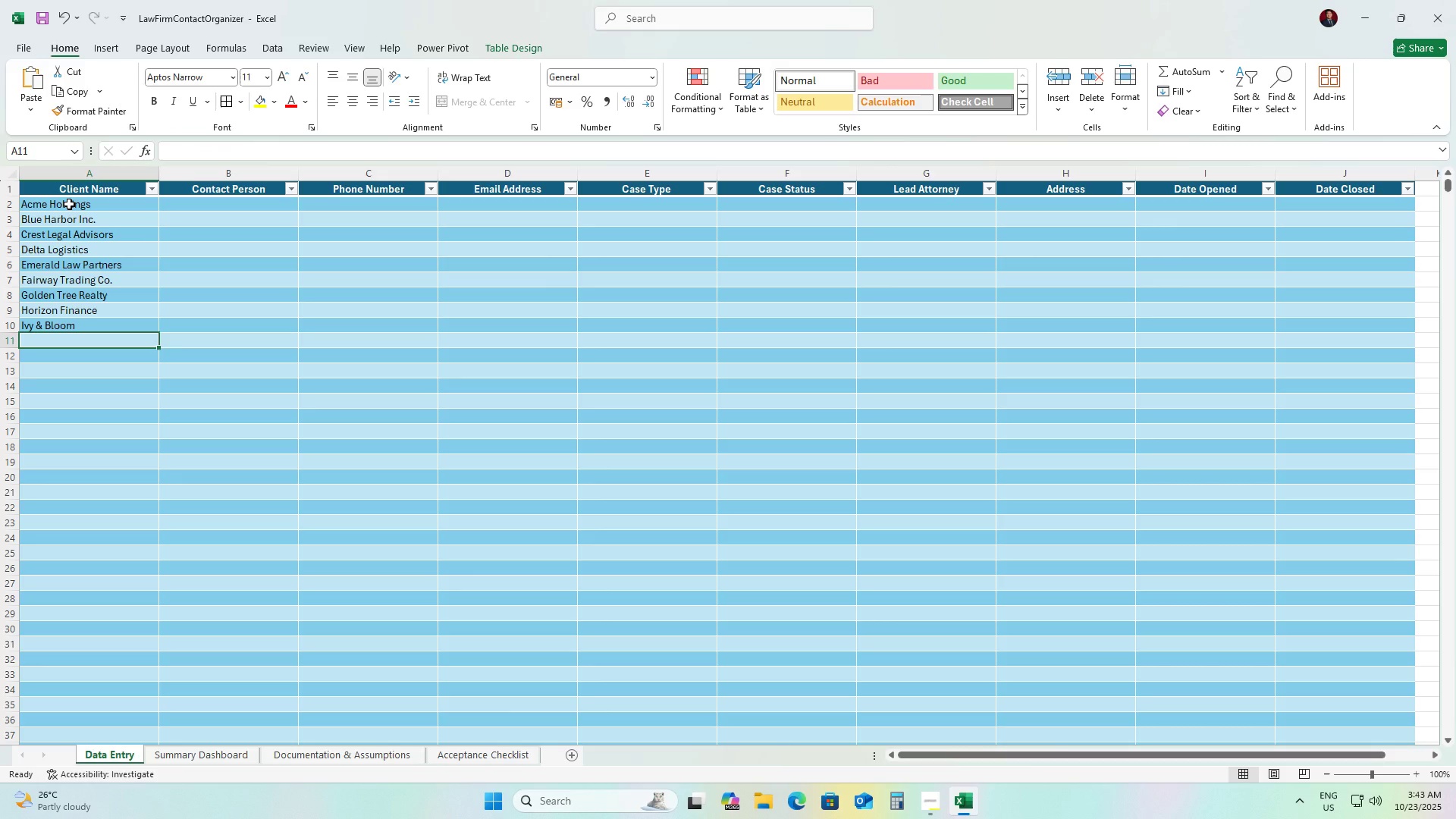 
type(Justice Group)
 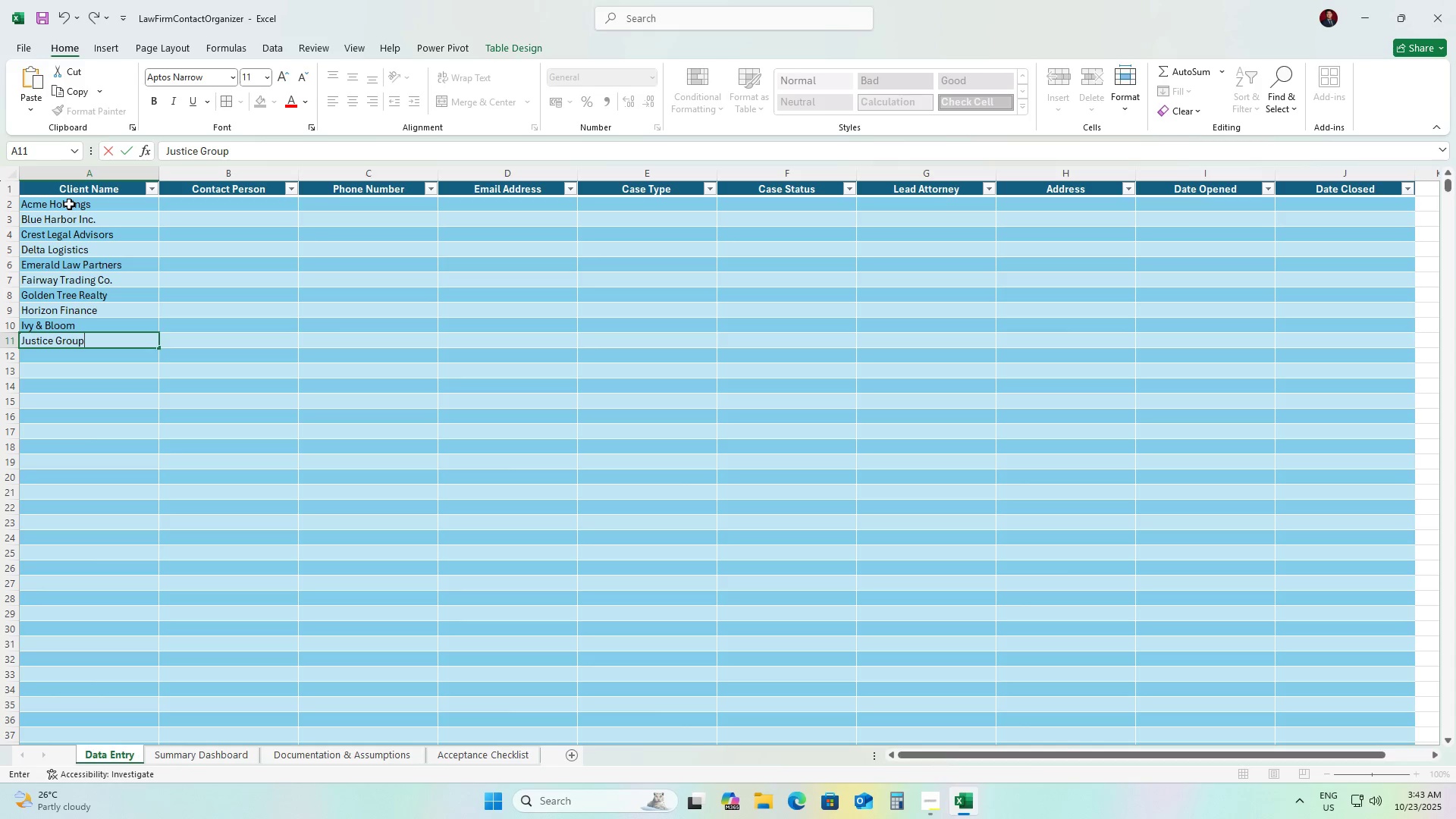 
key(ArrowDown)
 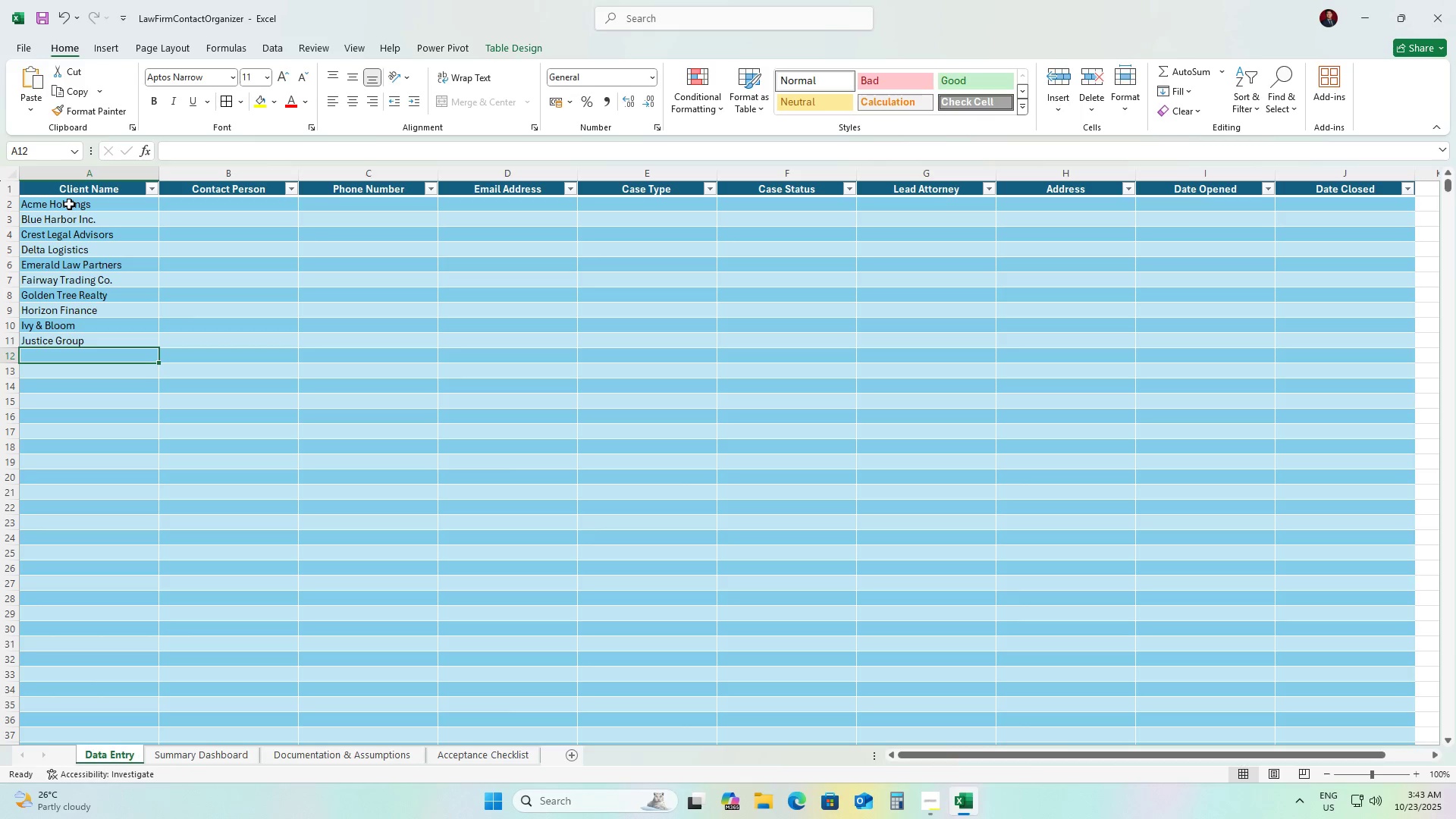 
type(KL)
key(Backspace)
type(etst)
key(Backspace)
key(Backspace)
key(Backspace)
type(ystone Consulting)
 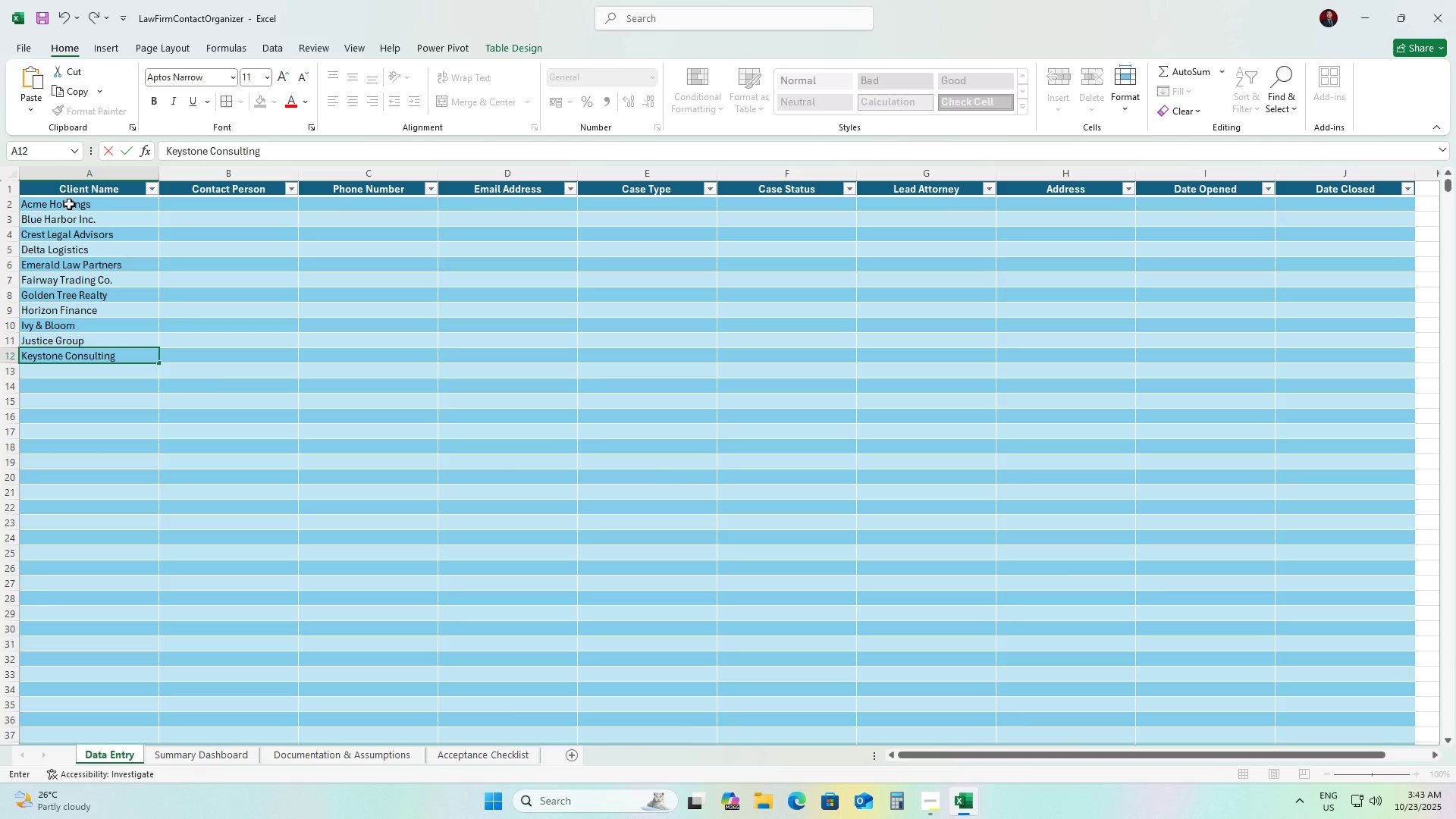 
key(ArrowDown)
 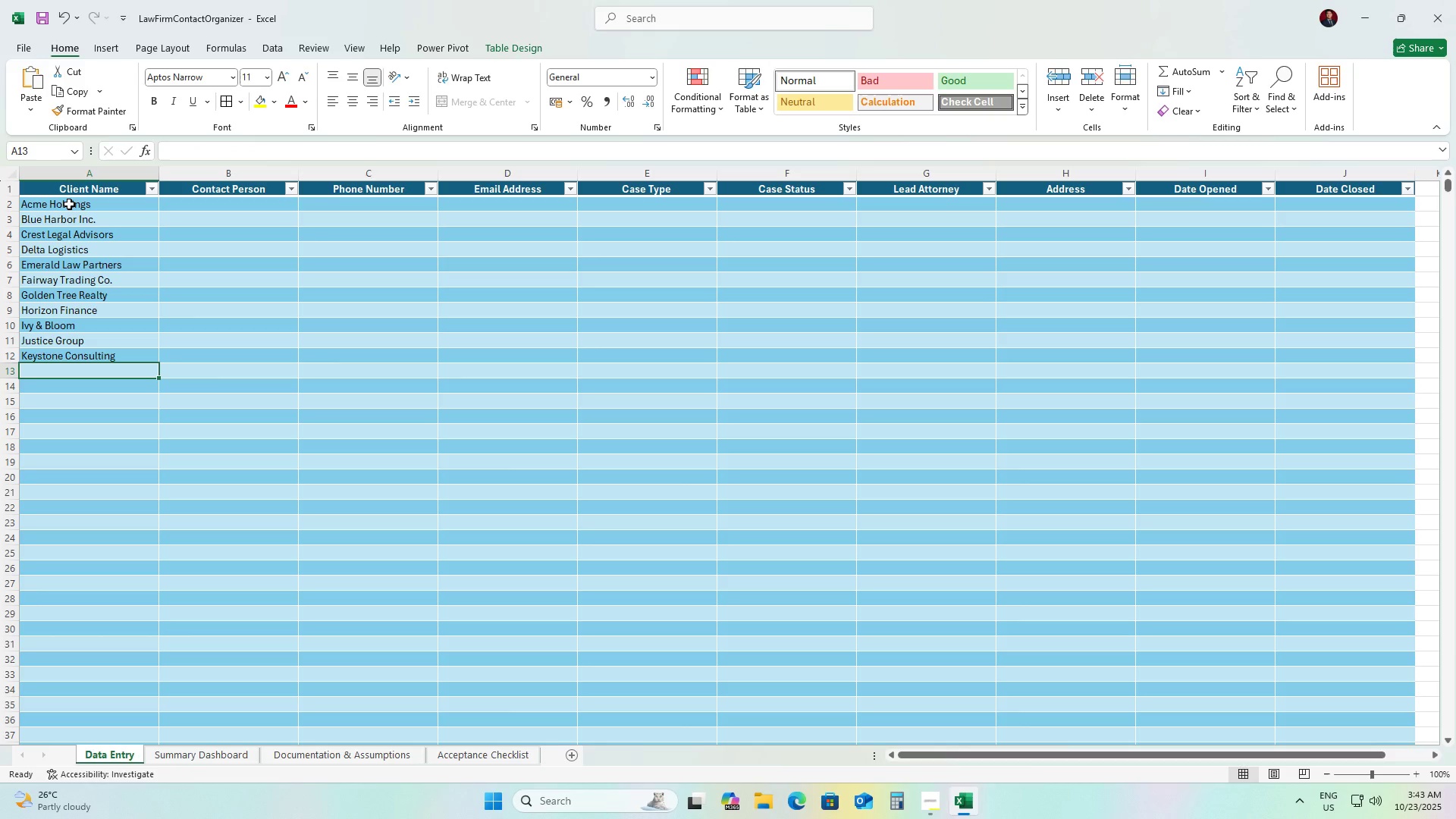 
type(Lighthouse Realty)
 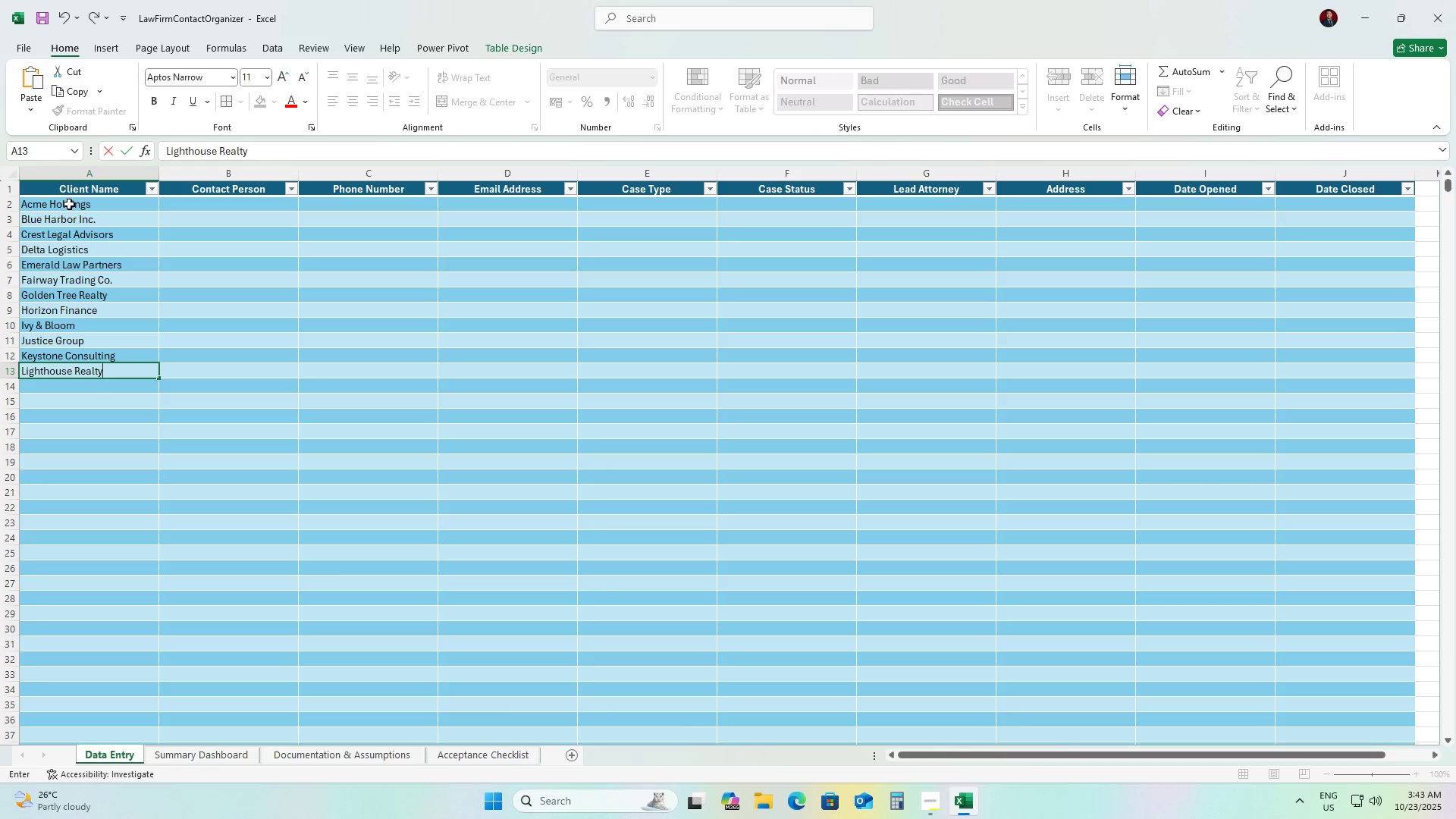 
key(ArrowDown)
 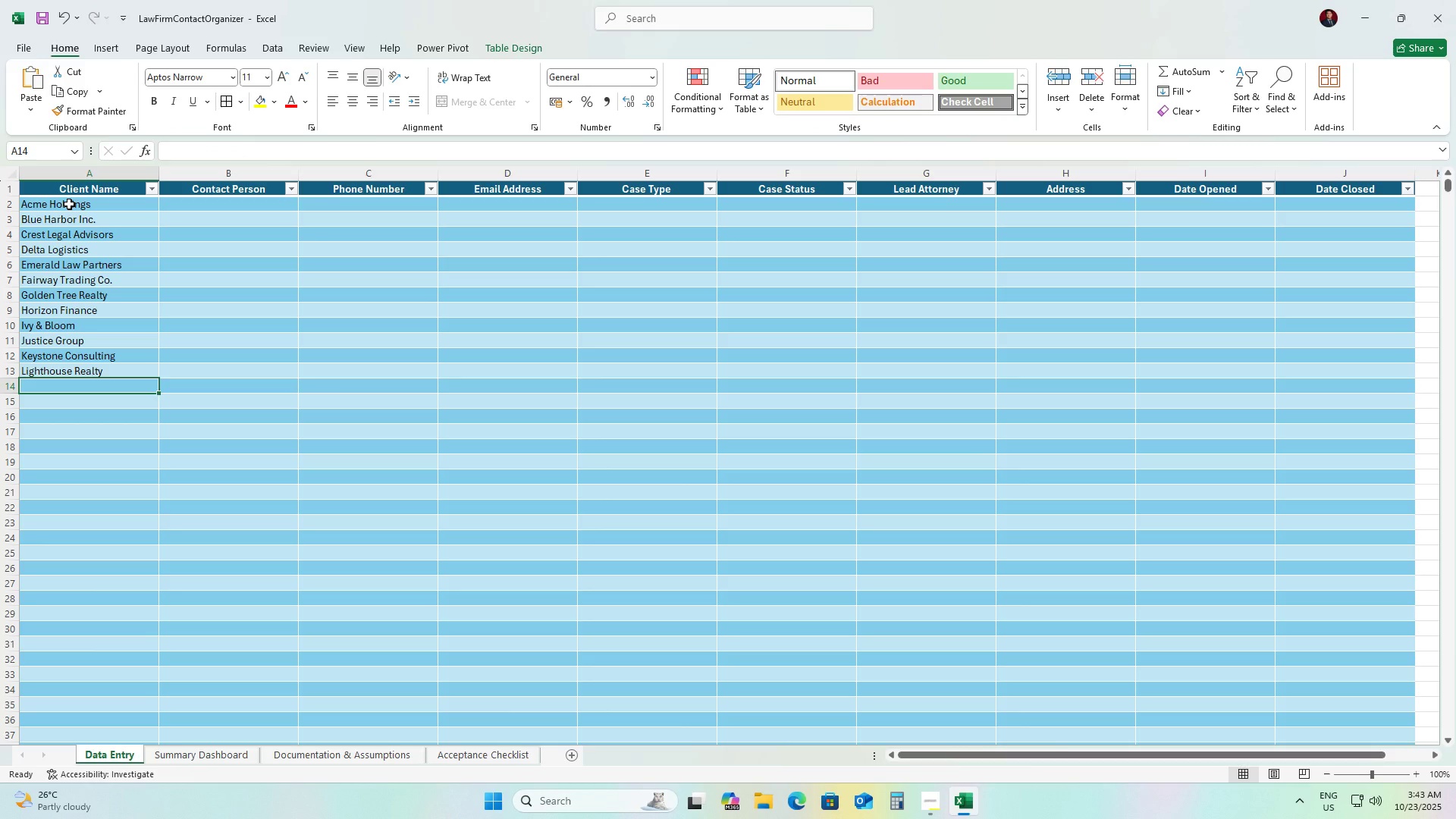 
type(Monarch )
 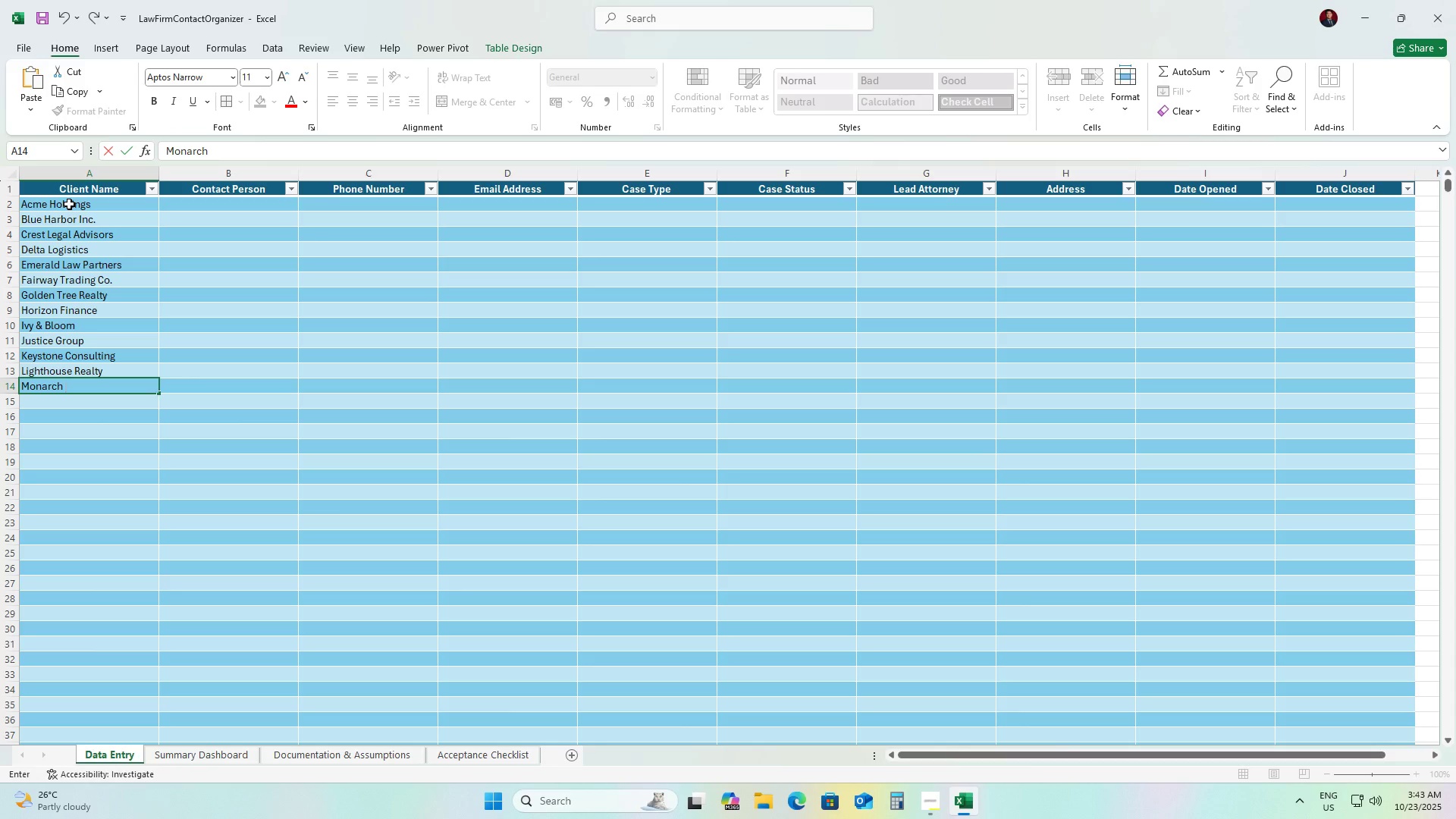 
type(GH)
key(Backspace)
type(o)
key(Backspace)
type(roup)
 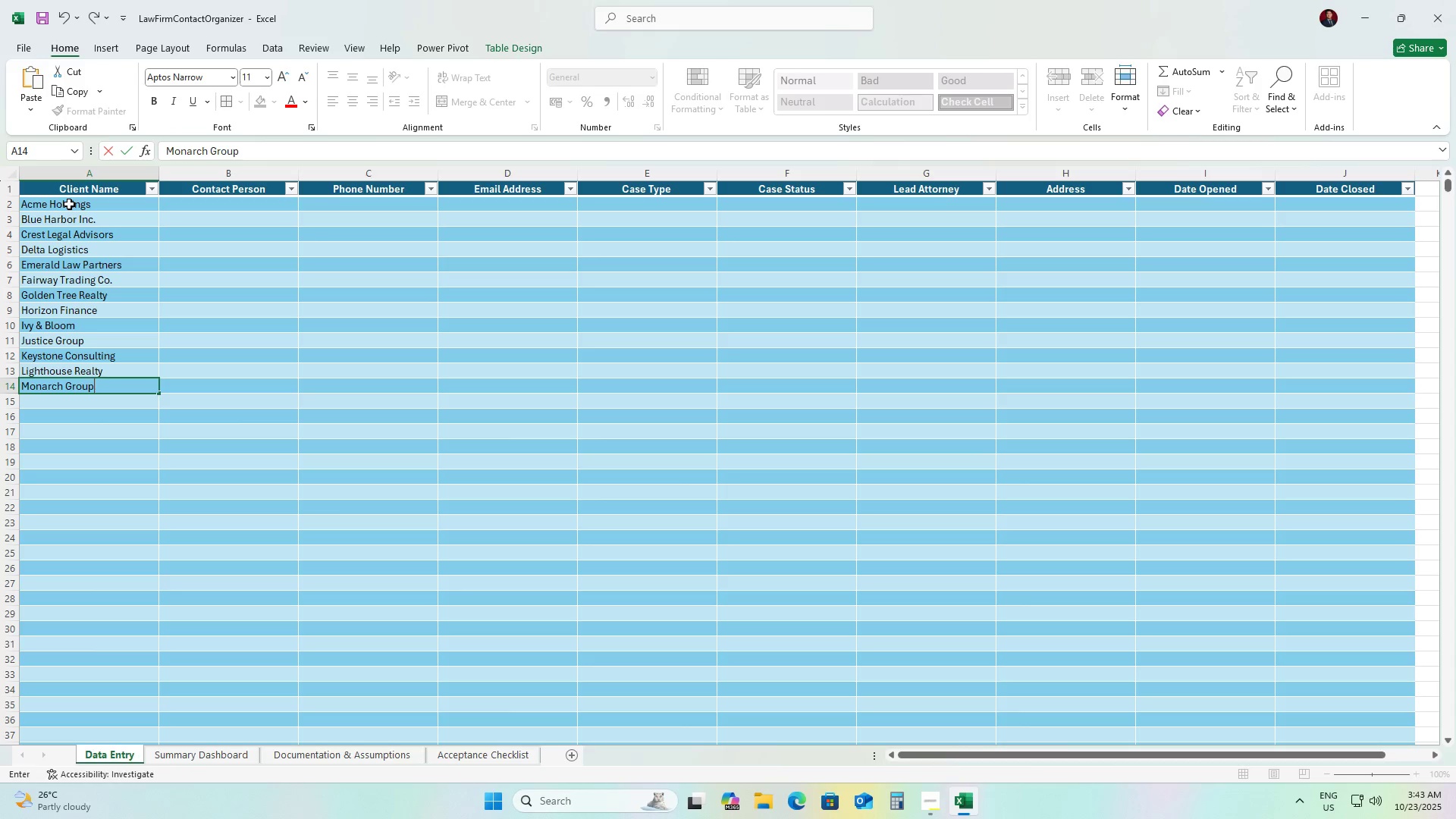 
key(ArrowDown)
 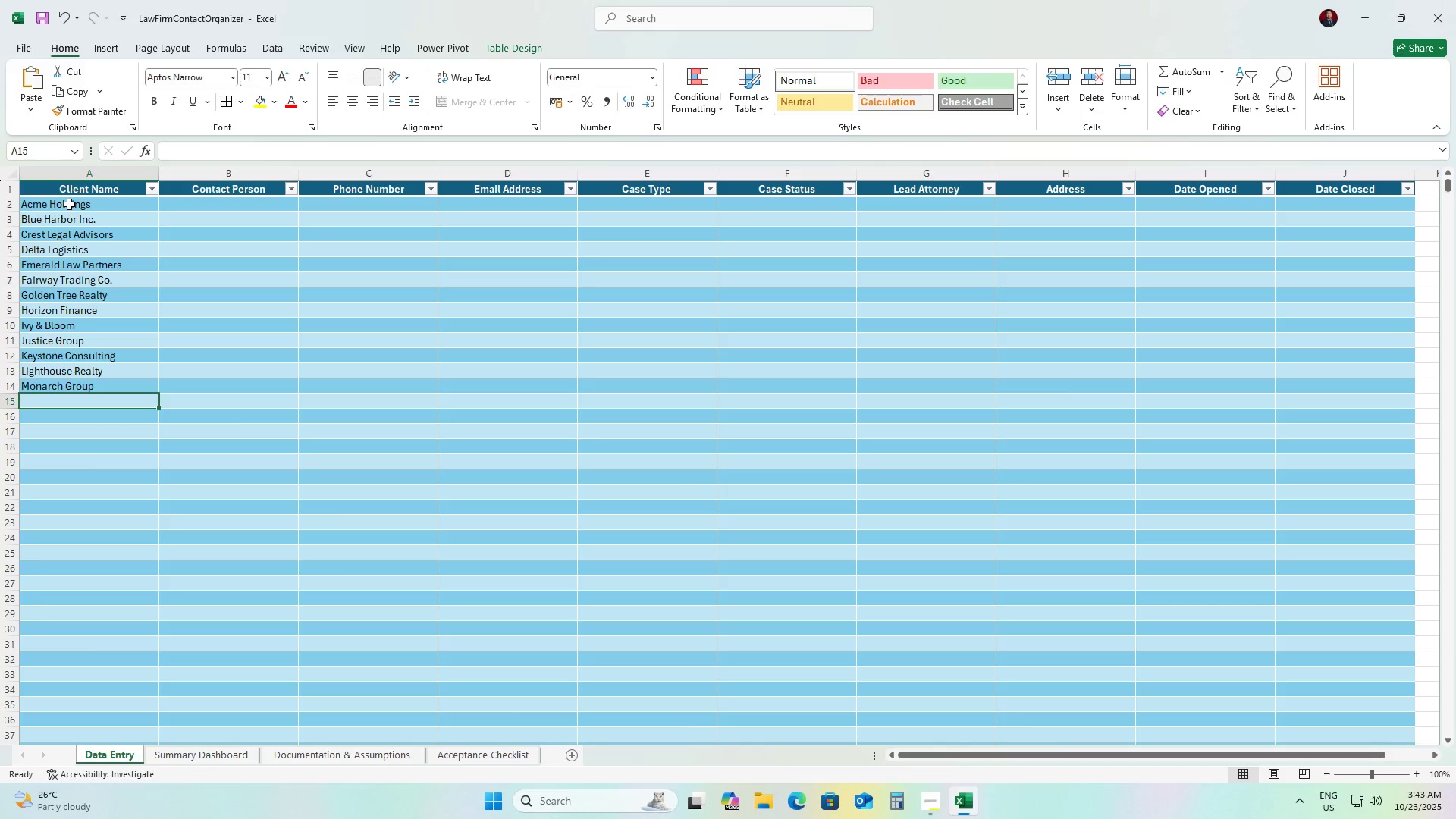 
type(Northpoint Legal)
 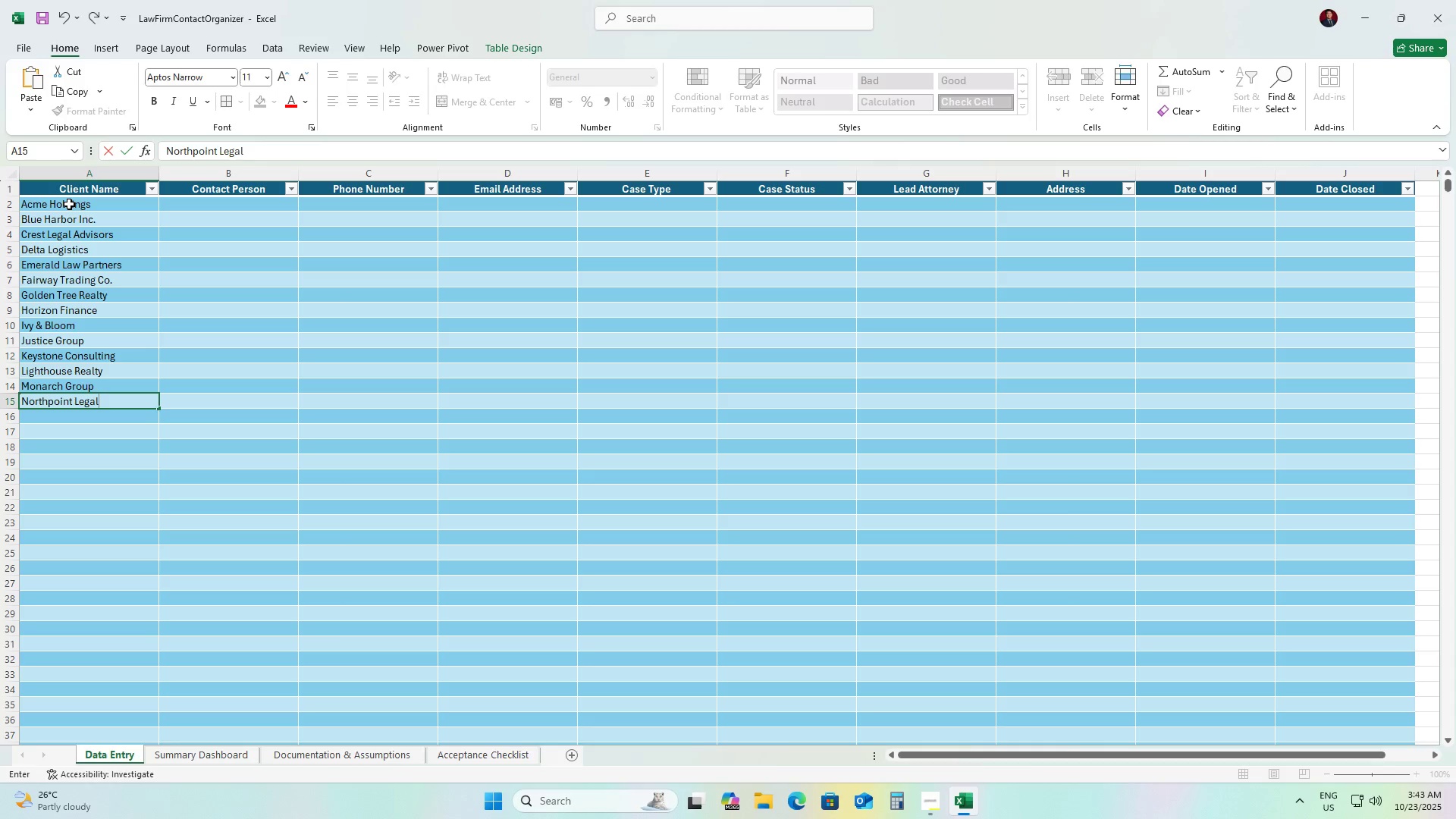 
key(ArrowDown)
 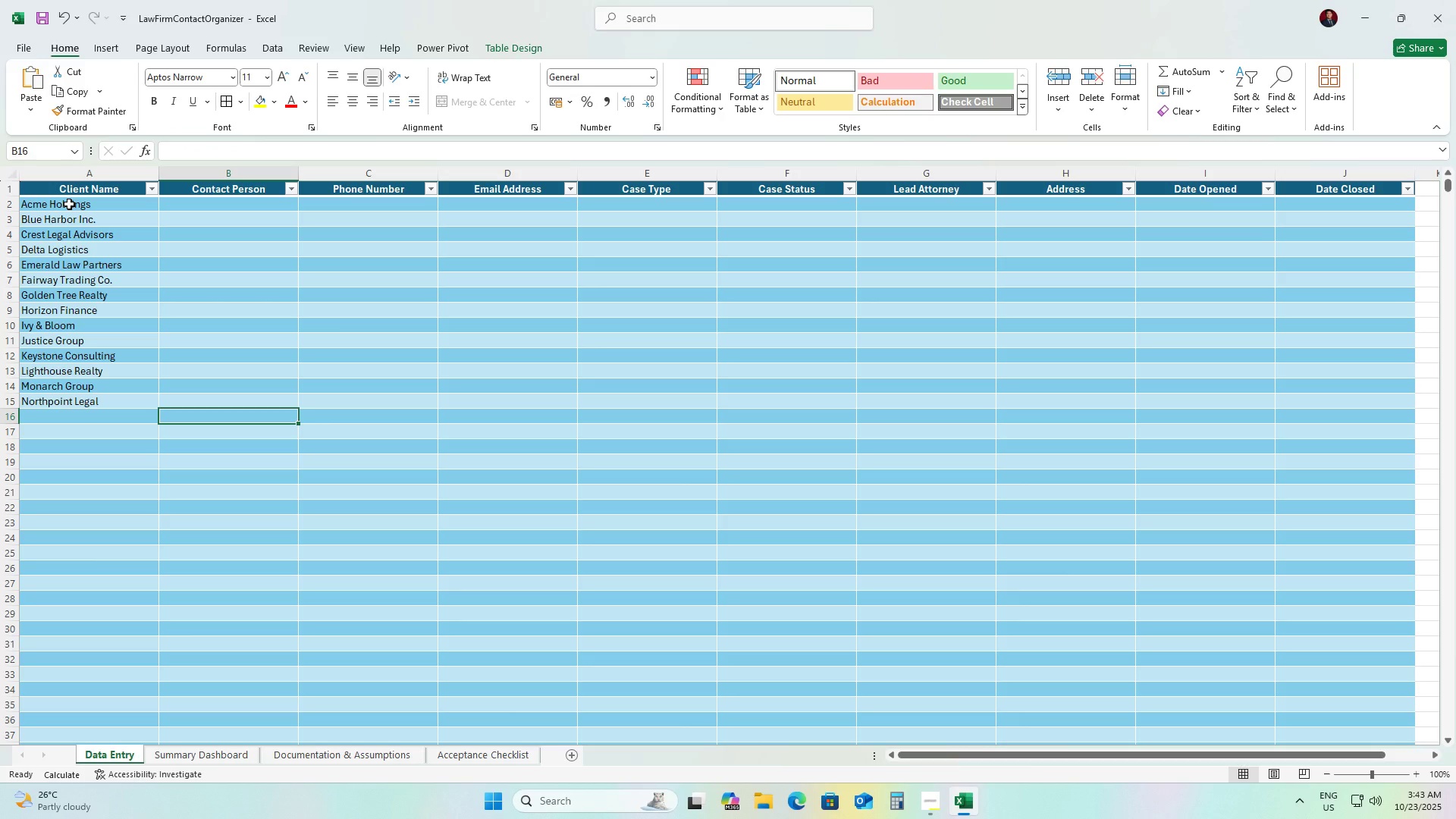 
key(ArrowRight)
 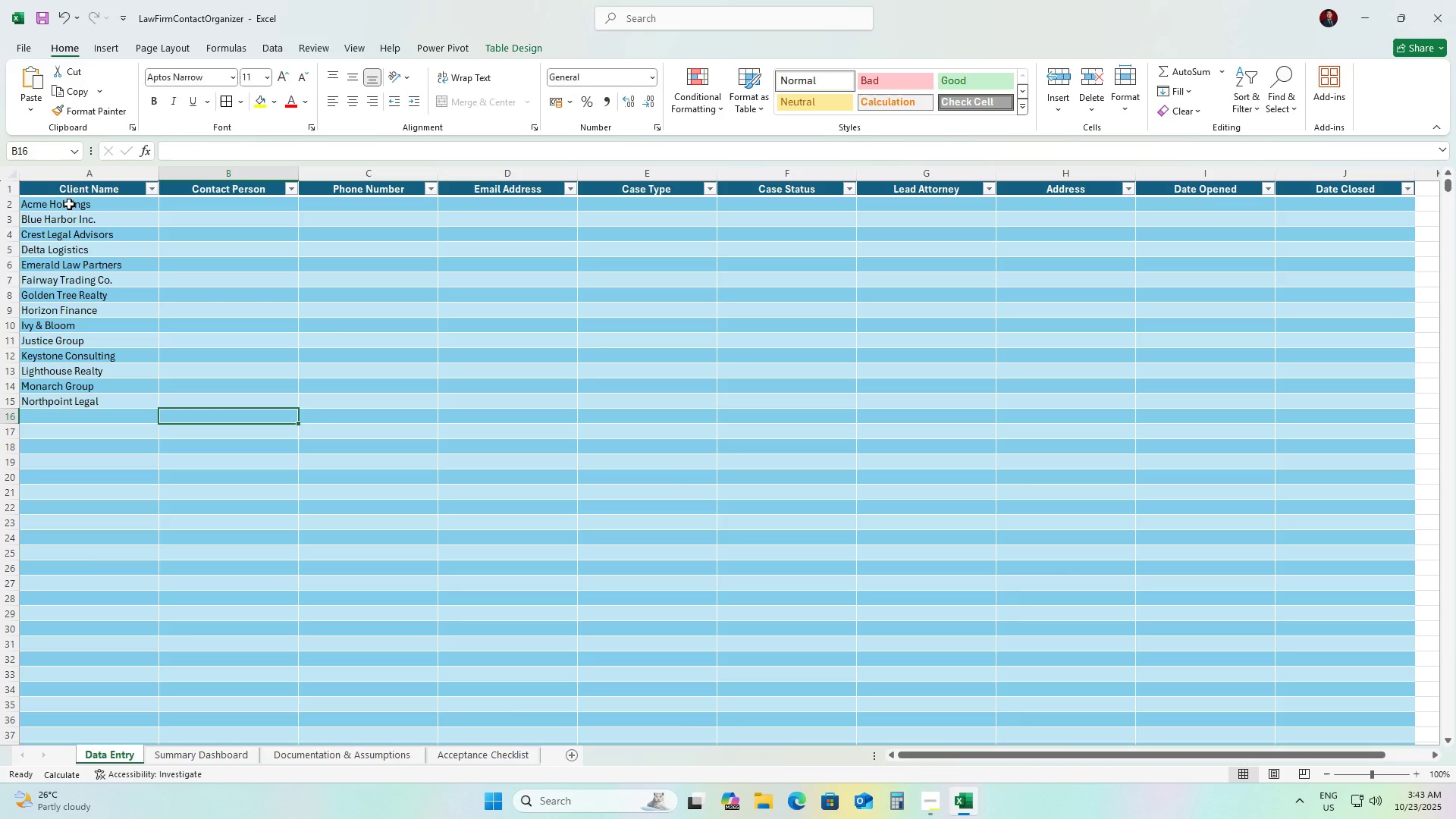 
key(ArrowLeft)
 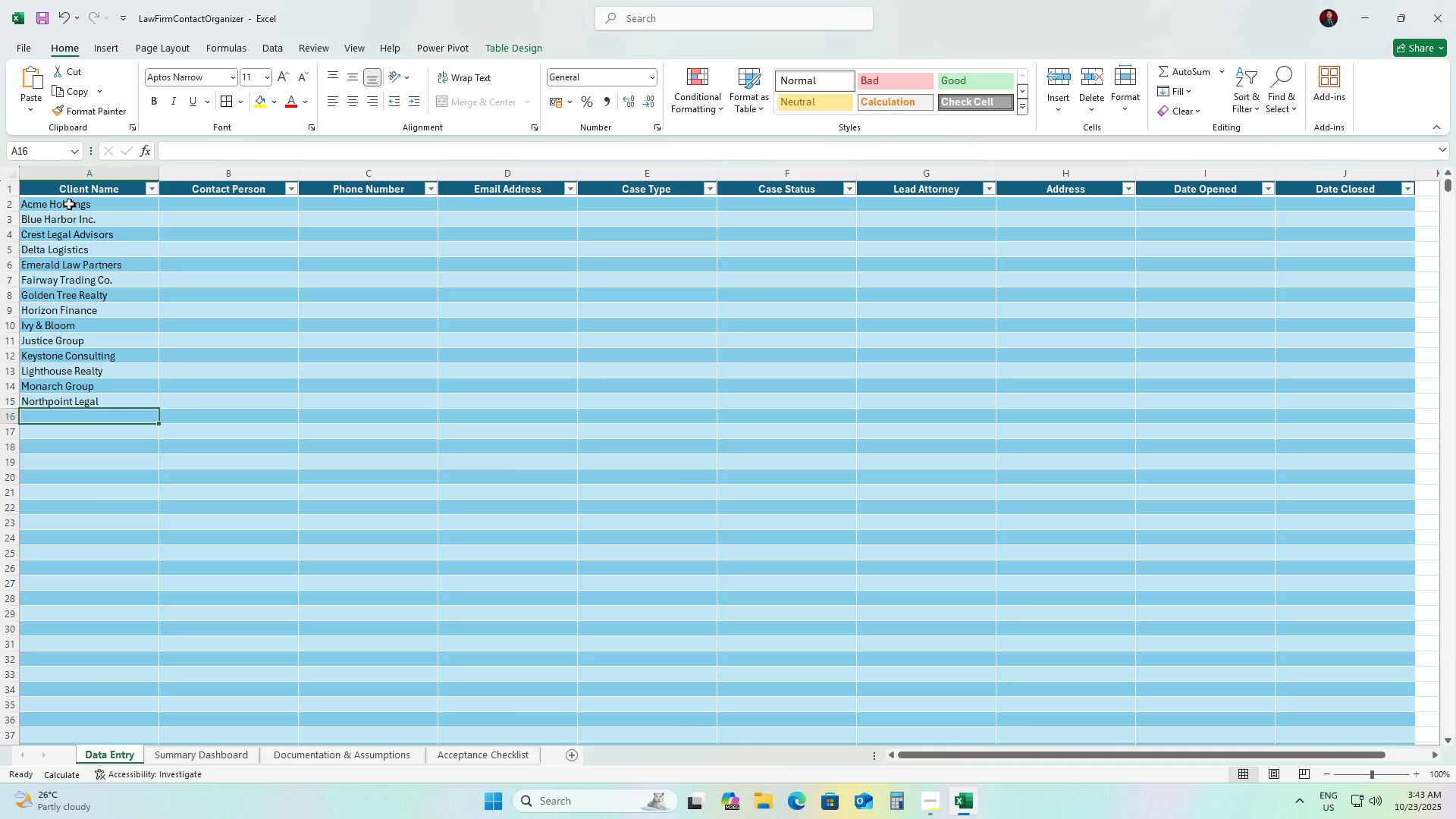 
type(Orchid Solutions)
 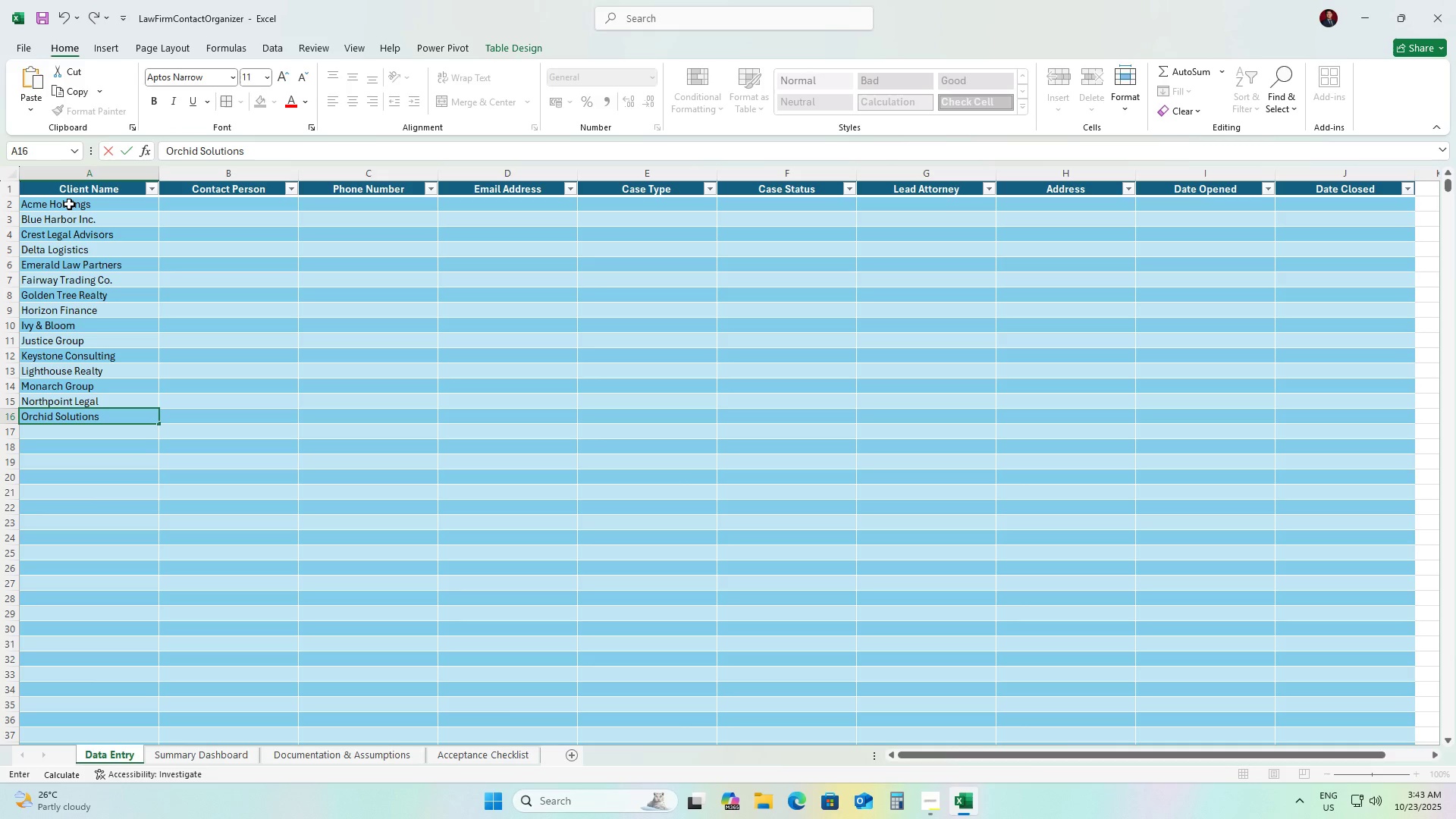 
wait(5.3)
 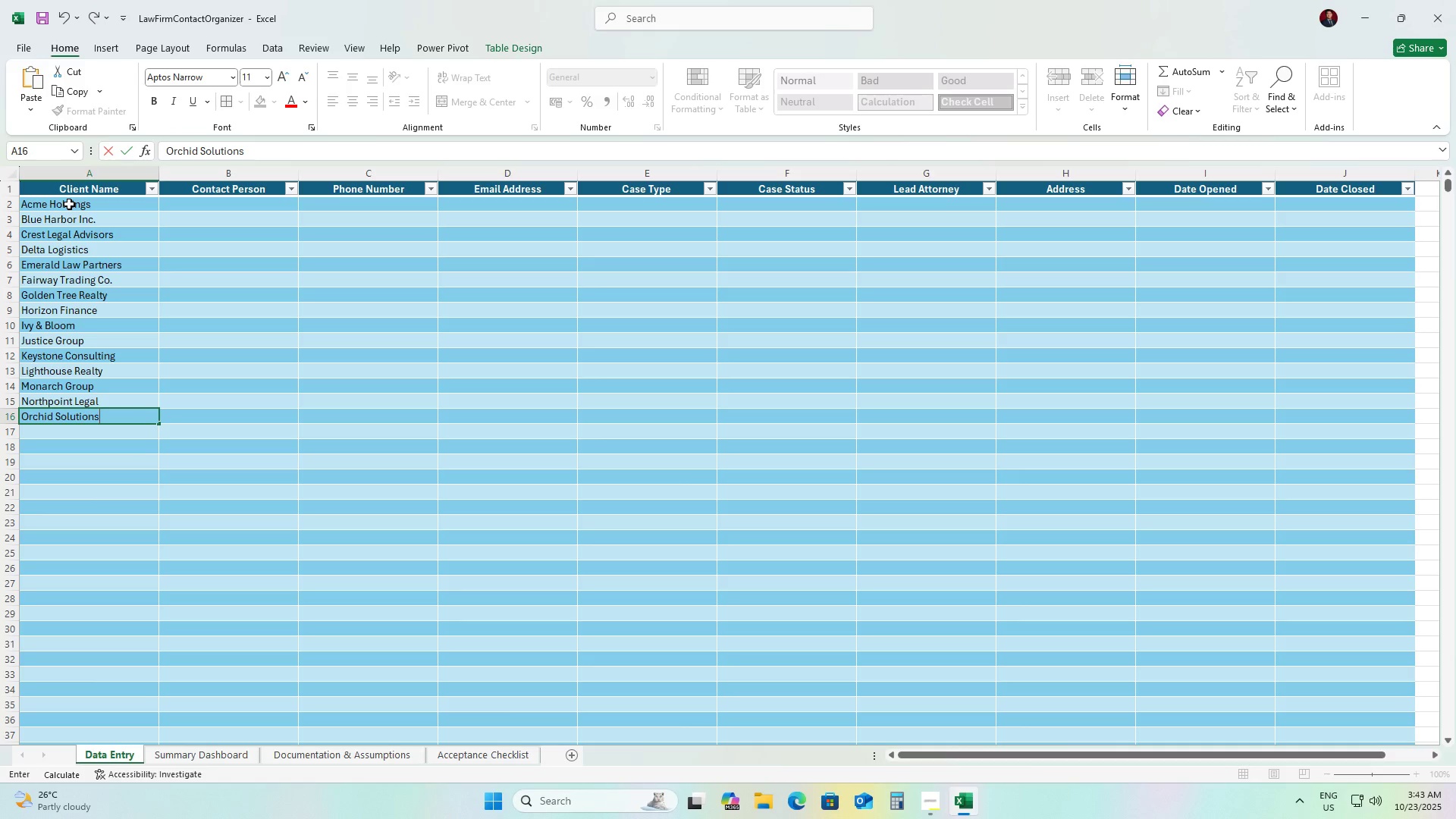 
key(ArrowUp)
 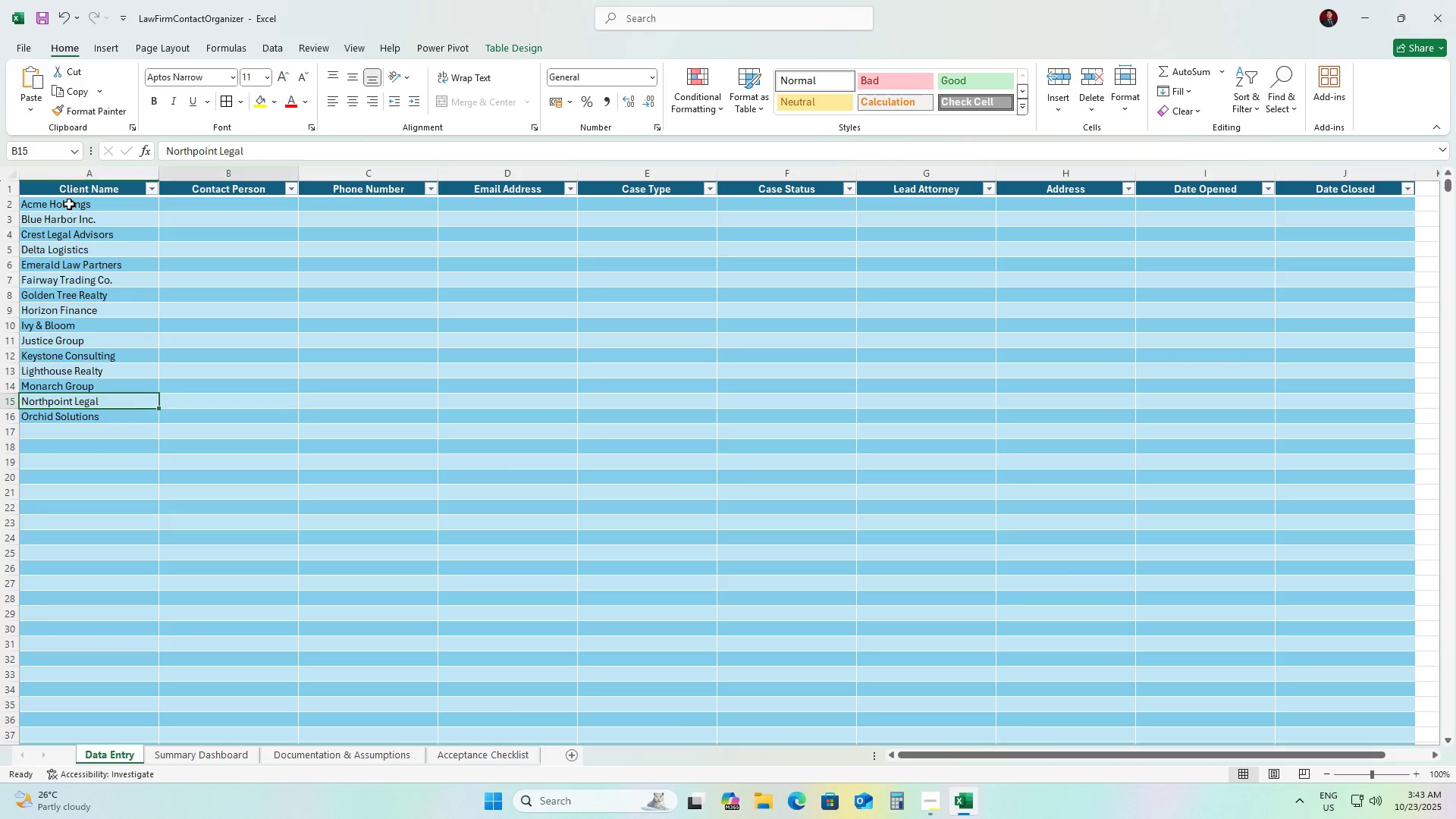 
key(ArrowRight)
 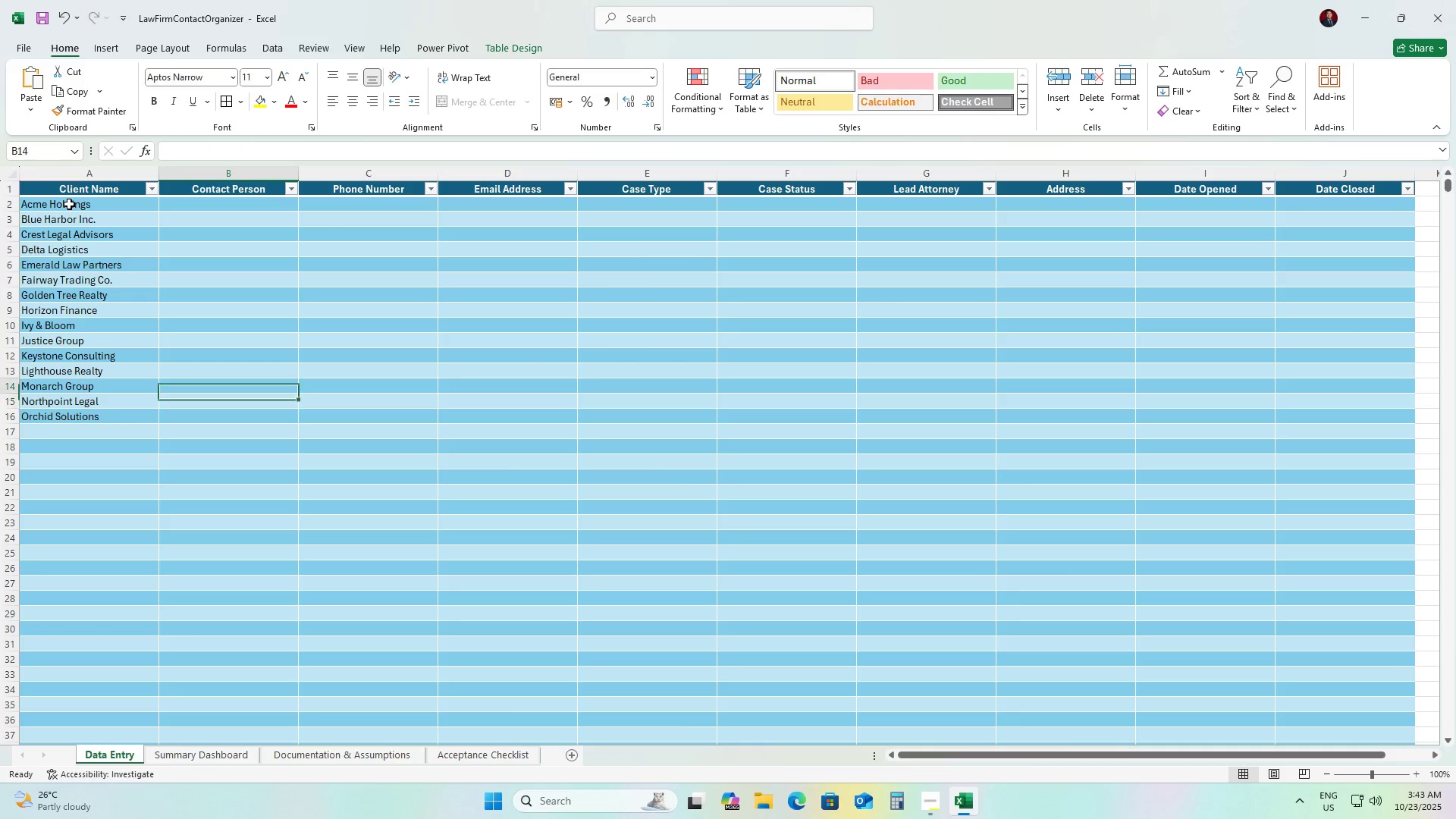 
hold_key(key=ArrowUp, duration=0.84)
 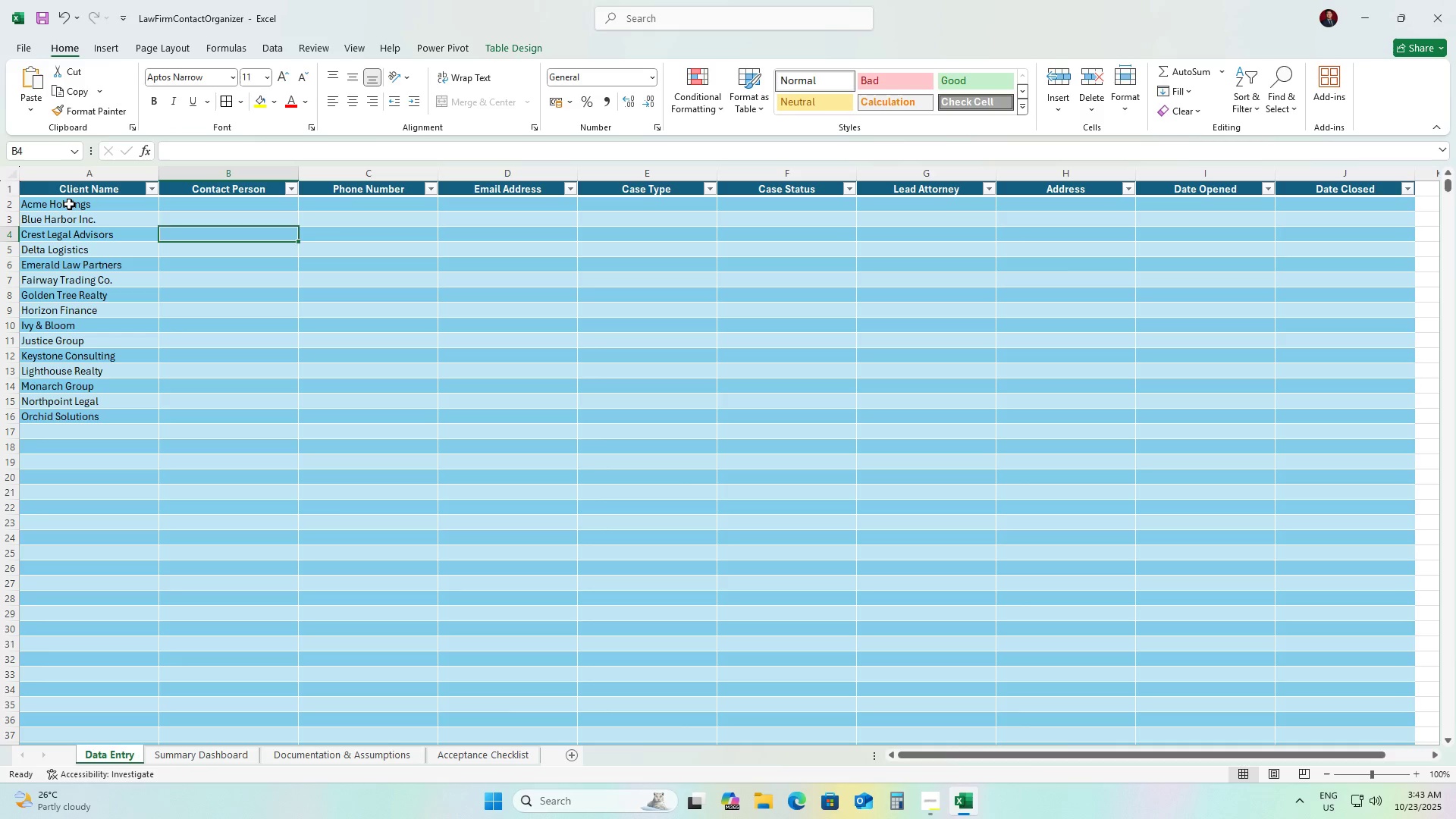 
key(ArrowUp)
 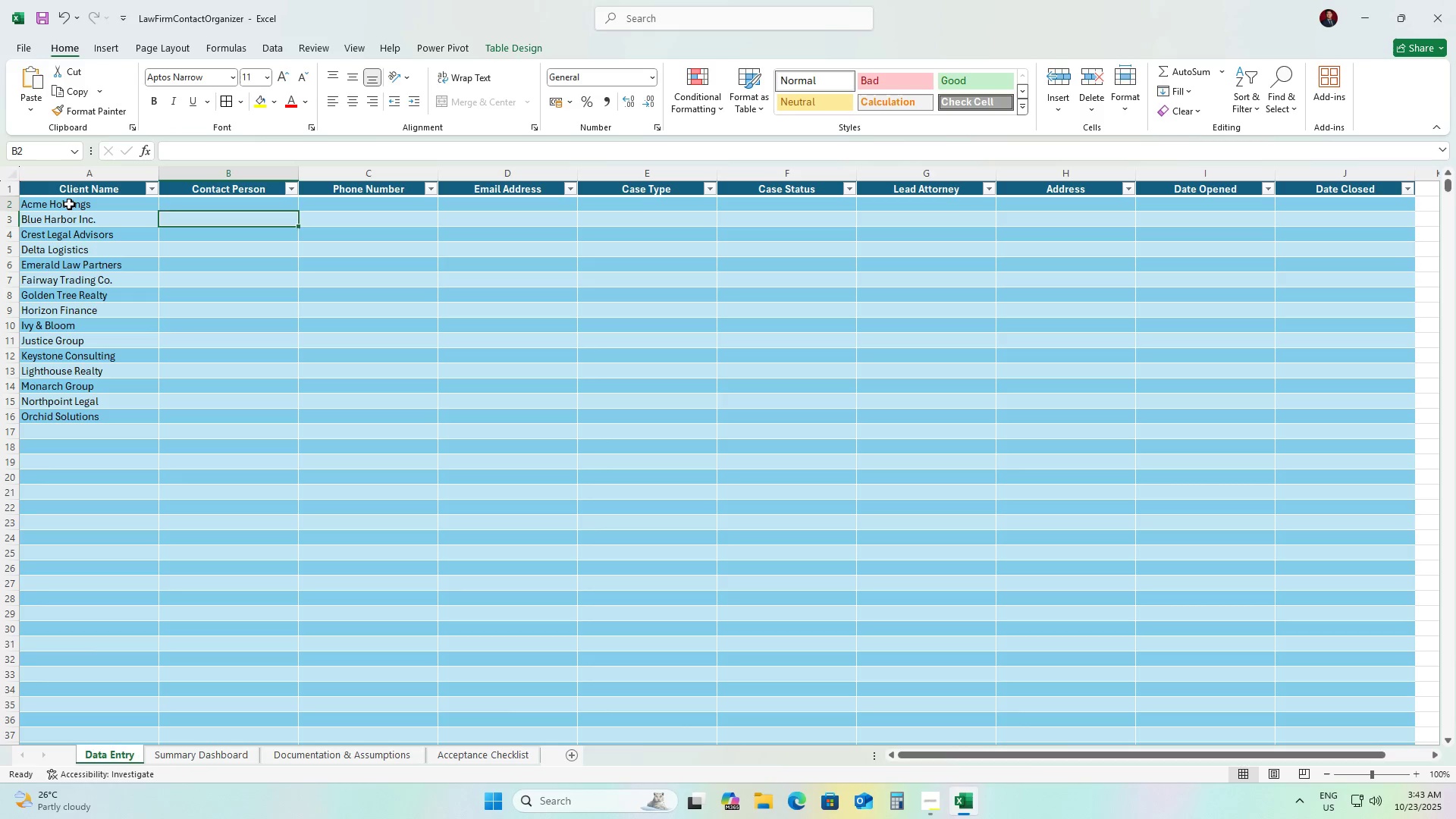 
key(ArrowUp)
 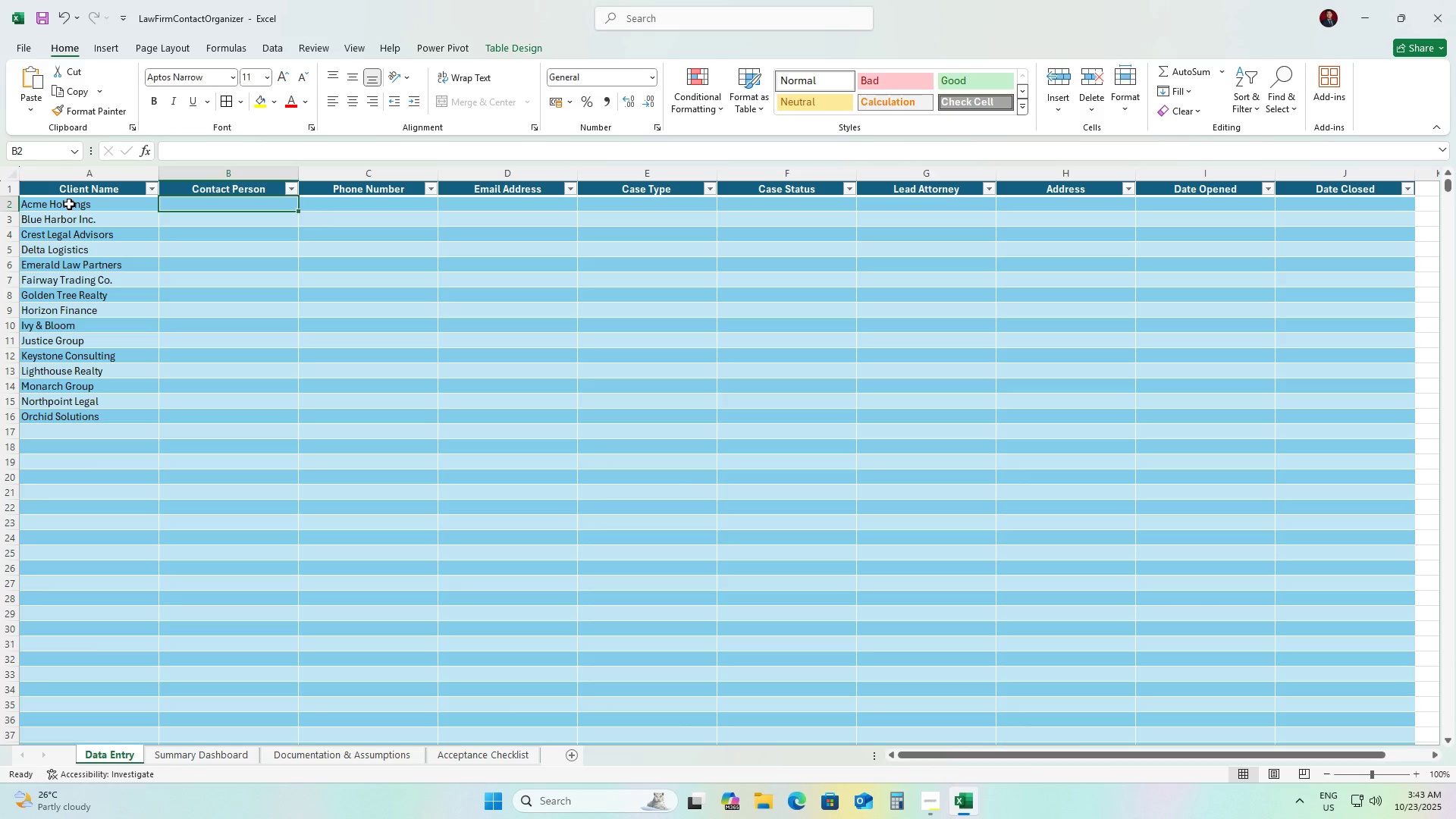 
type(Jane Santos)
 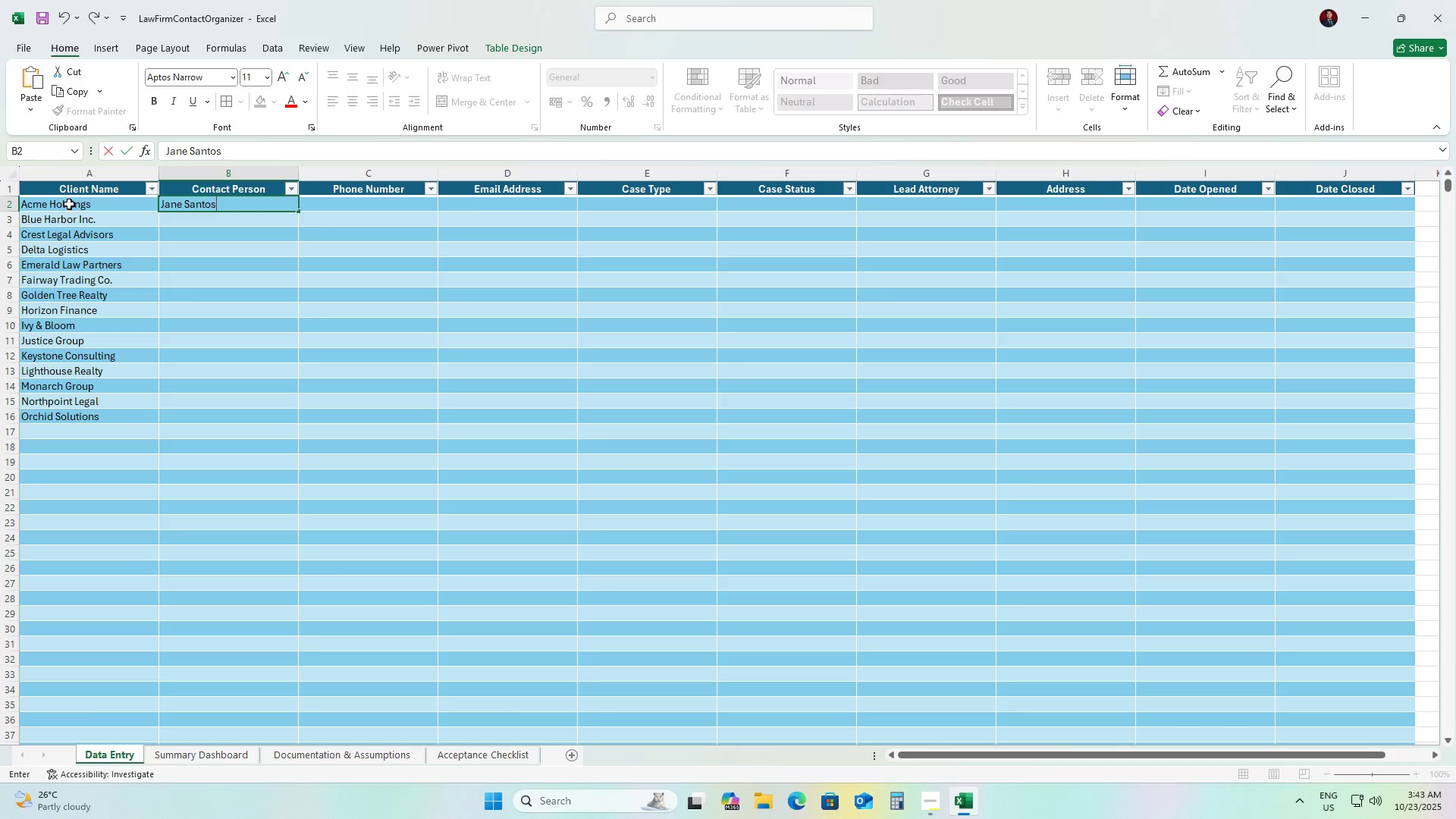 
key(ArrowDown)
 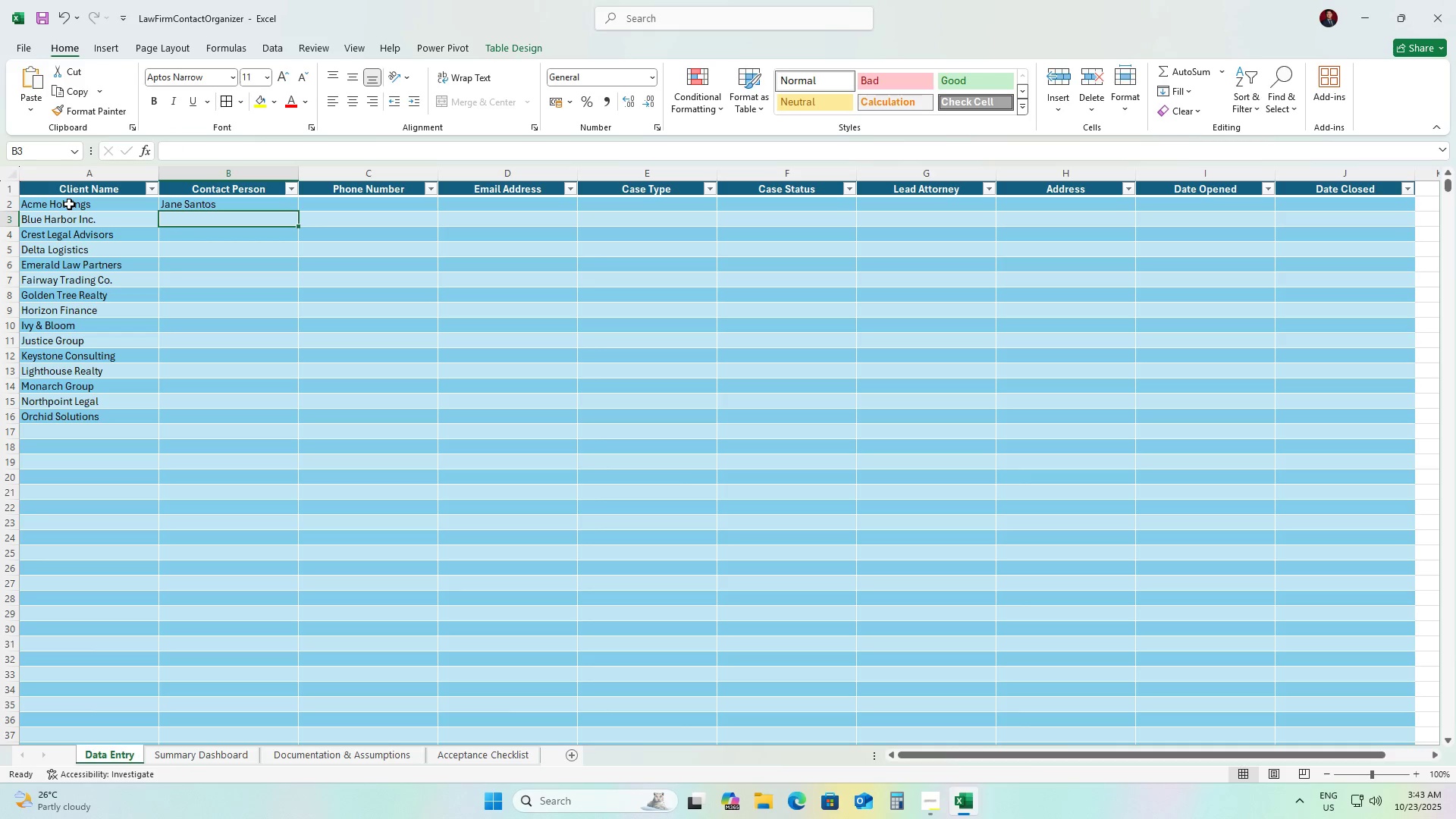 
type(Carlo Dizon)
 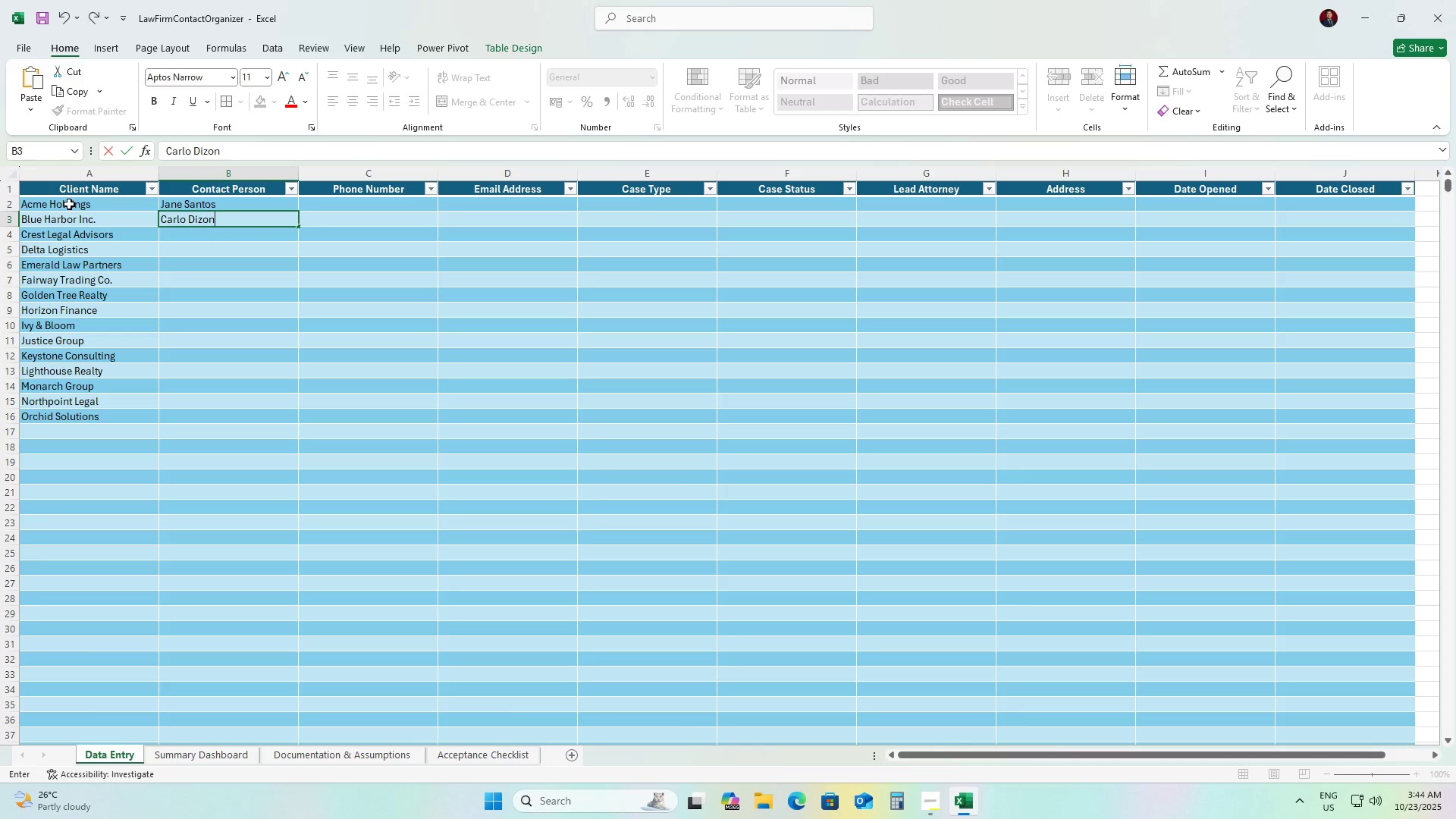 
key(ArrowDown)
 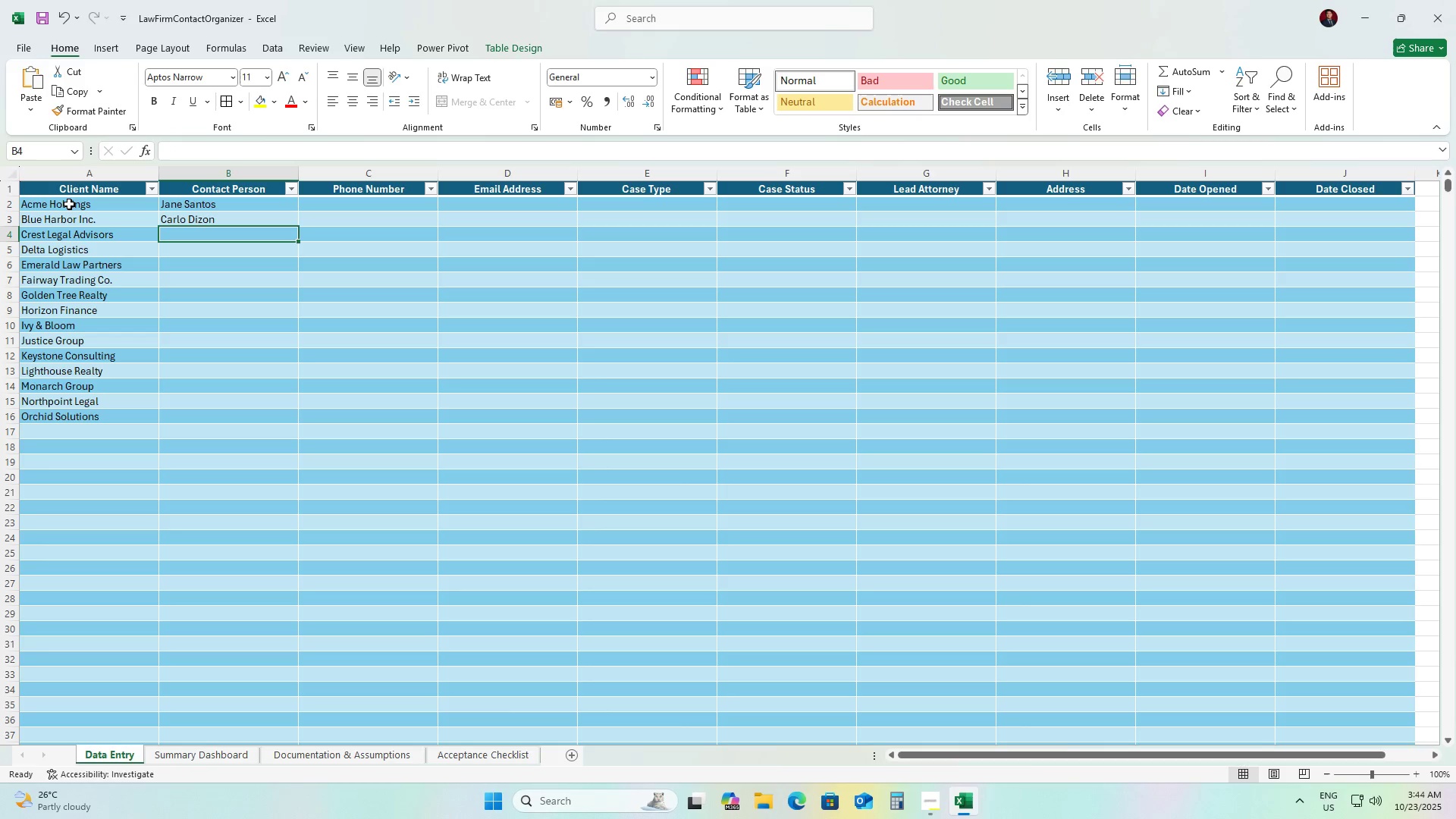 
type(Maricel Uy)
 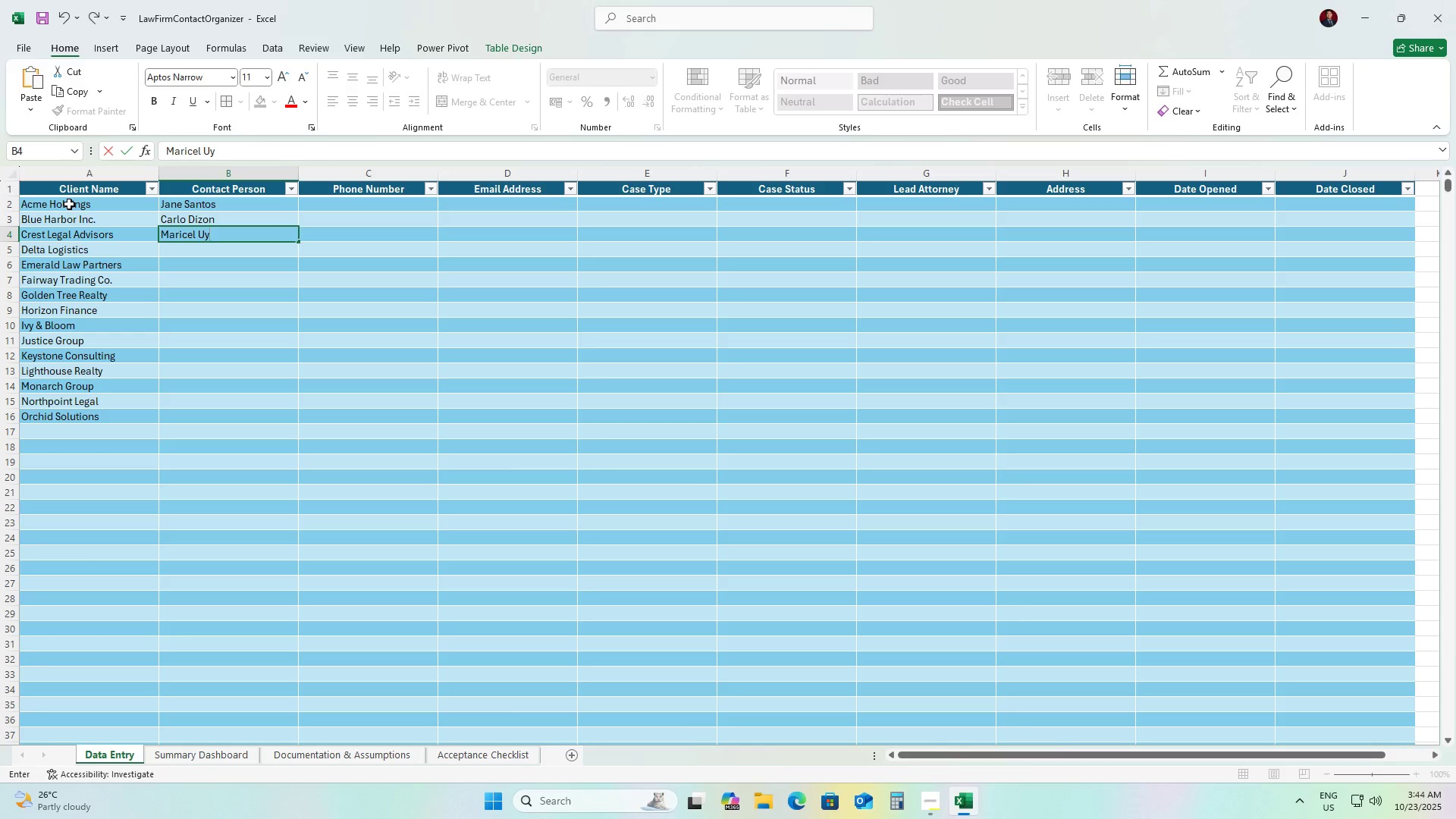 
key(ArrowDown)
 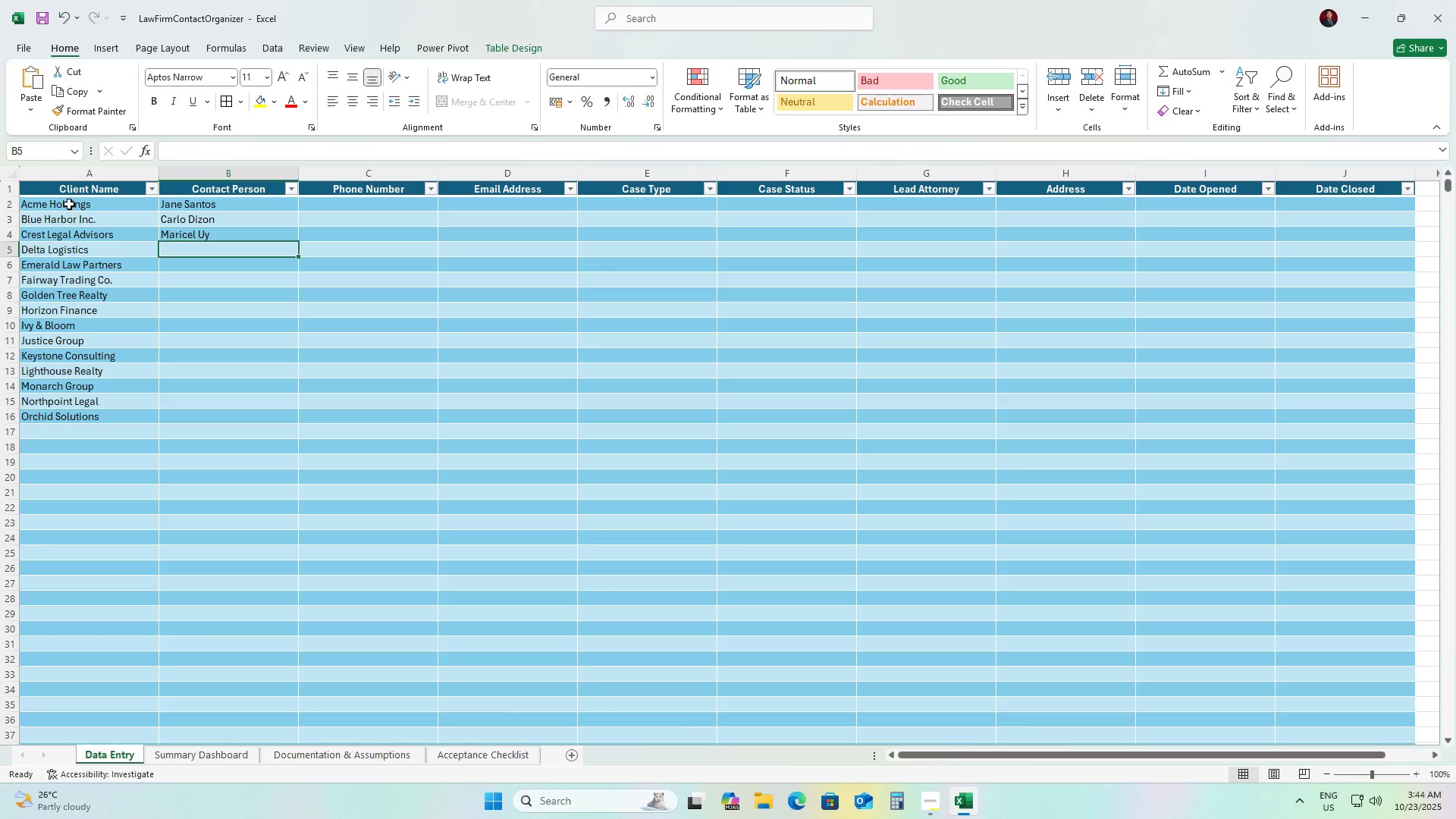 
type(Ramon Cruz)
 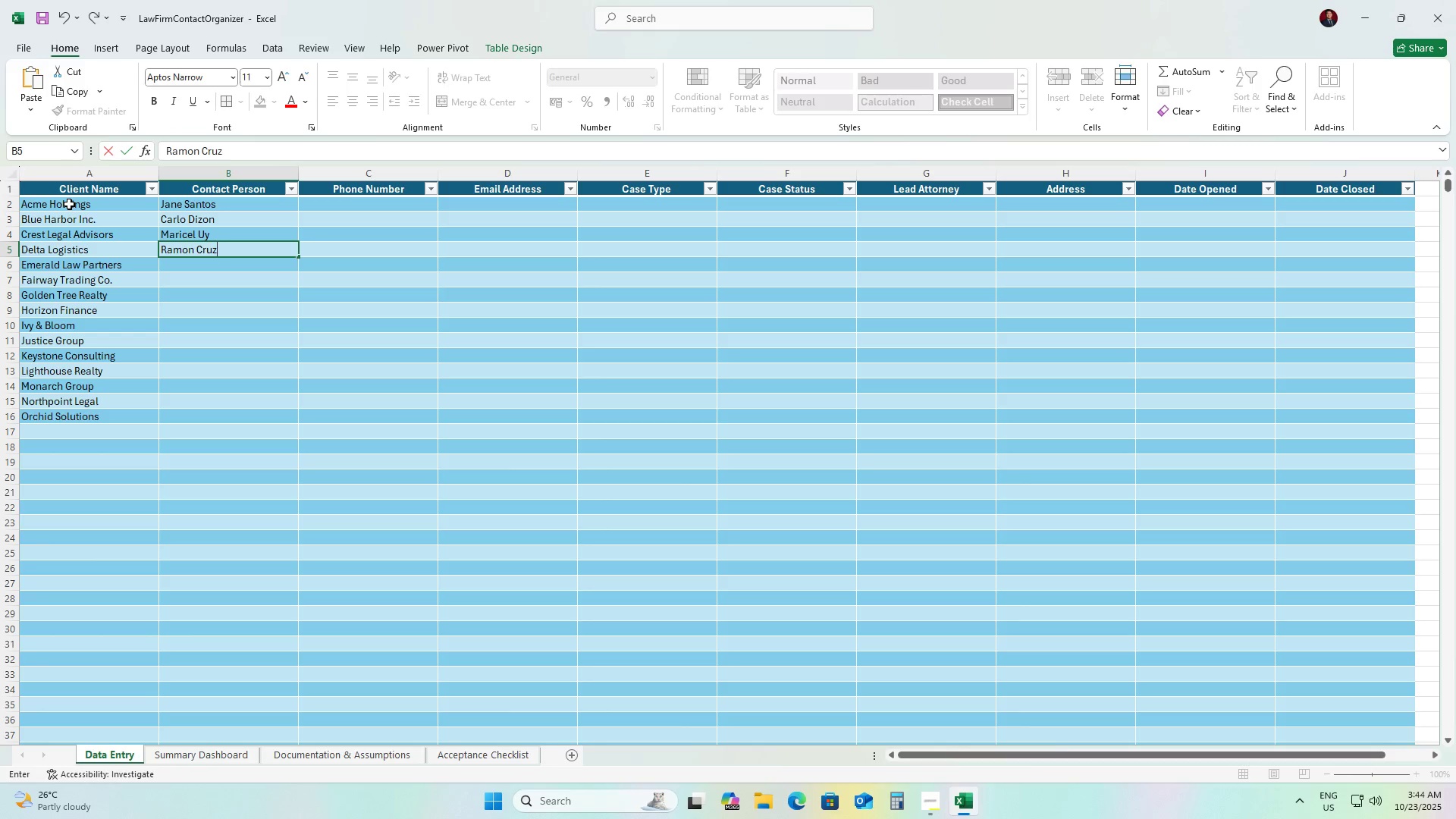 
key(ArrowDown)
 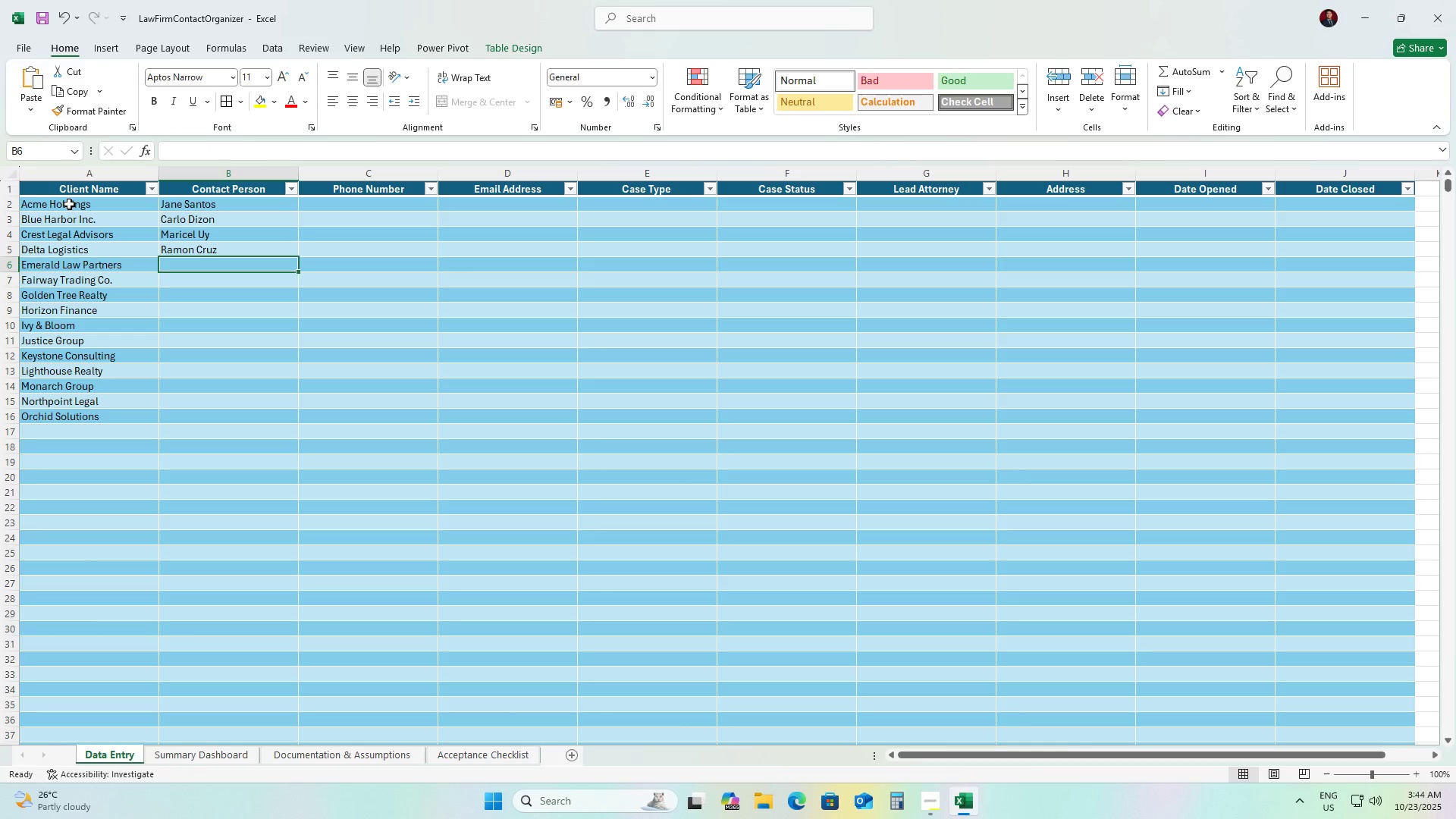 
type(Kristine LIm)
key(Backspace)
key(Backspace)
type(im)
 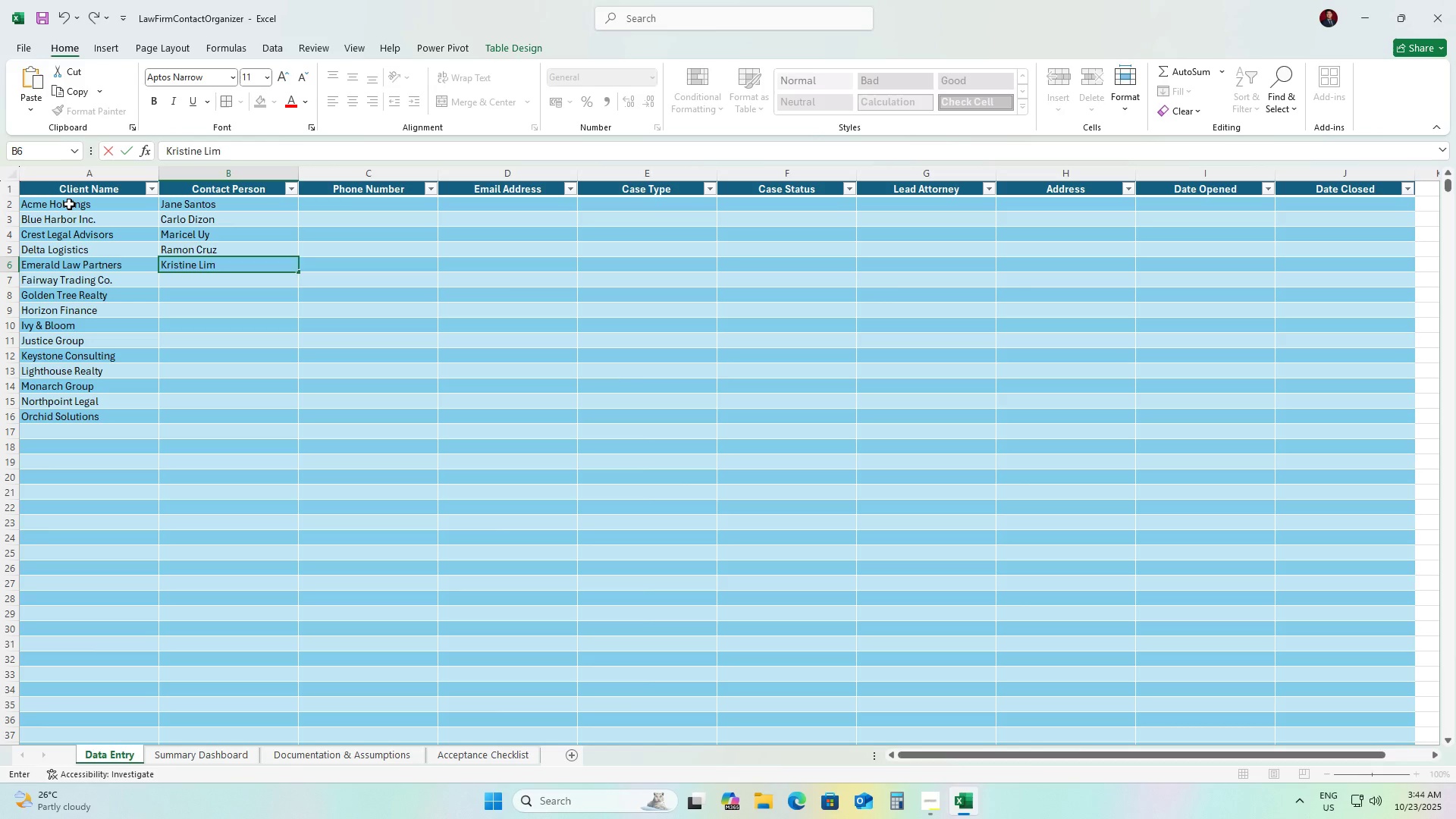 
key(ArrowDown)
 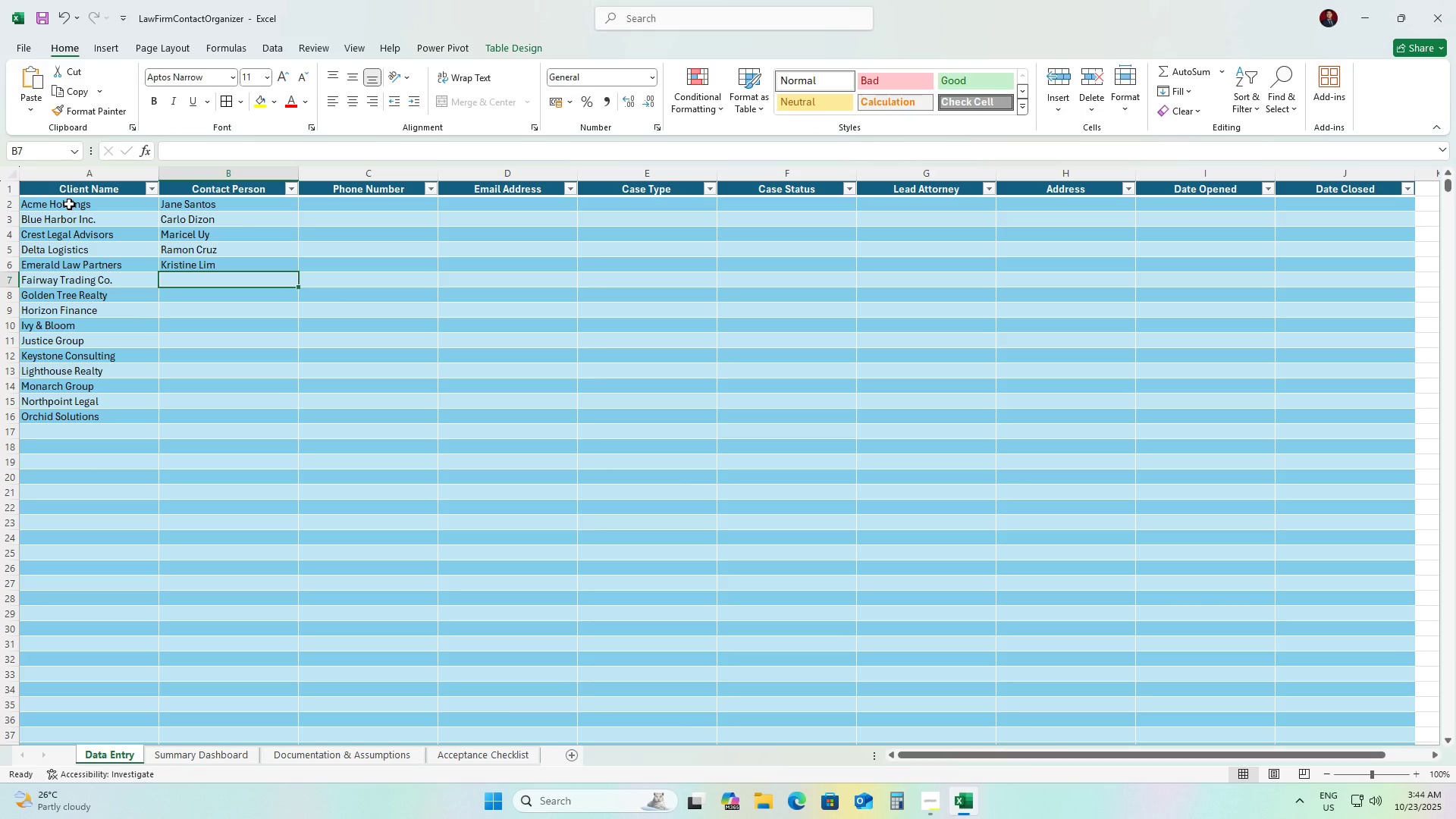 
type(Paolo Mendoza)
 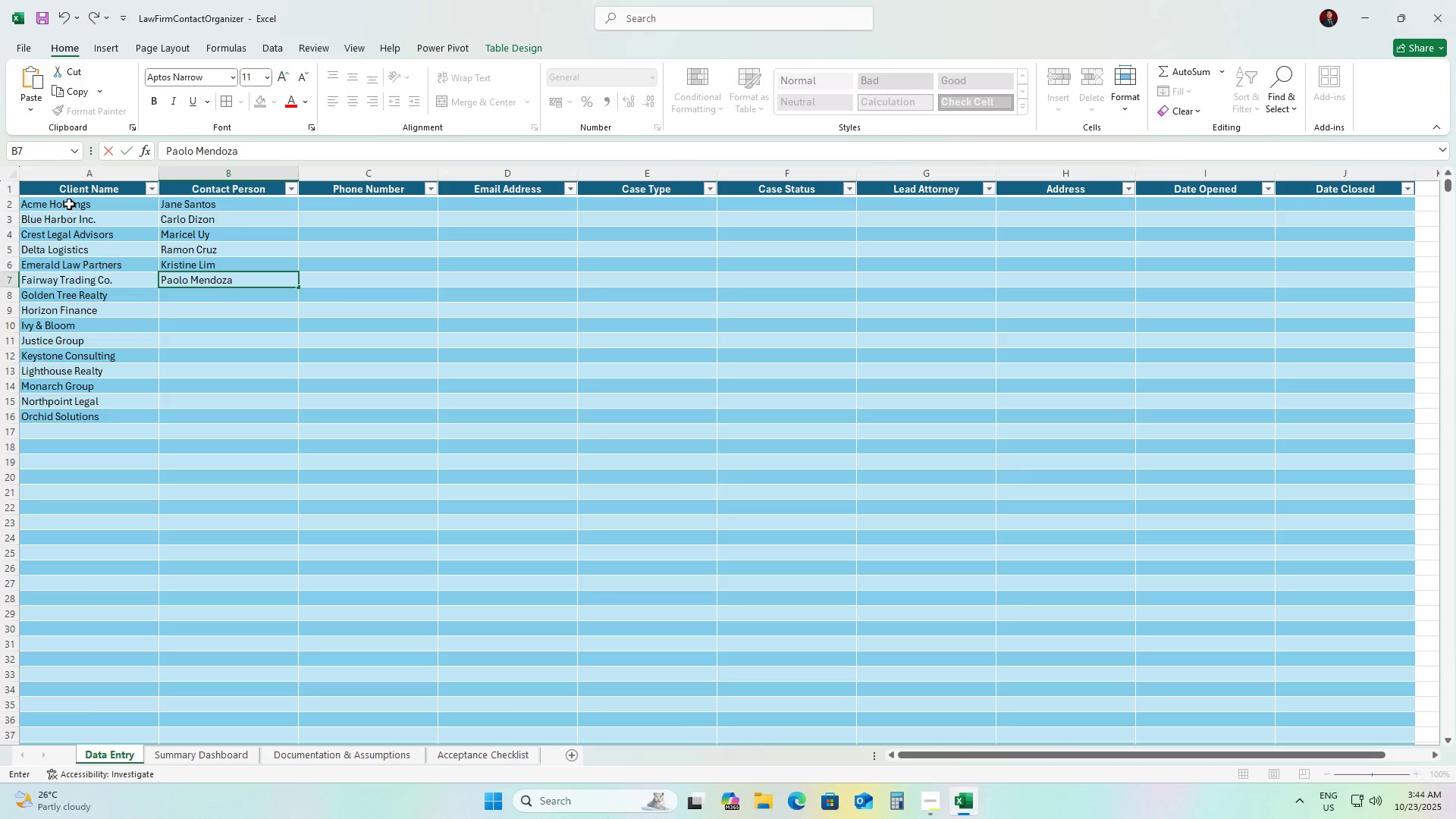 
key(ArrowDown)
 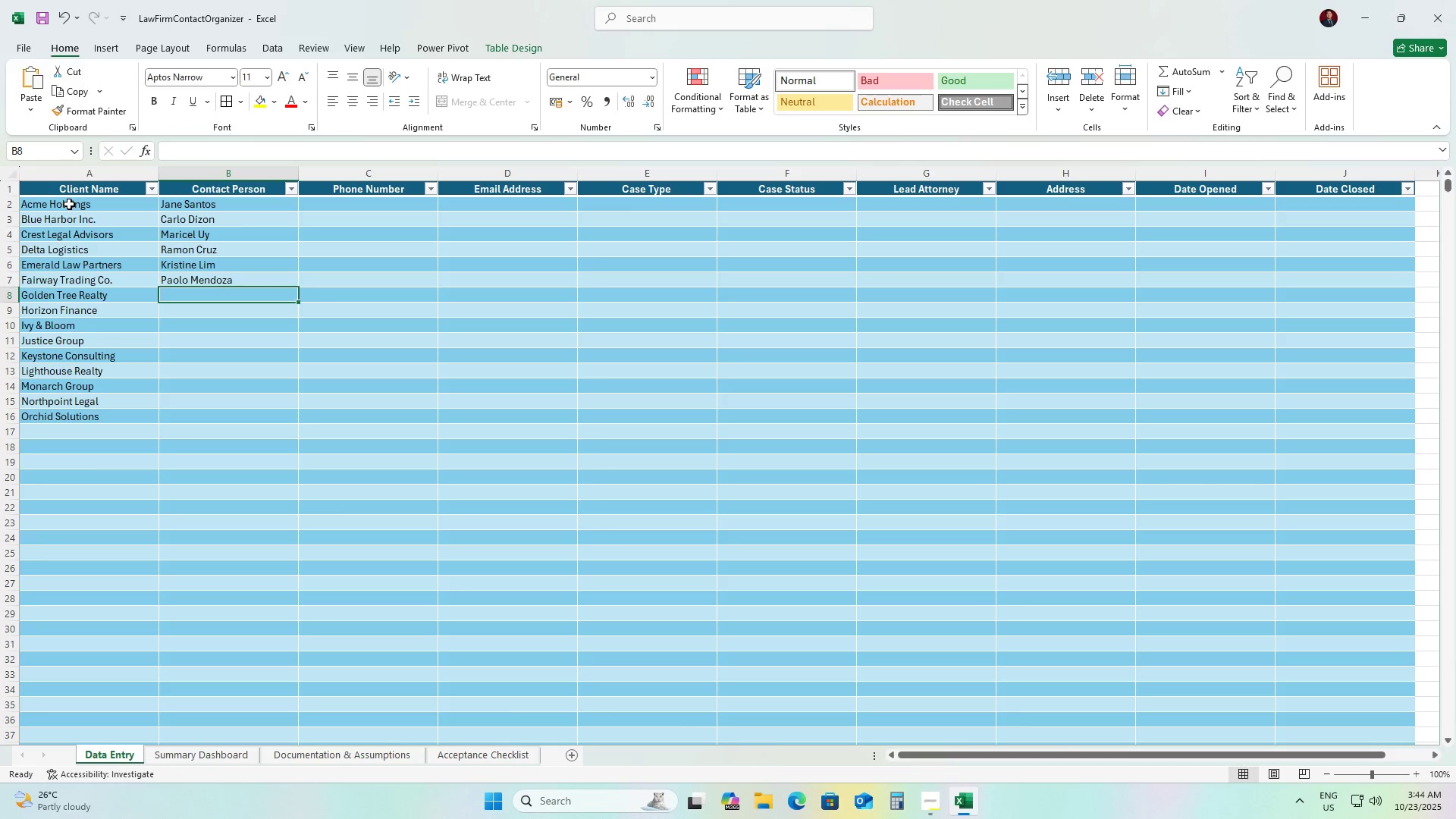 
type(Sofia Tan)
 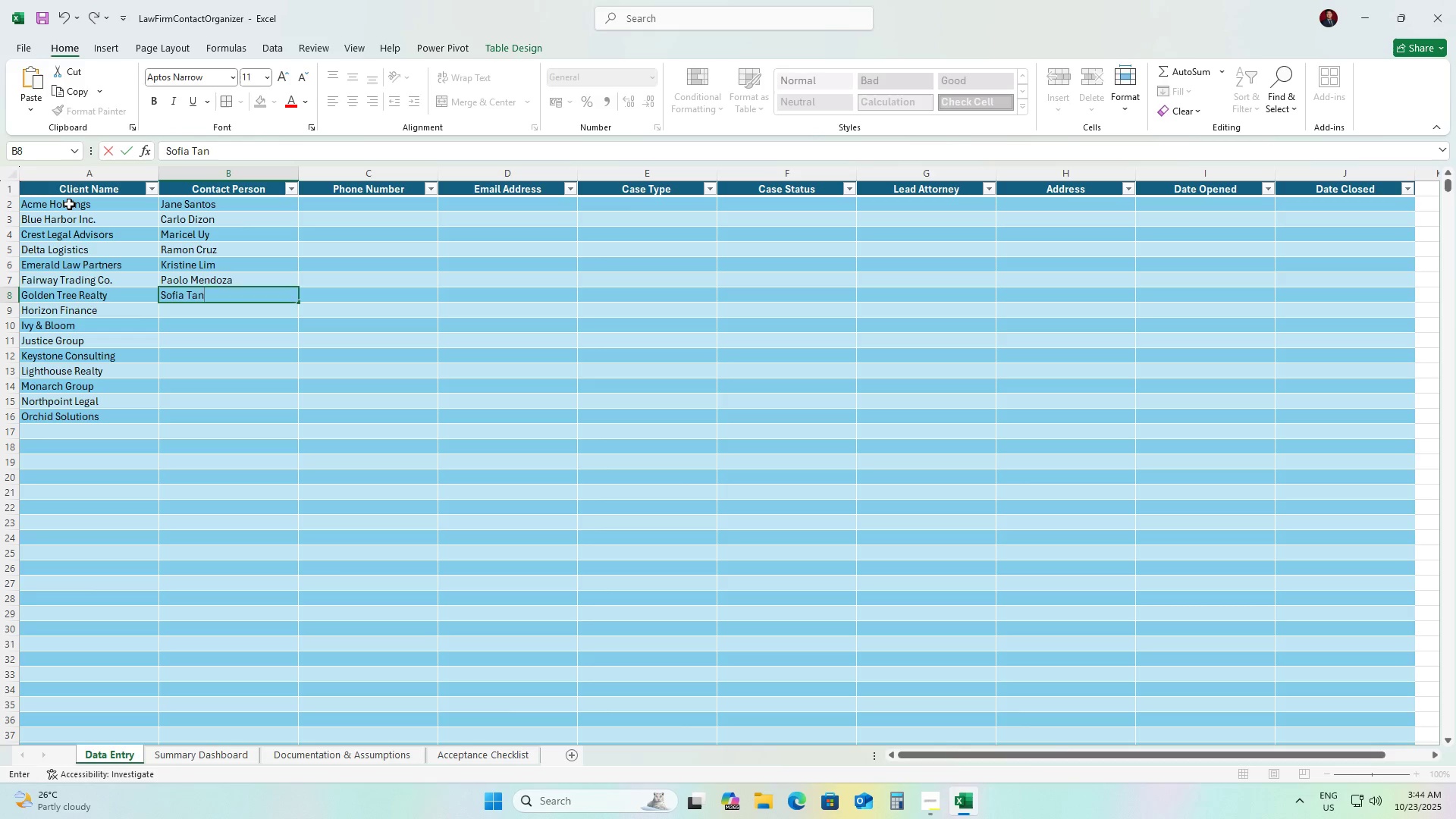 
key(ArrowDown)
 